 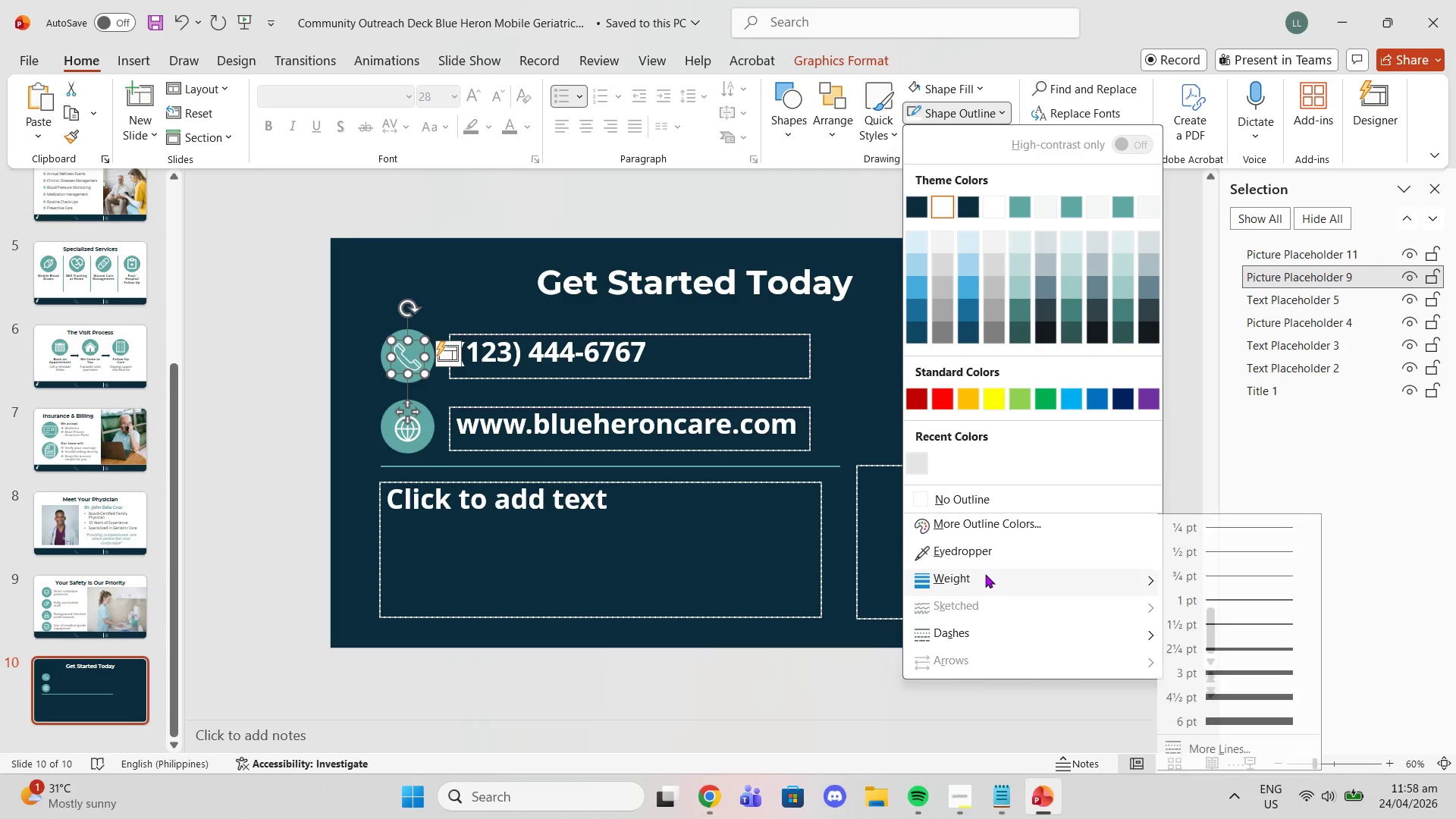 
left_click([1232, 622])
 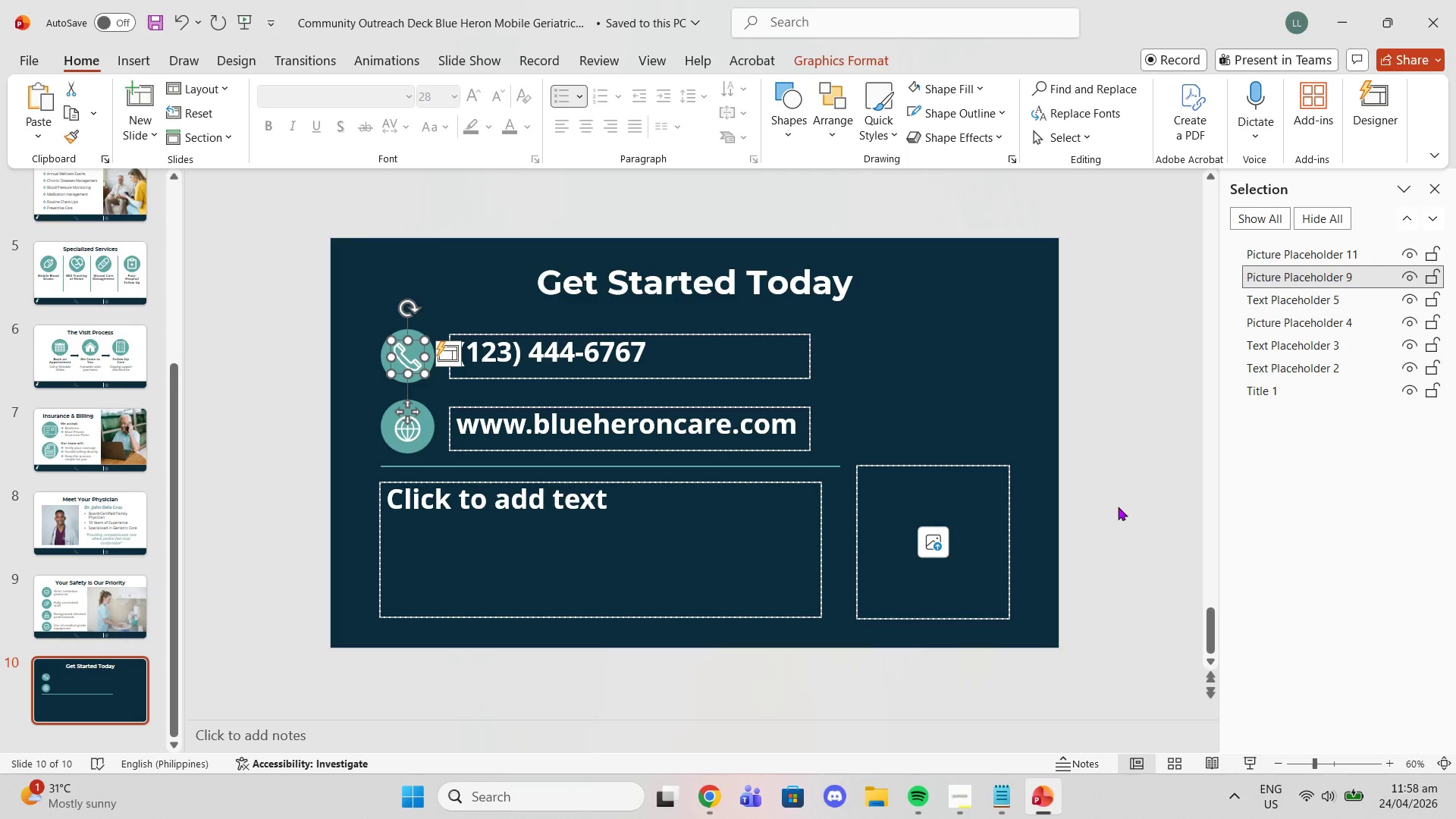 
left_click([1142, 486])
 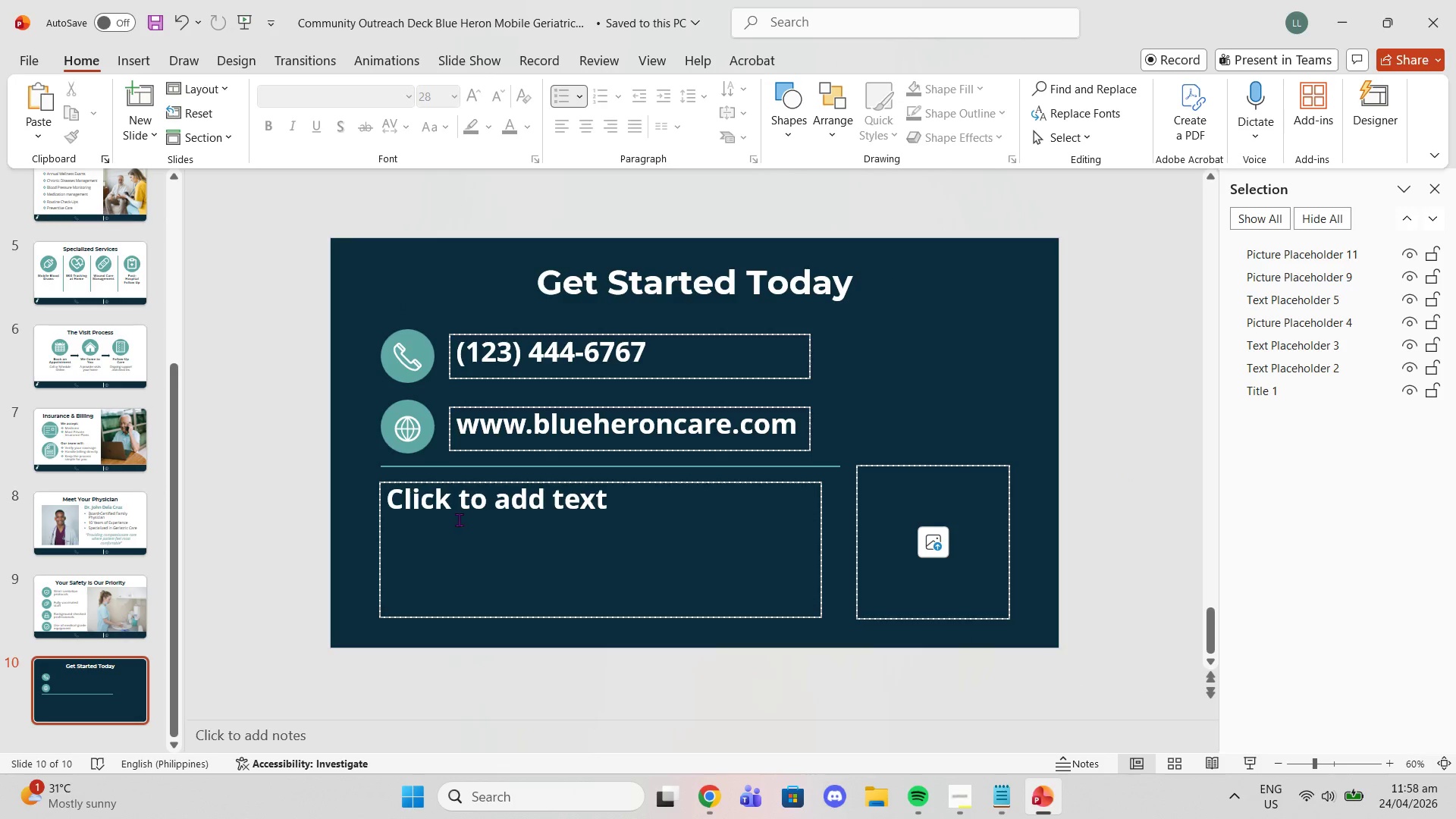 
left_click([459, 512])
 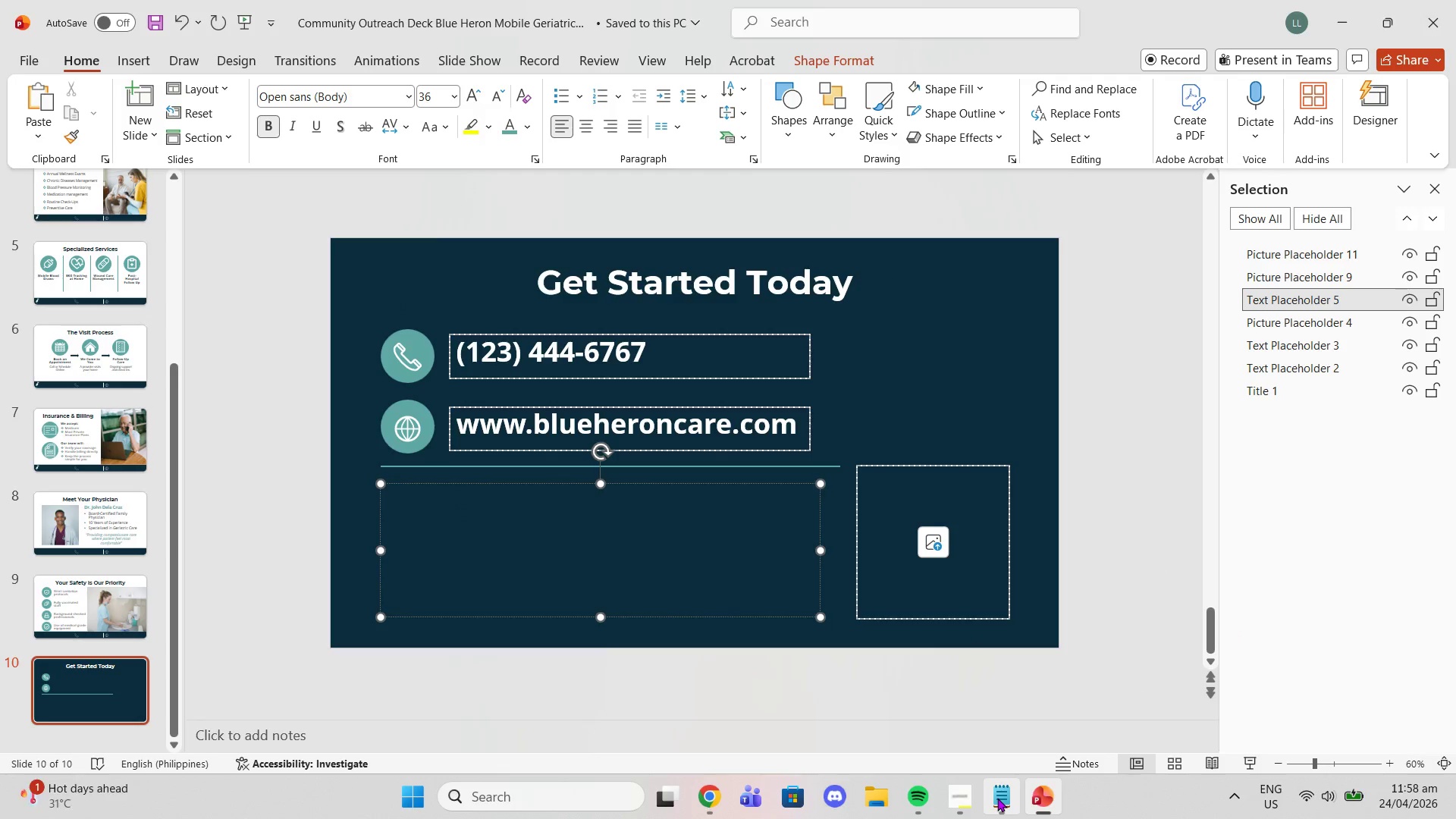 
left_click([997, 798])
 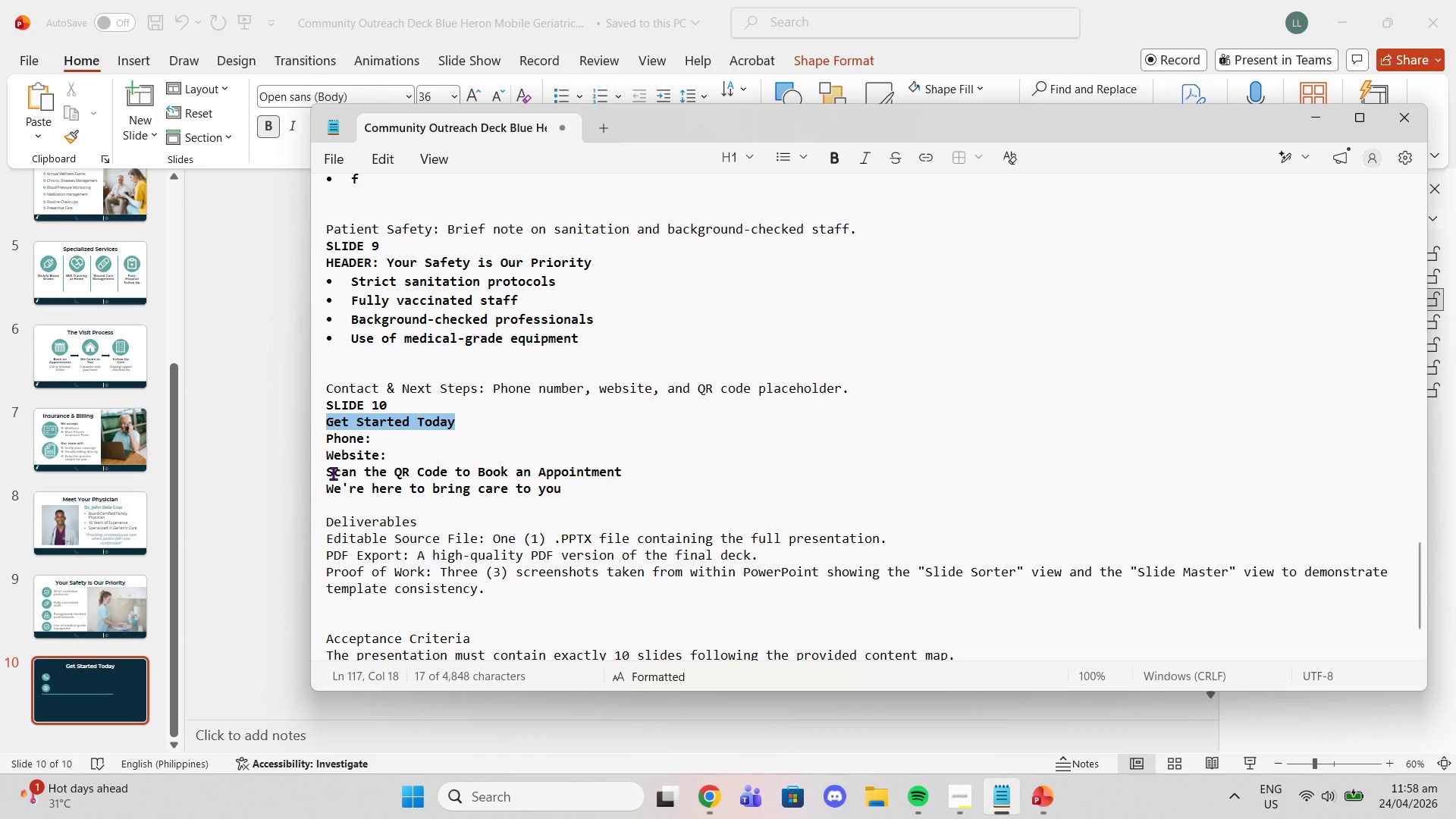 
left_click_drag(start_coordinate=[328, 473], to_coordinate=[589, 497])
 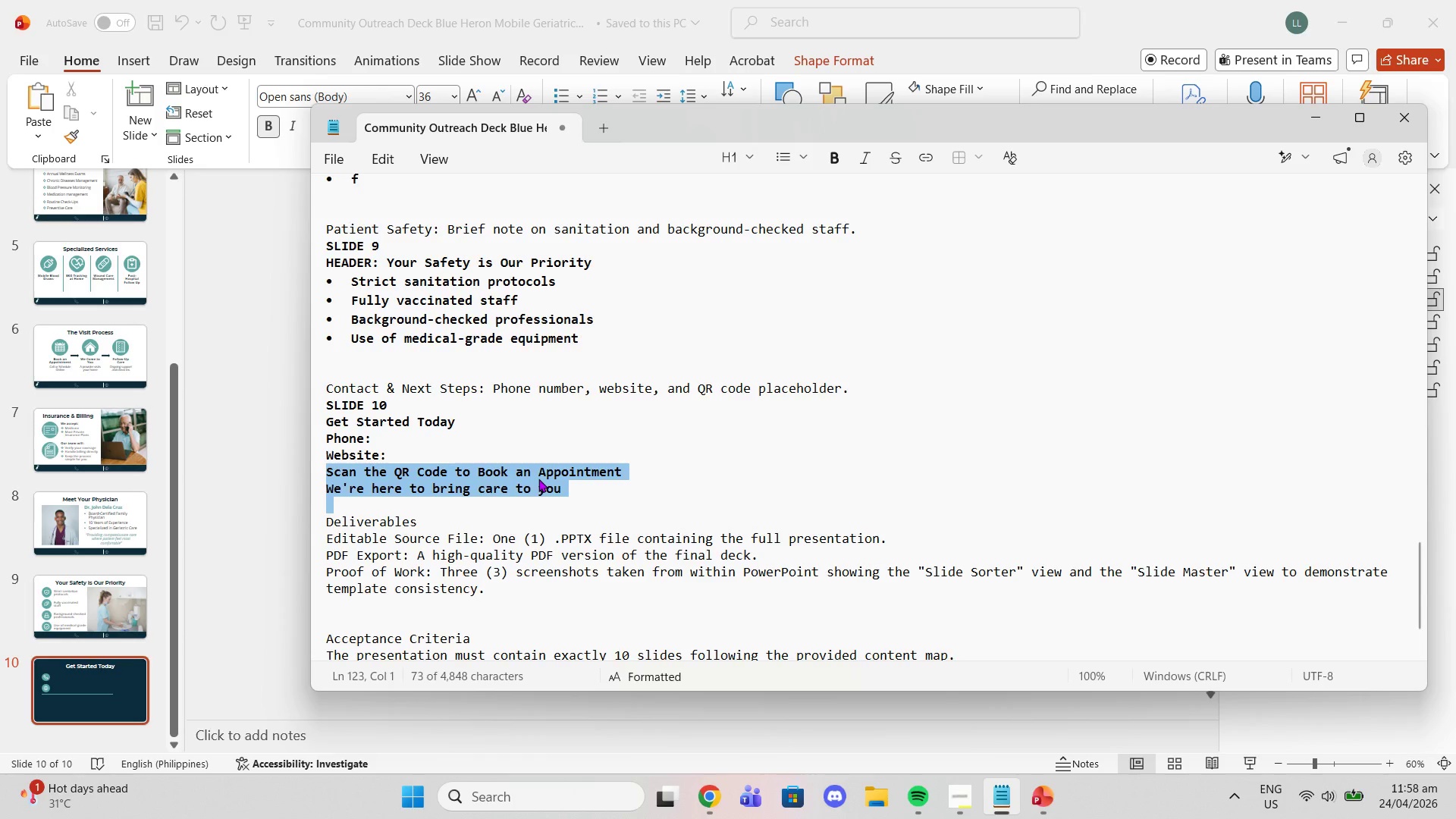 
right_click([538, 479])
 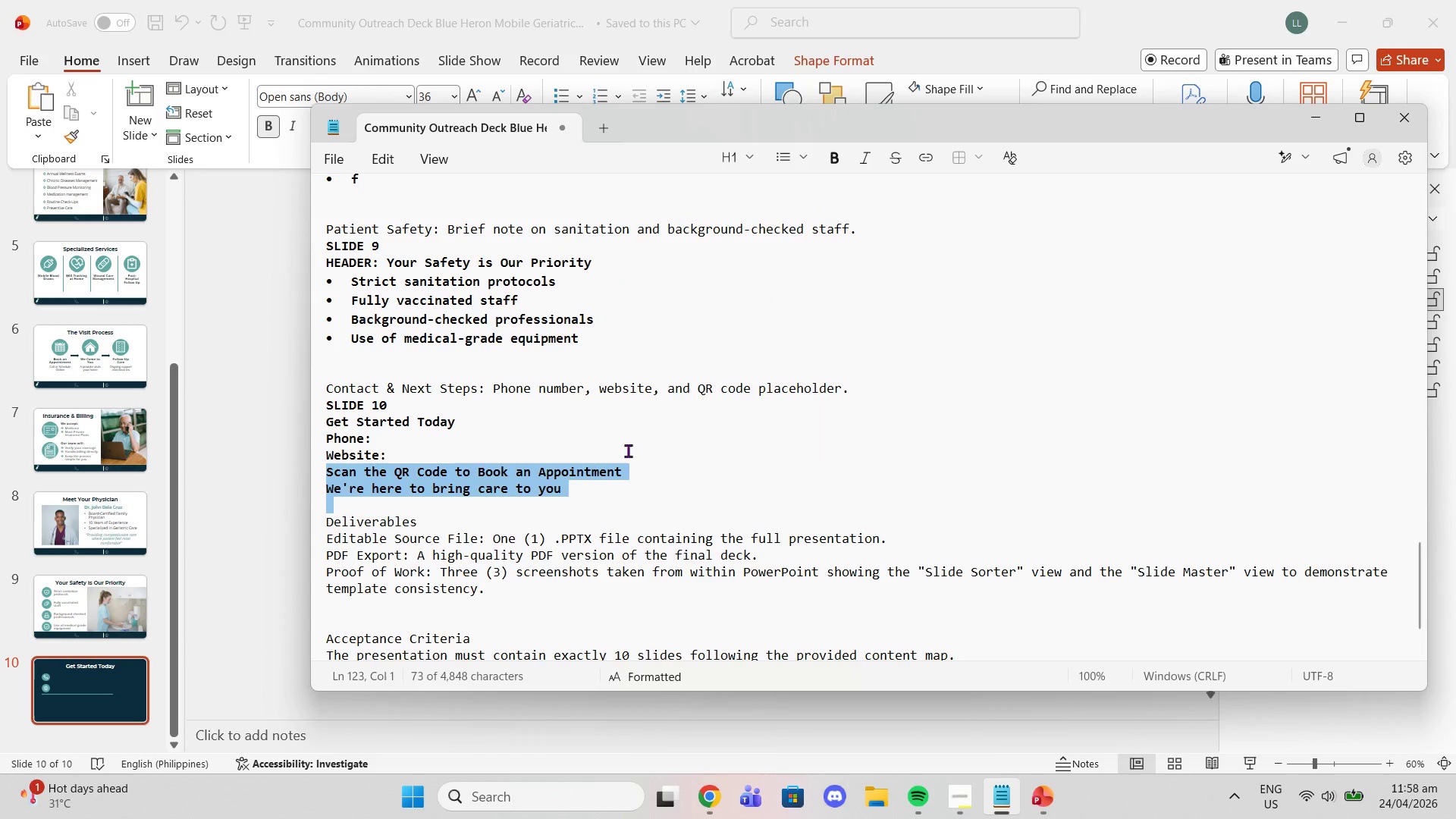 
double_click([169, 445])
 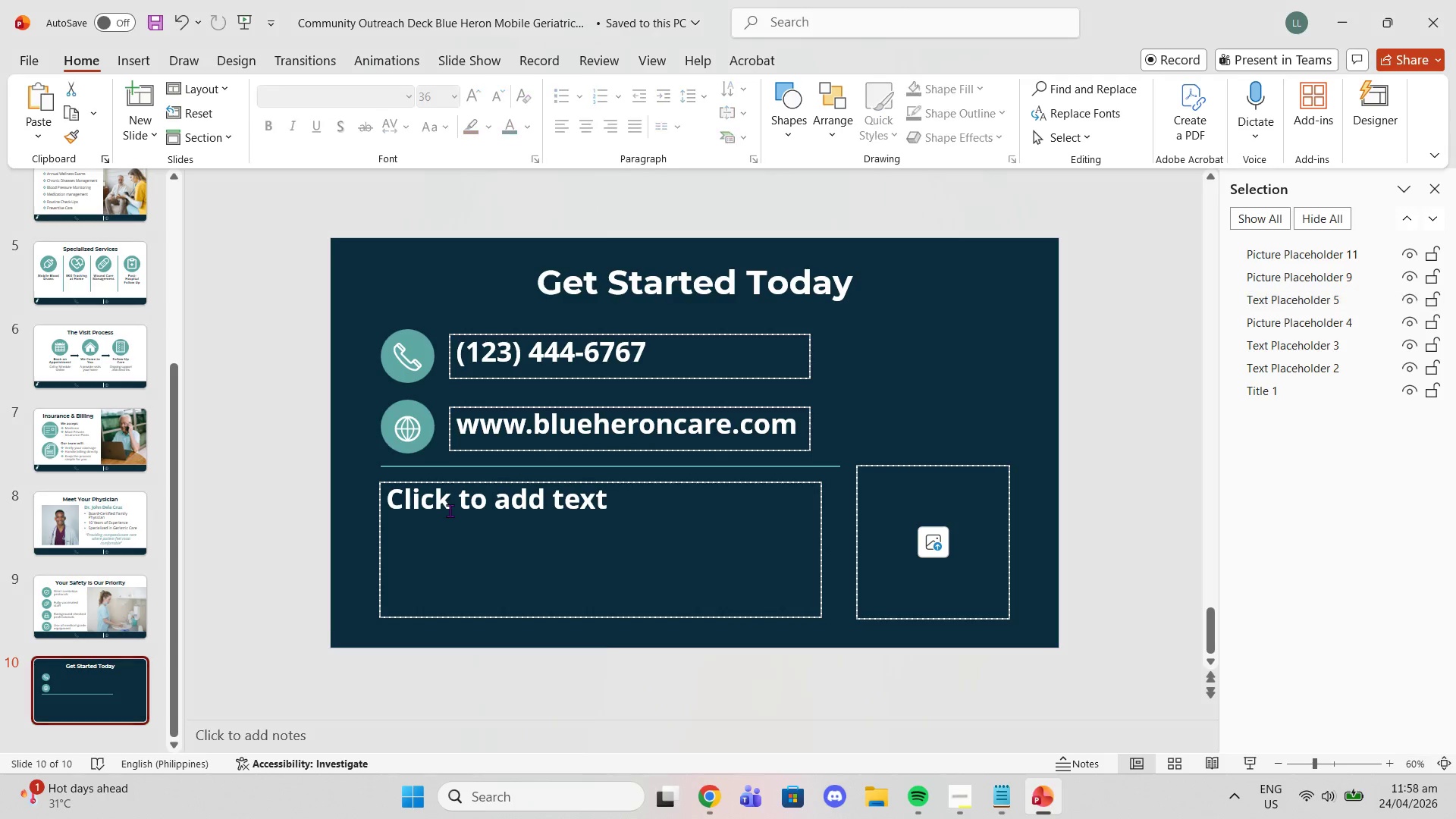 
left_click([450, 510])
 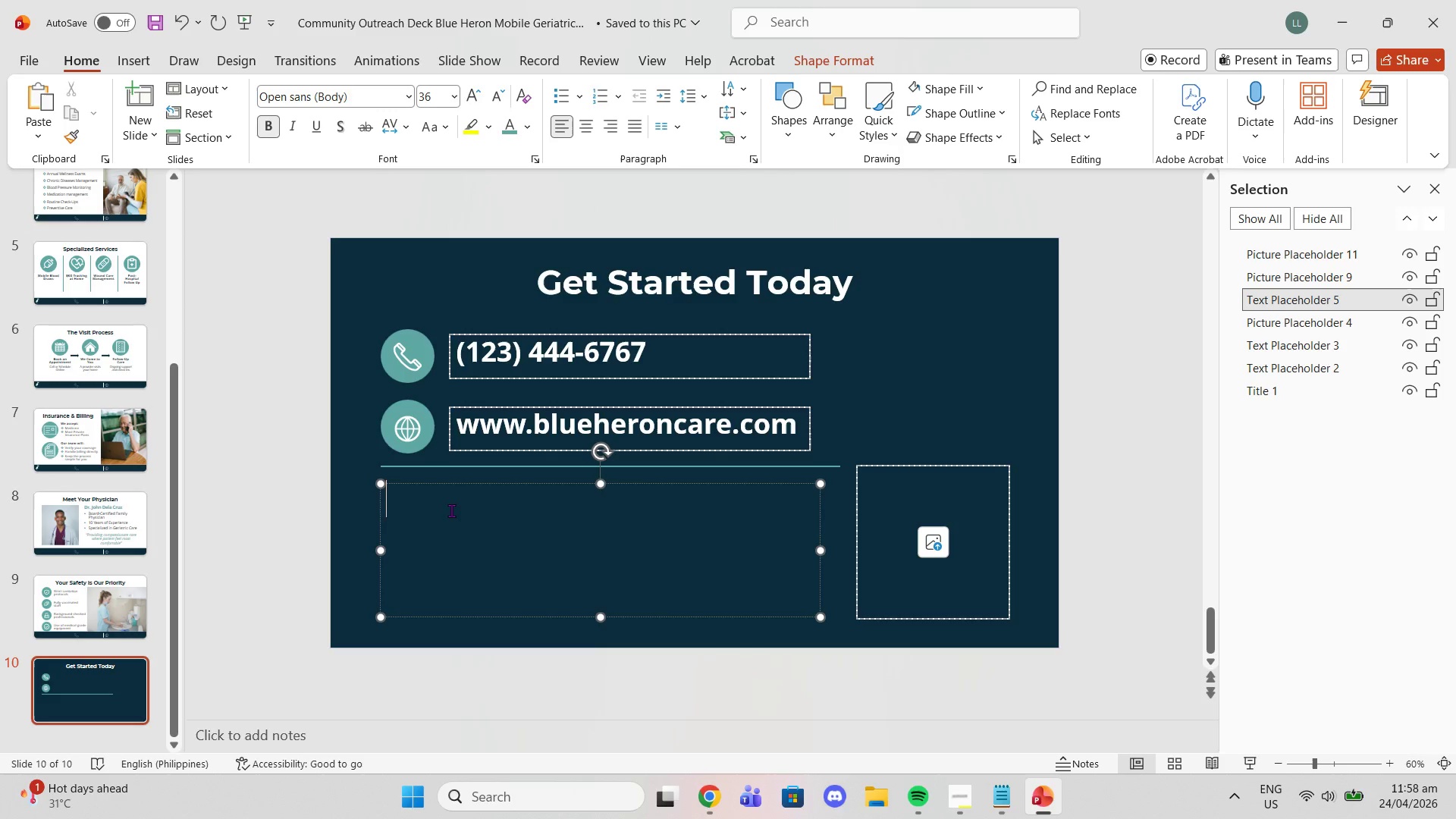 
key(Control+V)
 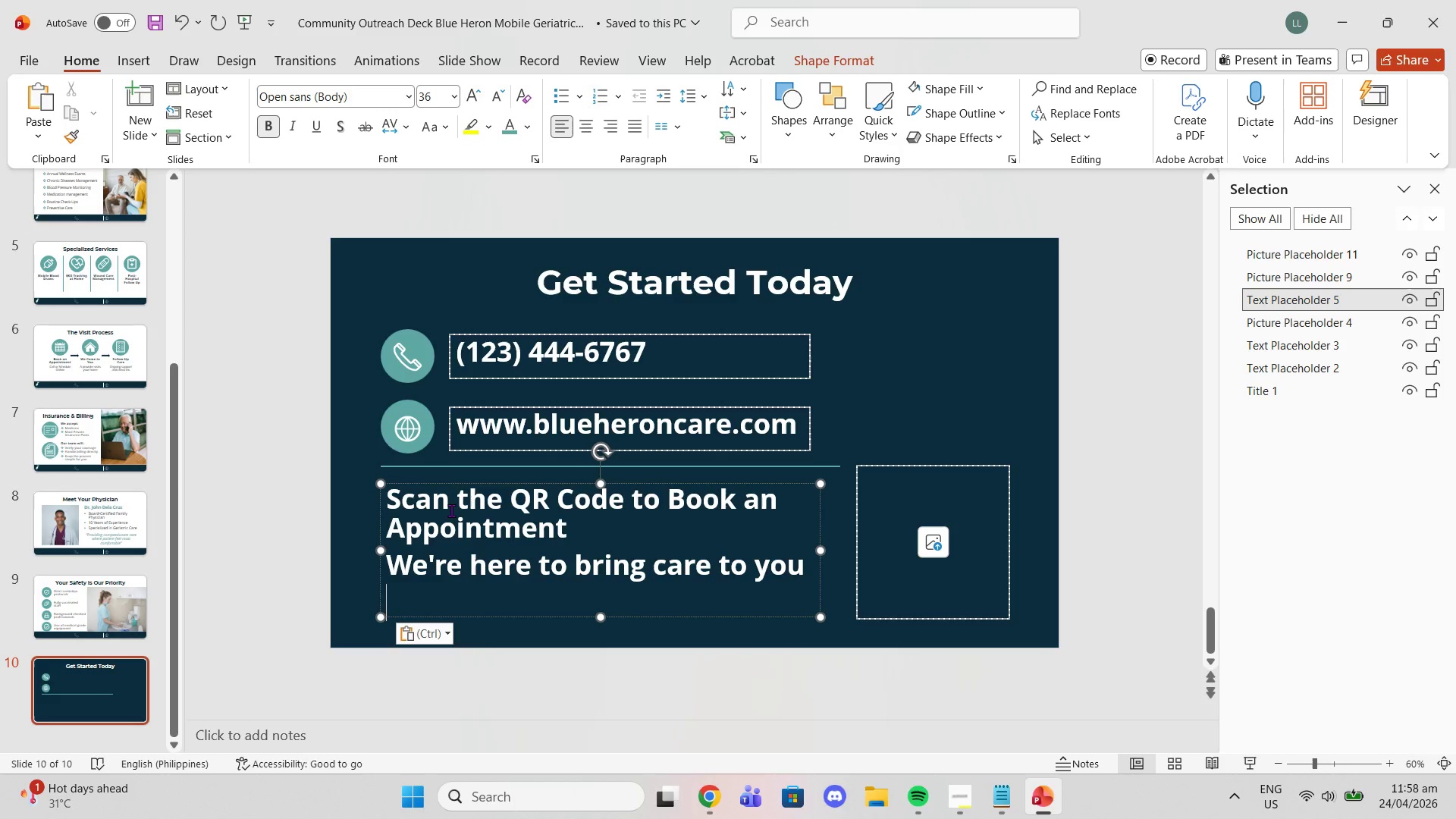 
key(Control+ControlLeft)
 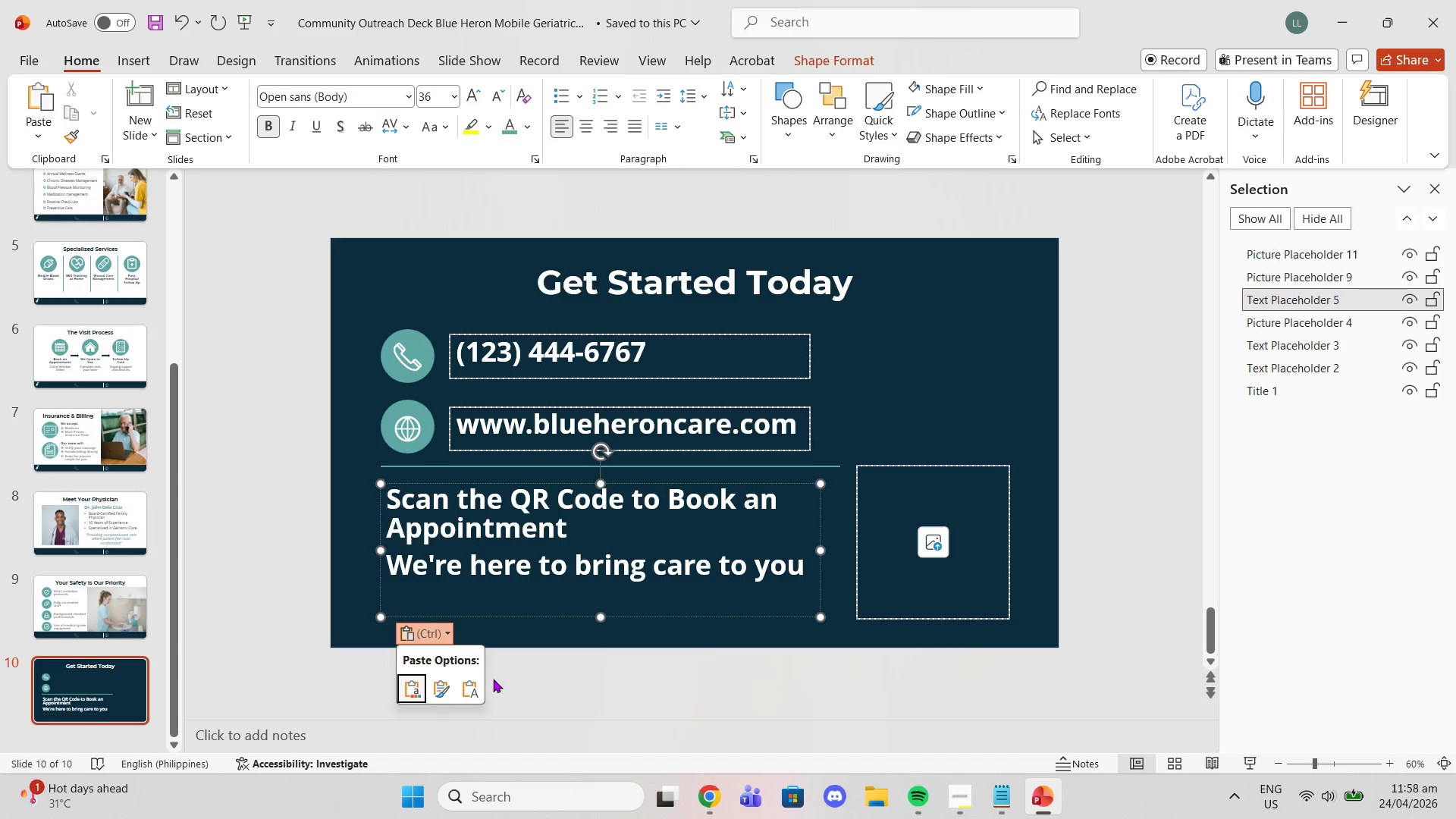 
left_click([469, 689])
 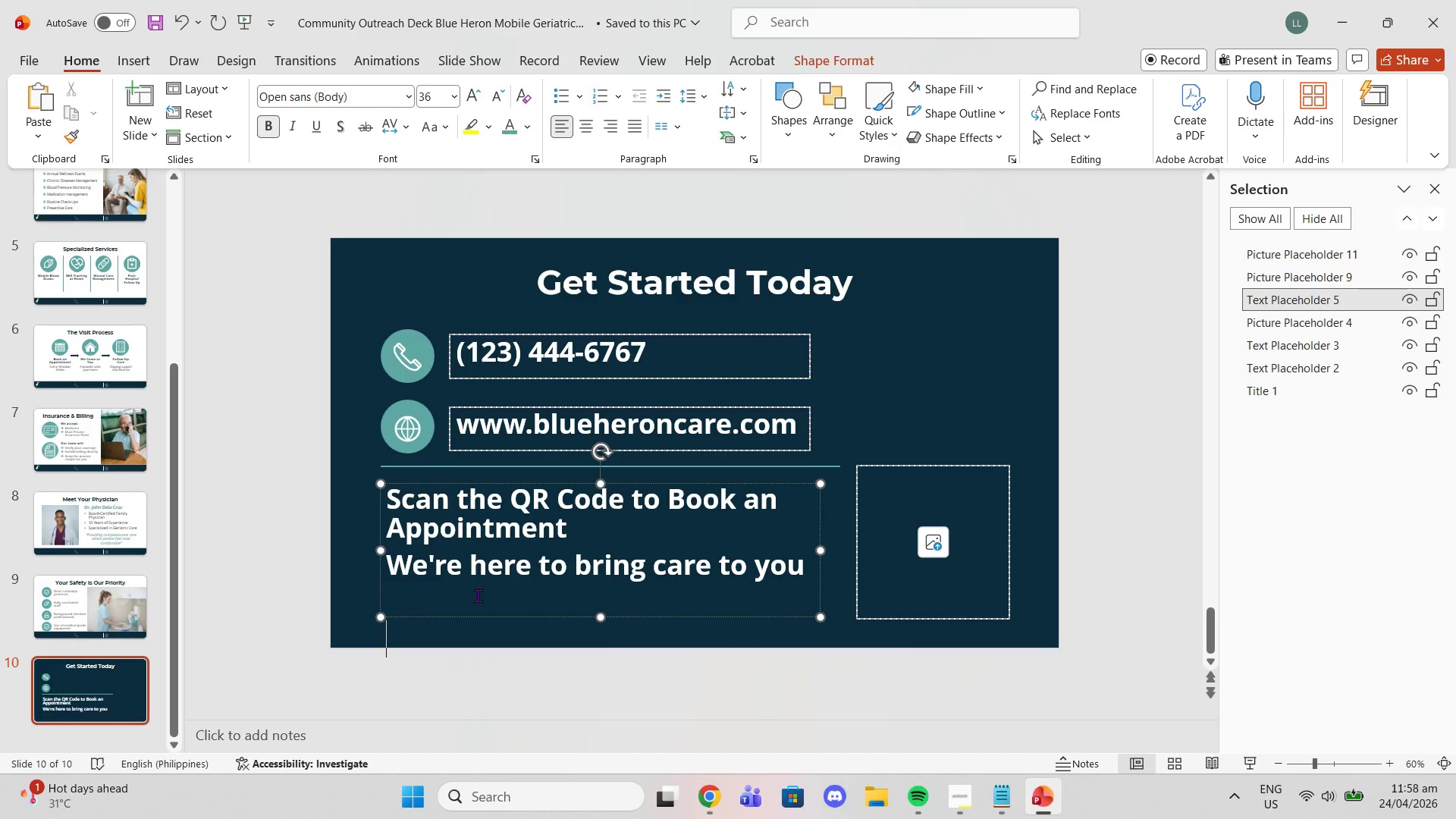 
key(Backspace)
 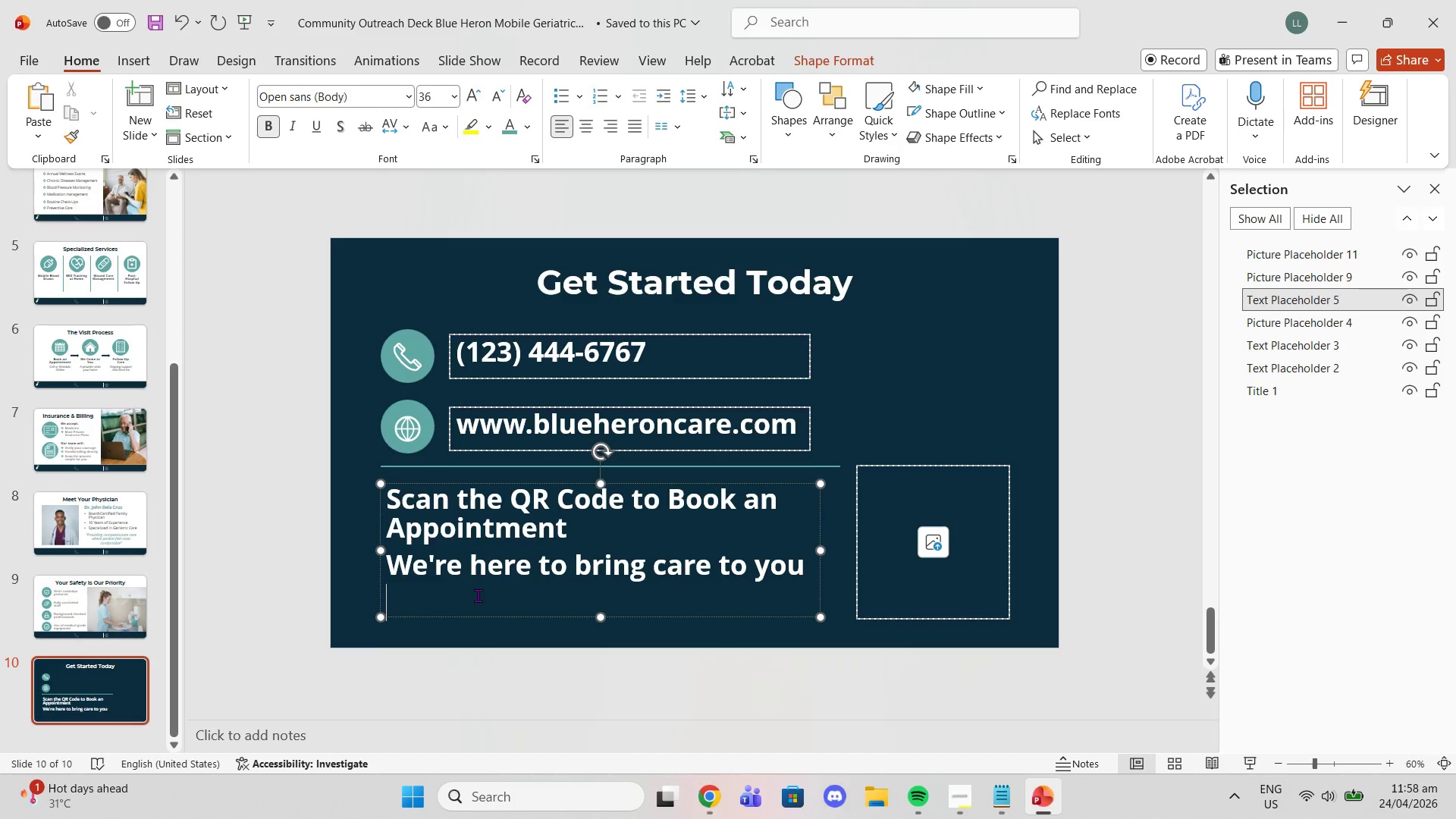 
key(Backspace)
 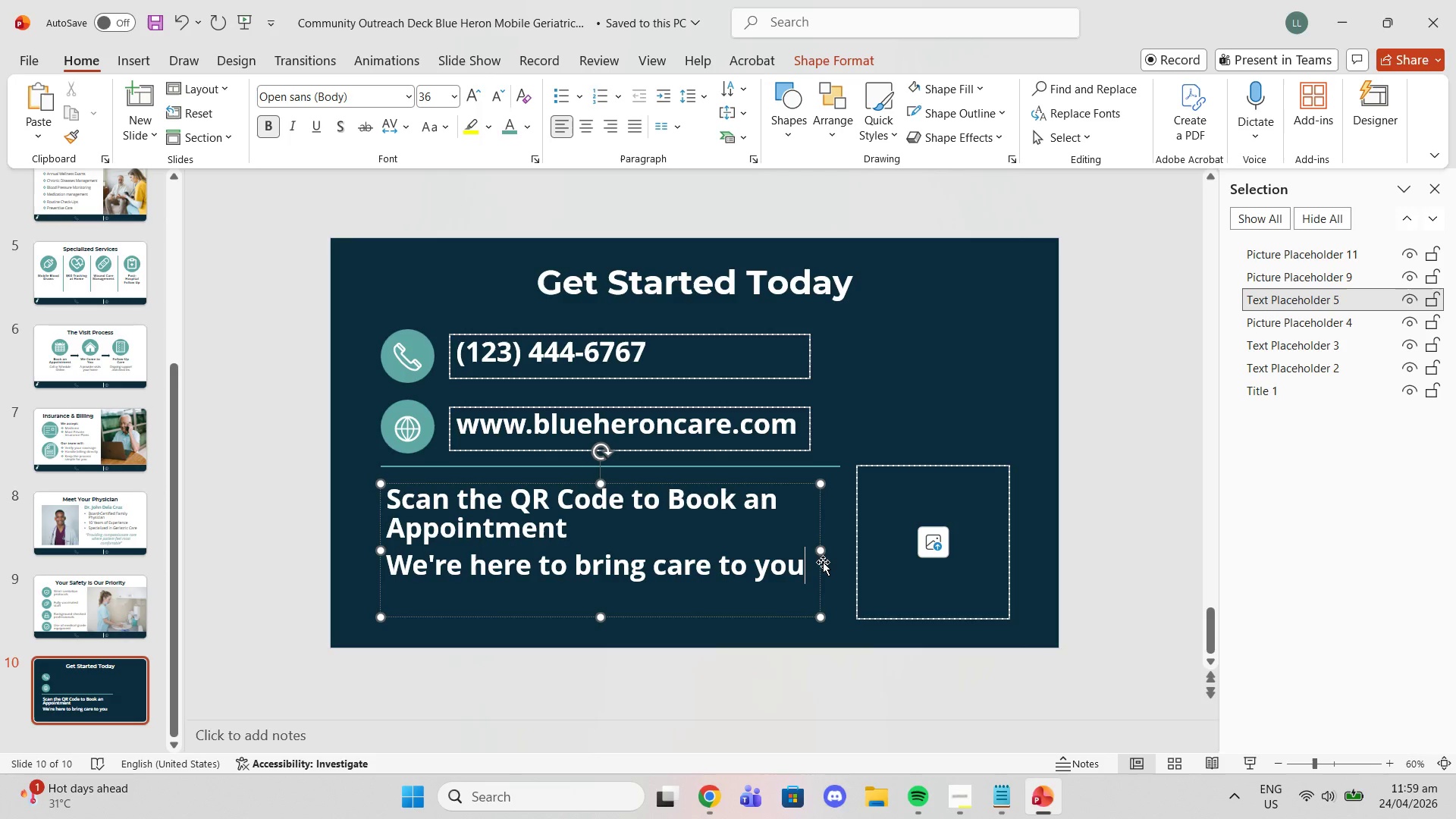 
left_click_drag(start_coordinate=[824, 551], to_coordinate=[839, 551])
 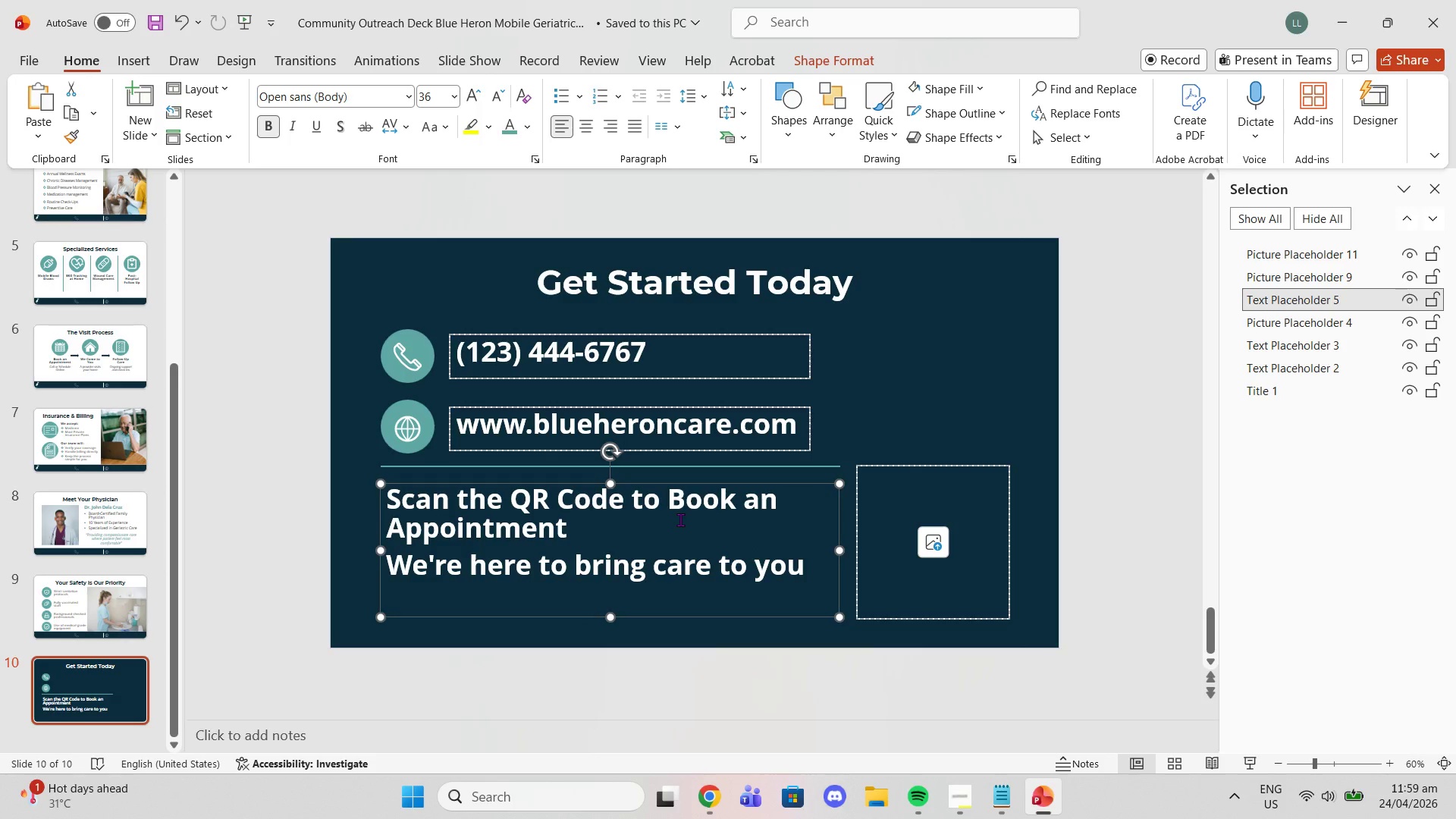 
wait(5.86)
 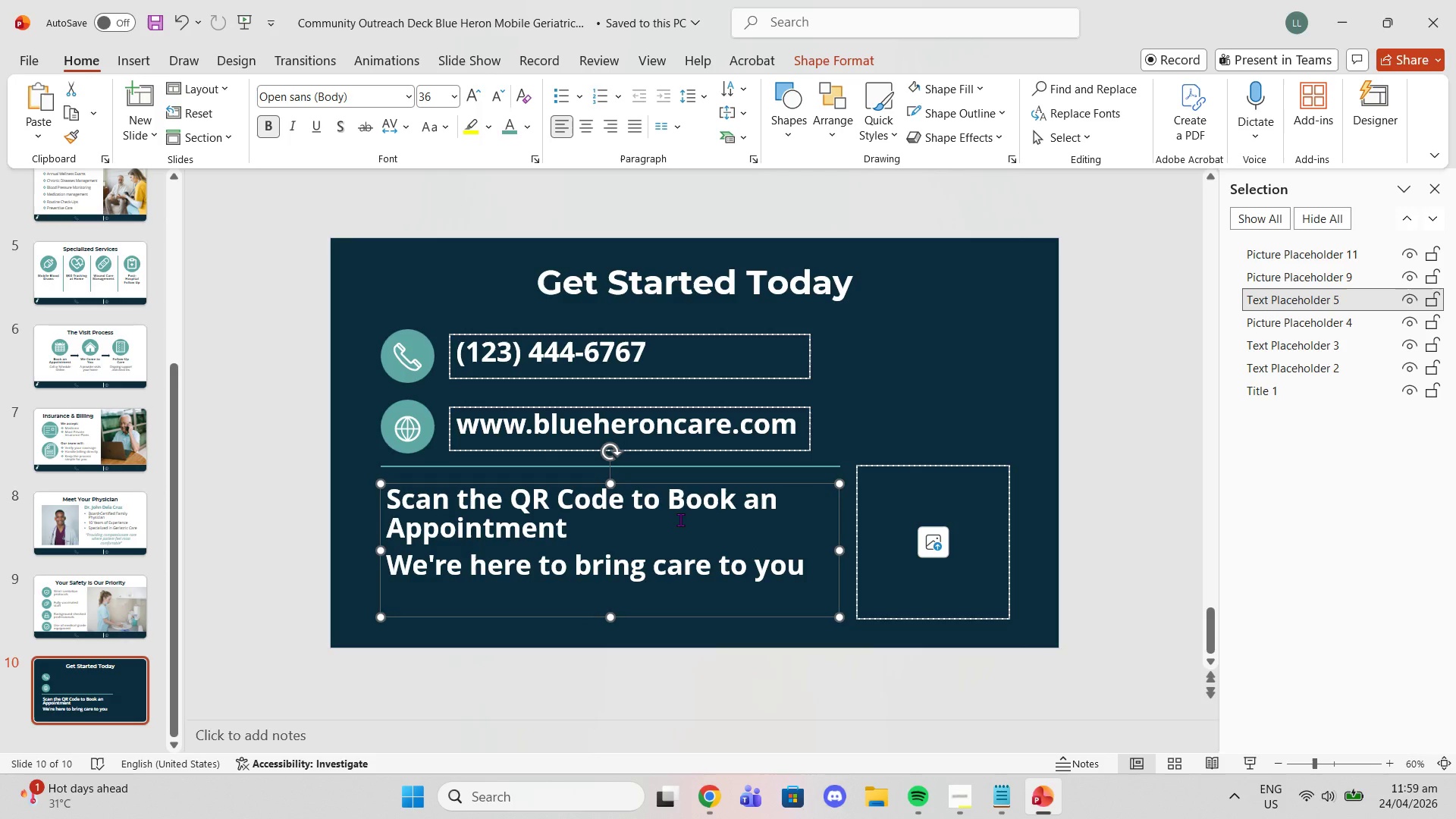 
left_click([720, 560])
 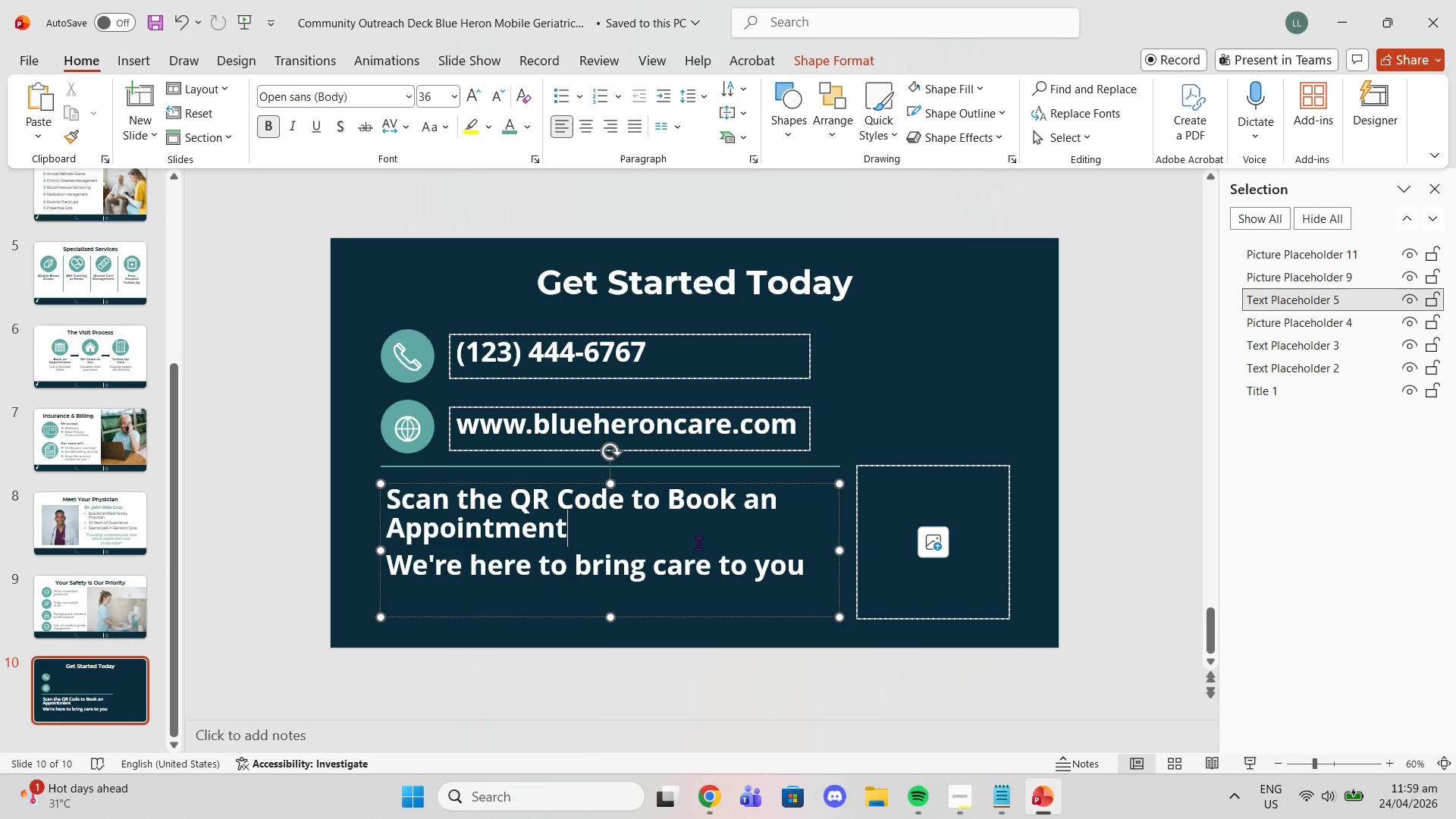 
left_click([698, 543])
 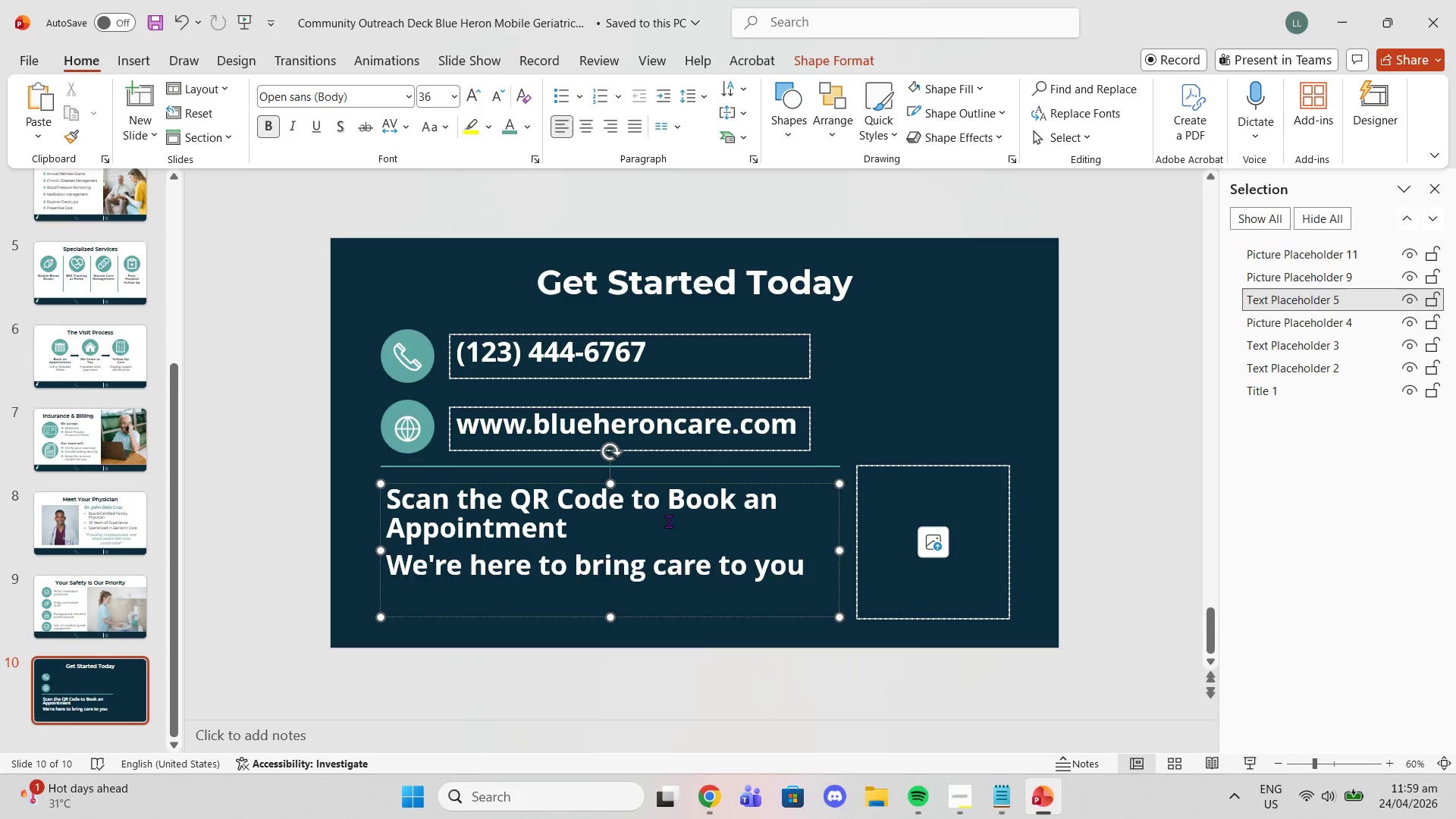 
key(Enter)
 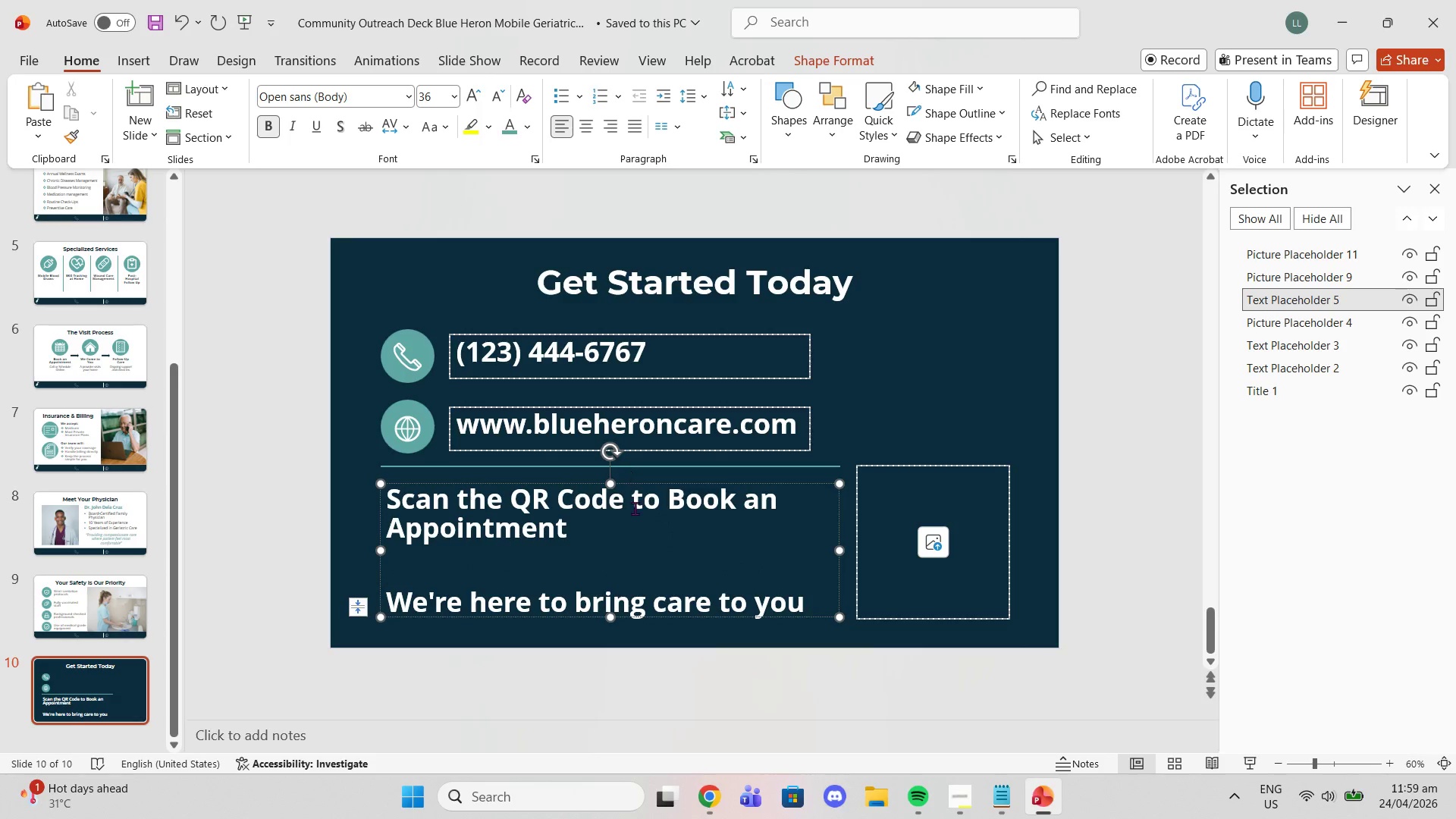 
left_click([651, 531])
 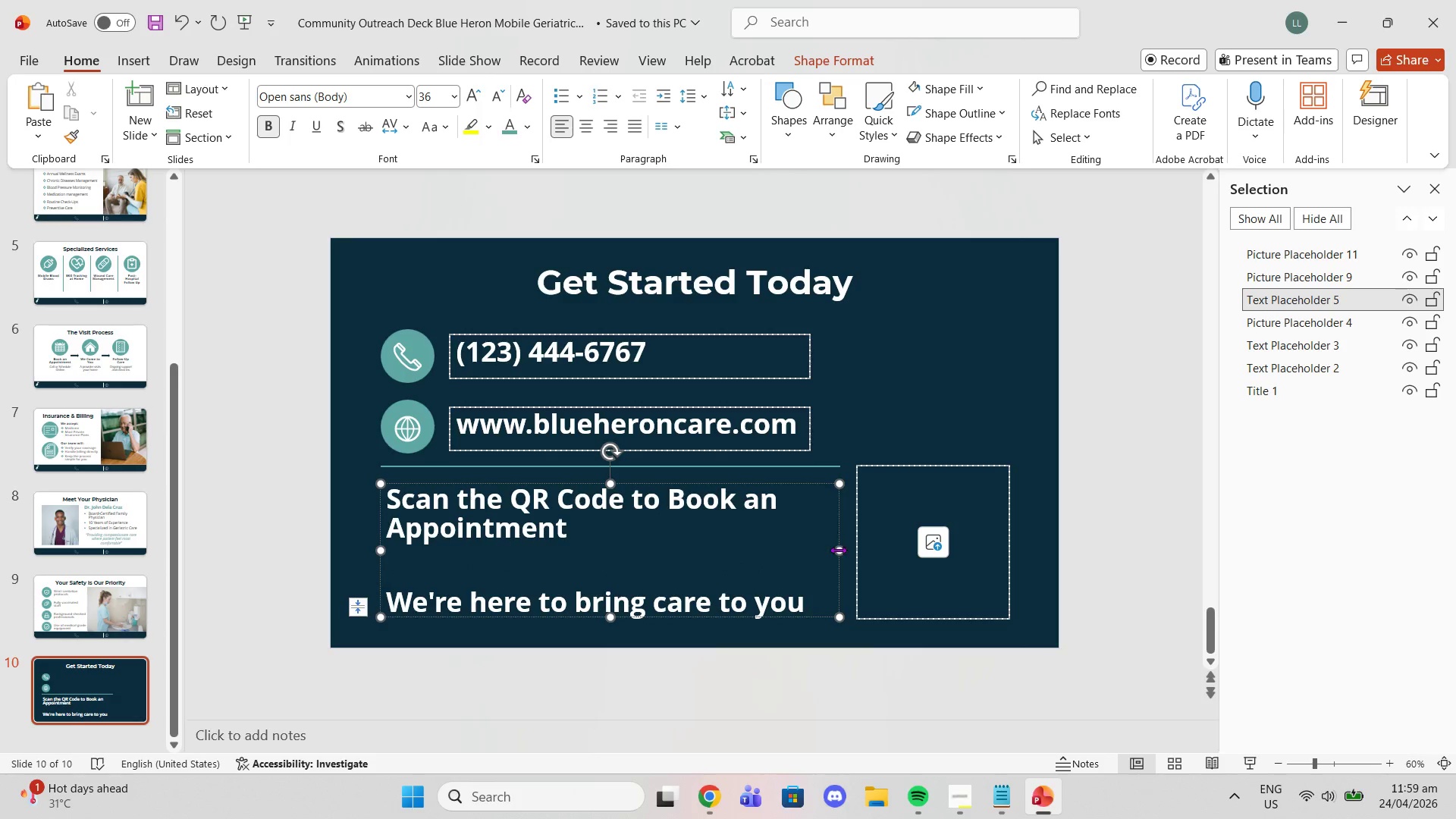 
left_click_drag(start_coordinate=[838, 550], to_coordinate=[733, 544])
 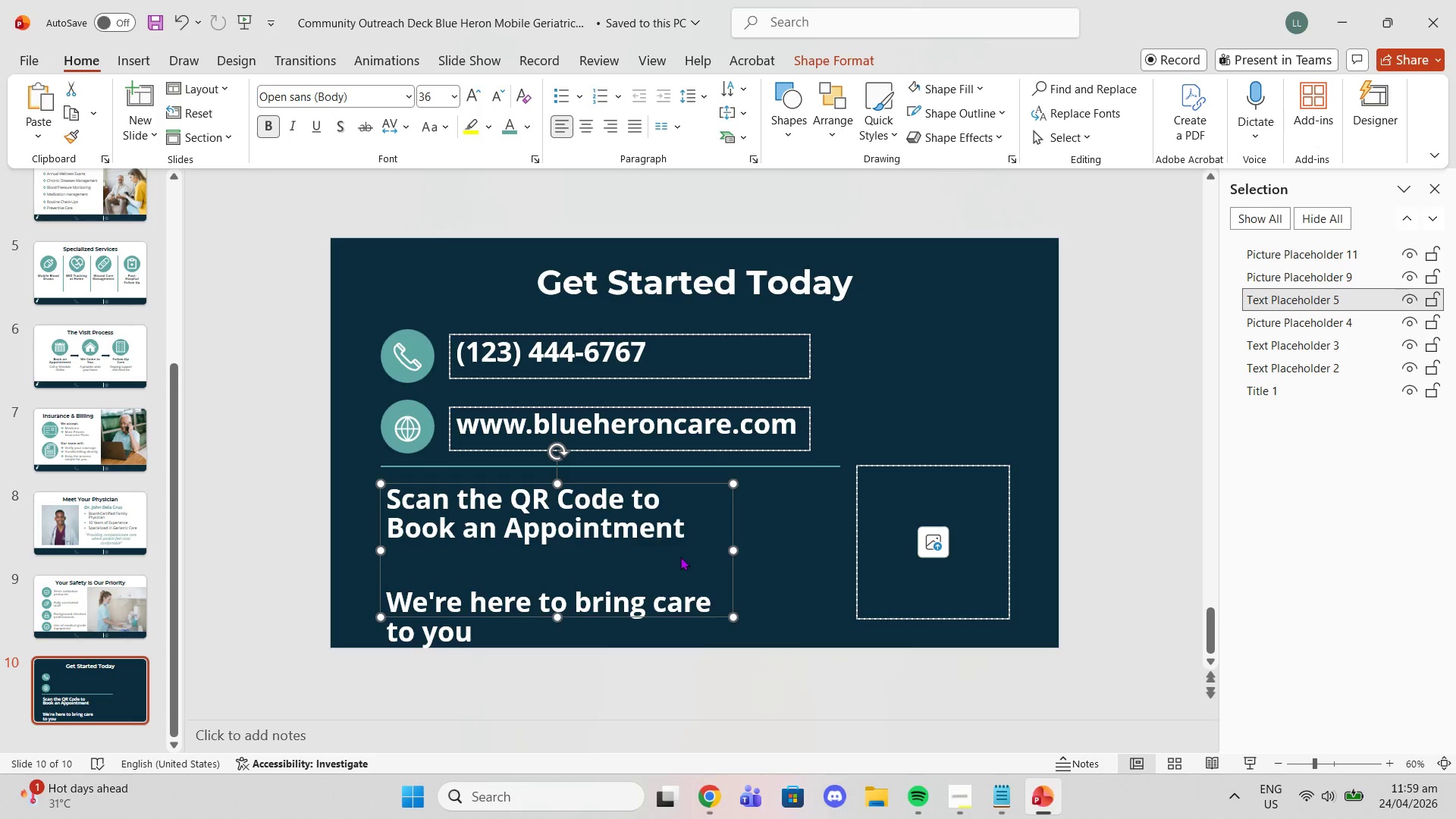 
wait(12.38)
 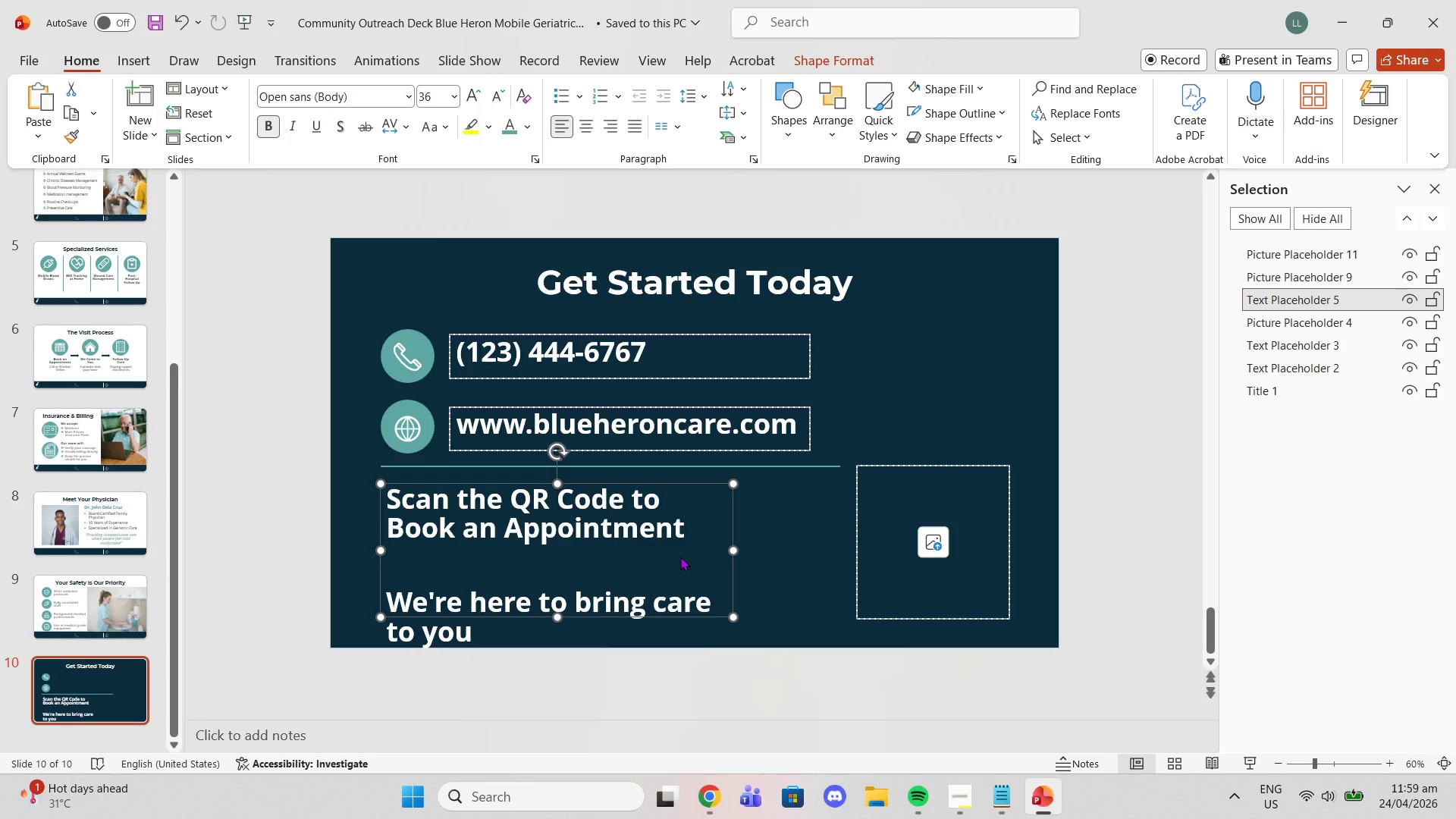 
left_click([635, 69])
 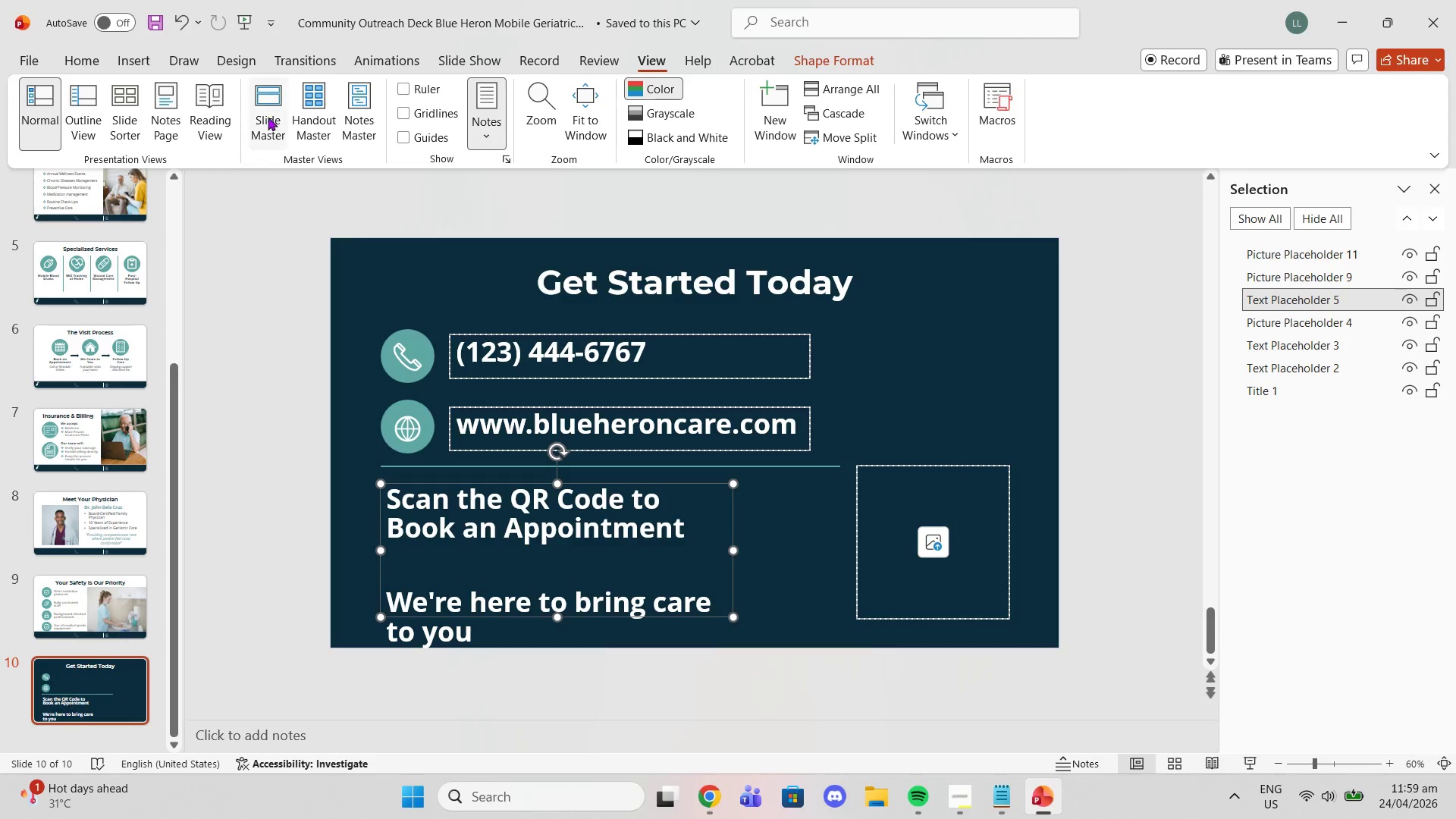 
left_click([270, 118])
 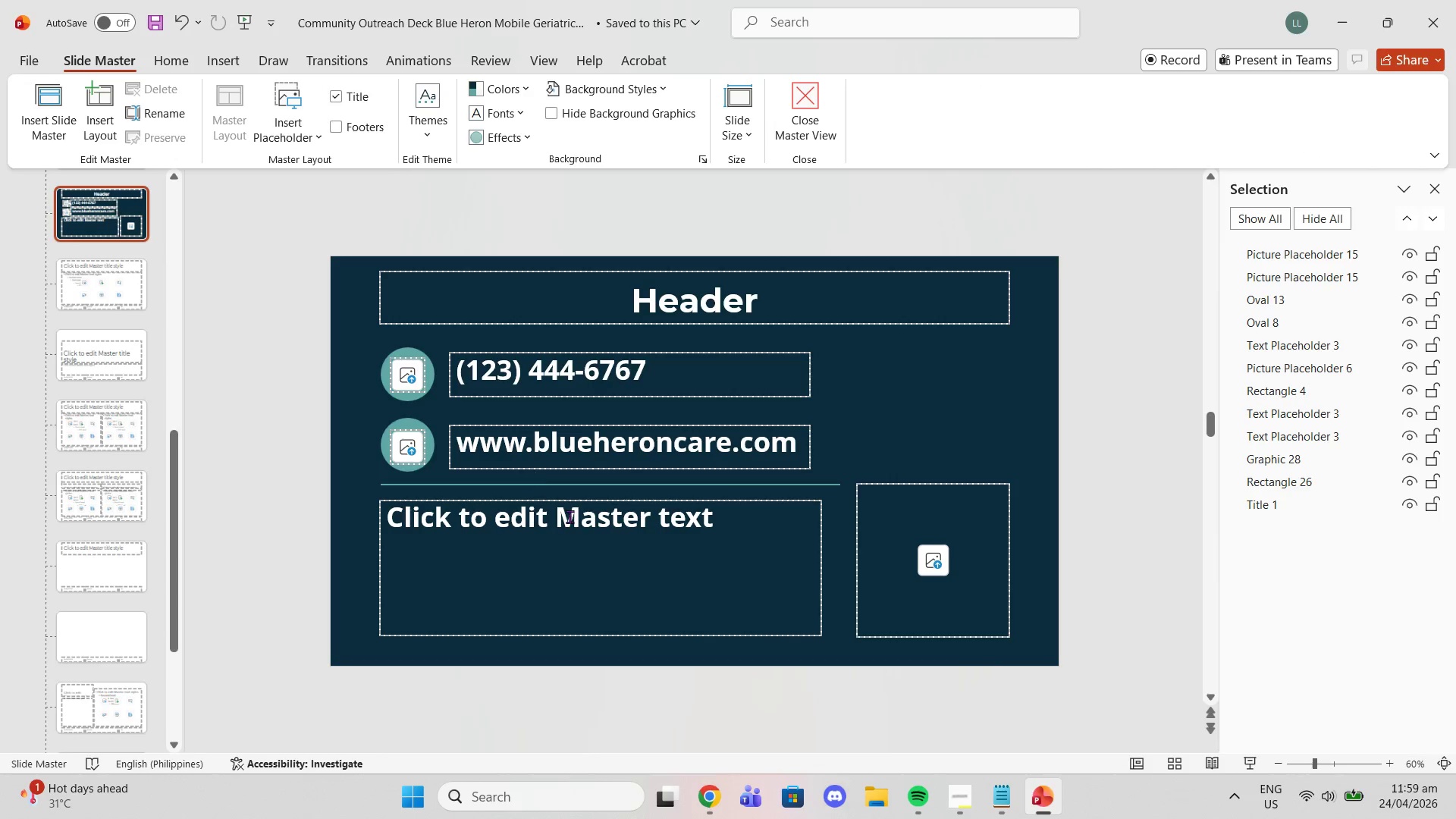 
left_click([592, 536])
 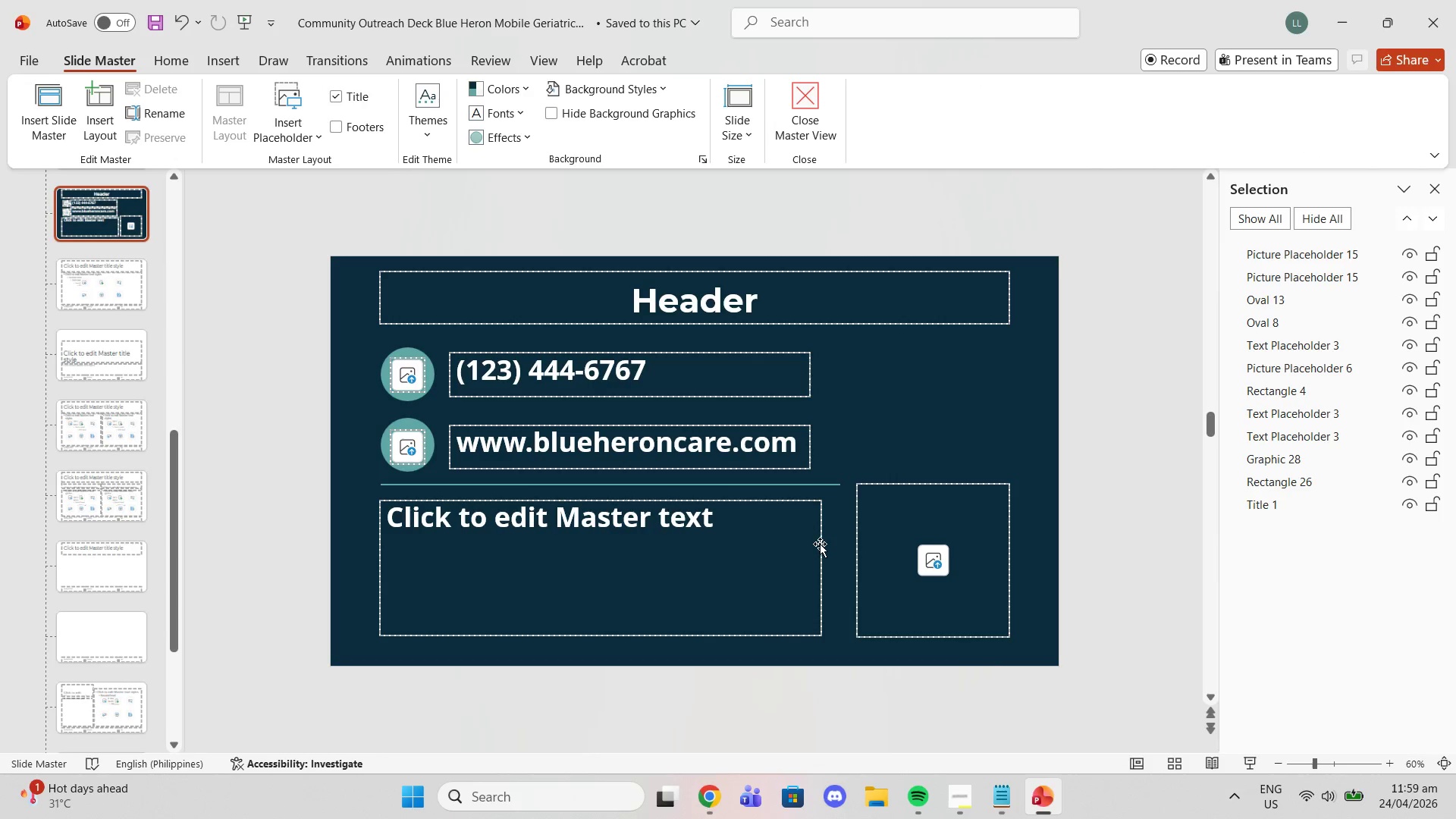 
left_click([824, 544])
 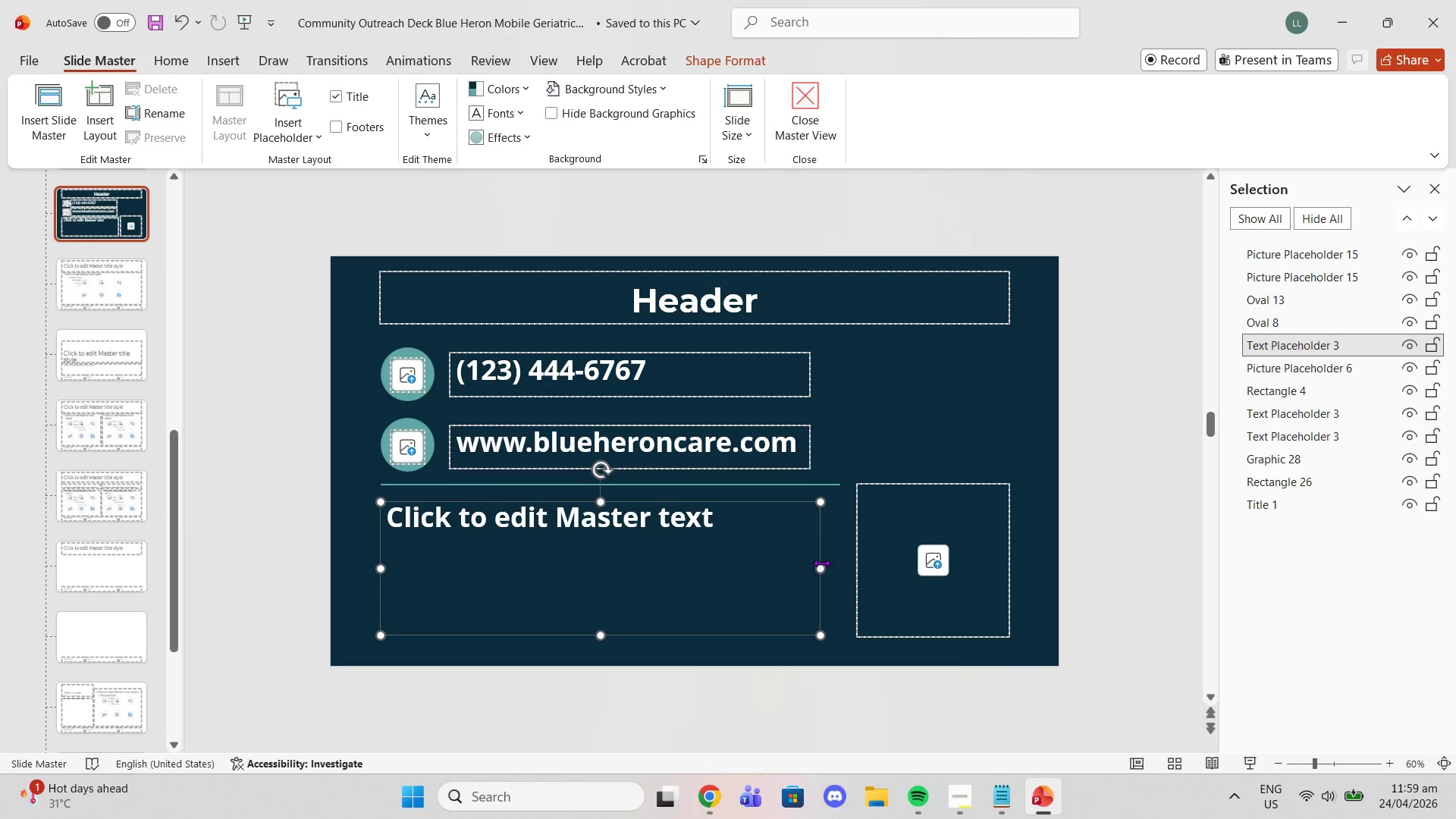 
left_click_drag(start_coordinate=[821, 565], to_coordinate=[839, 566])
 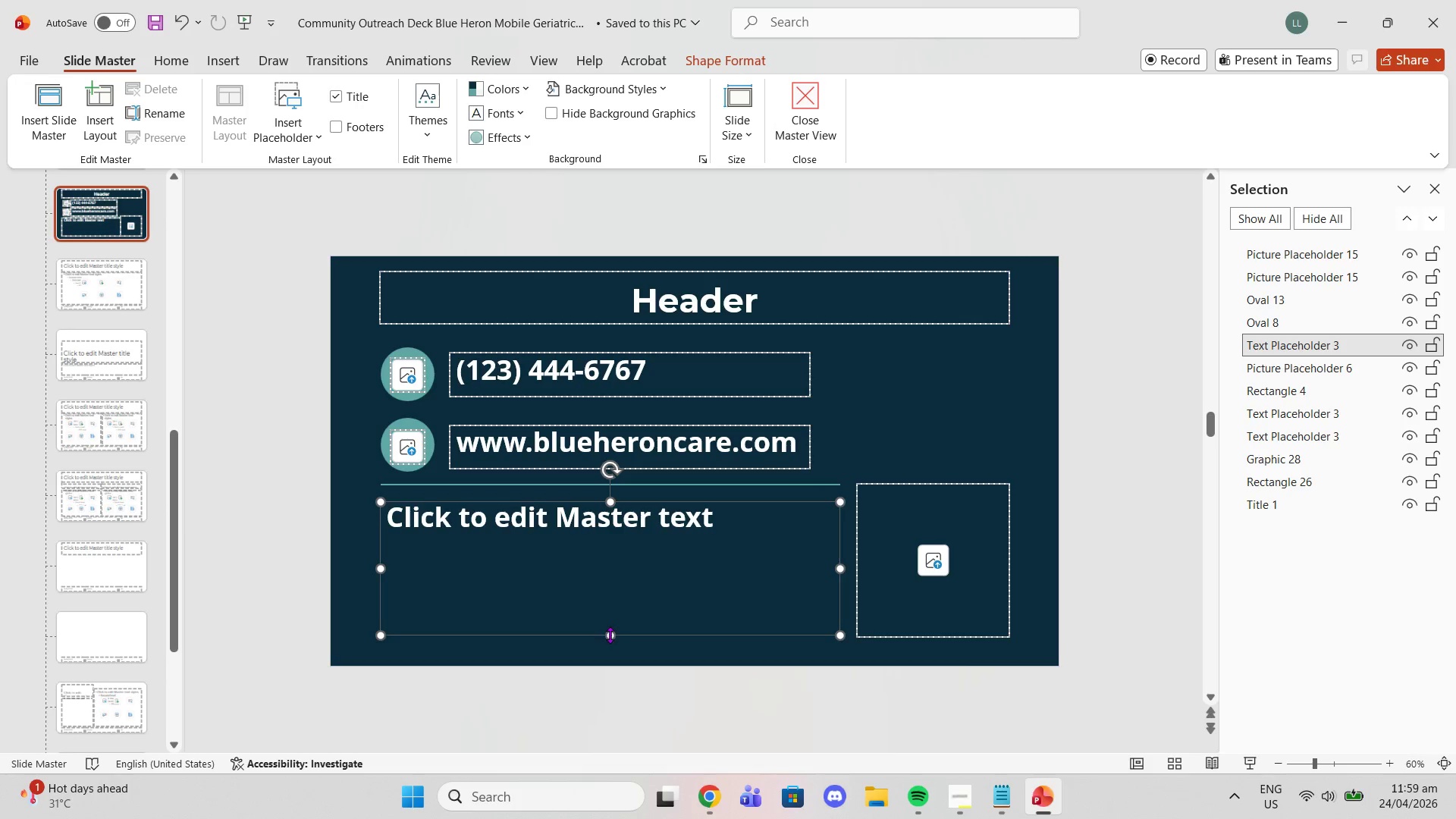 
left_click_drag(start_coordinate=[610, 635], to_coordinate=[610, 554])
 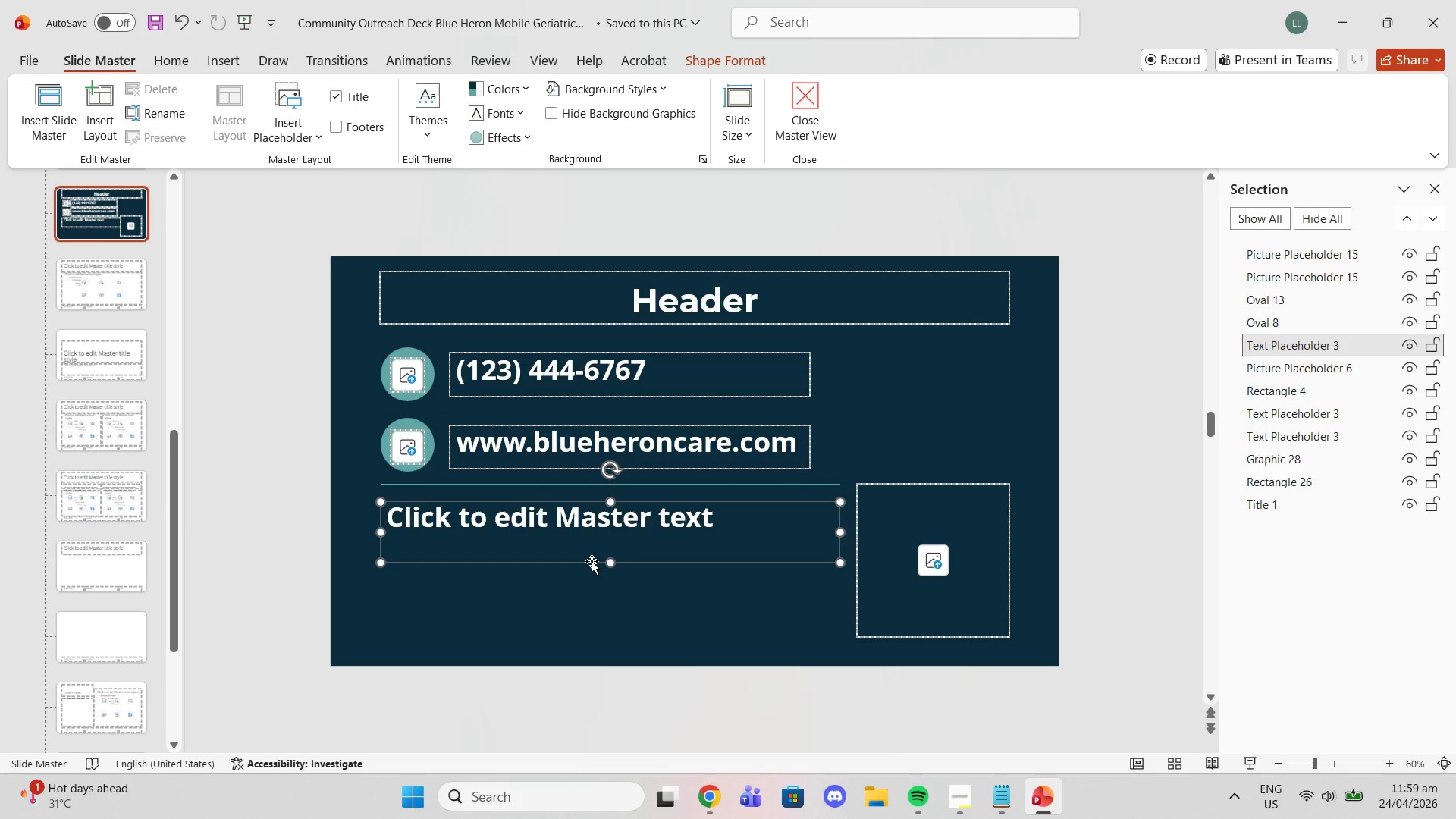 
left_click([592, 561])
 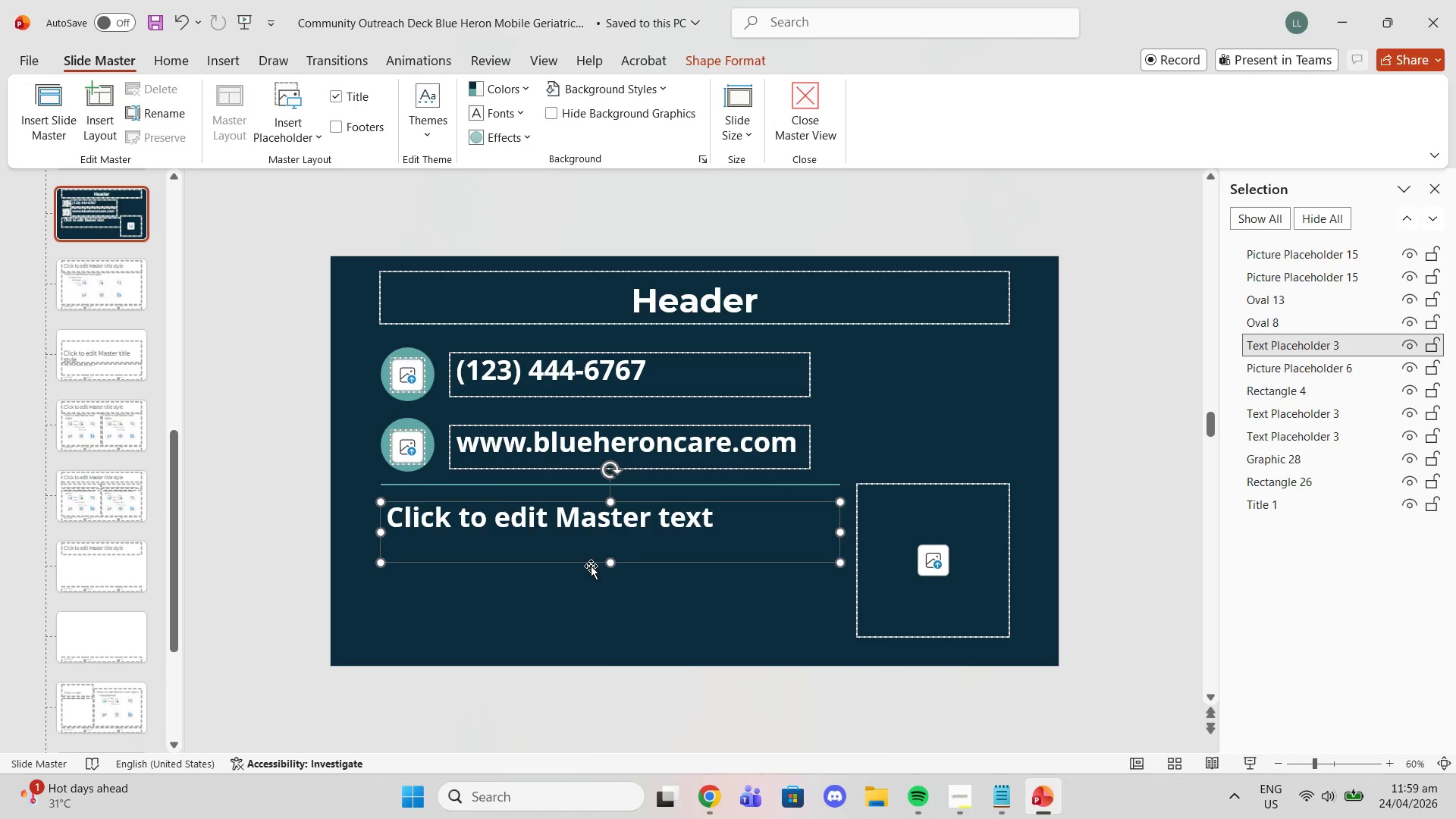 
key(Control+ControlLeft)
 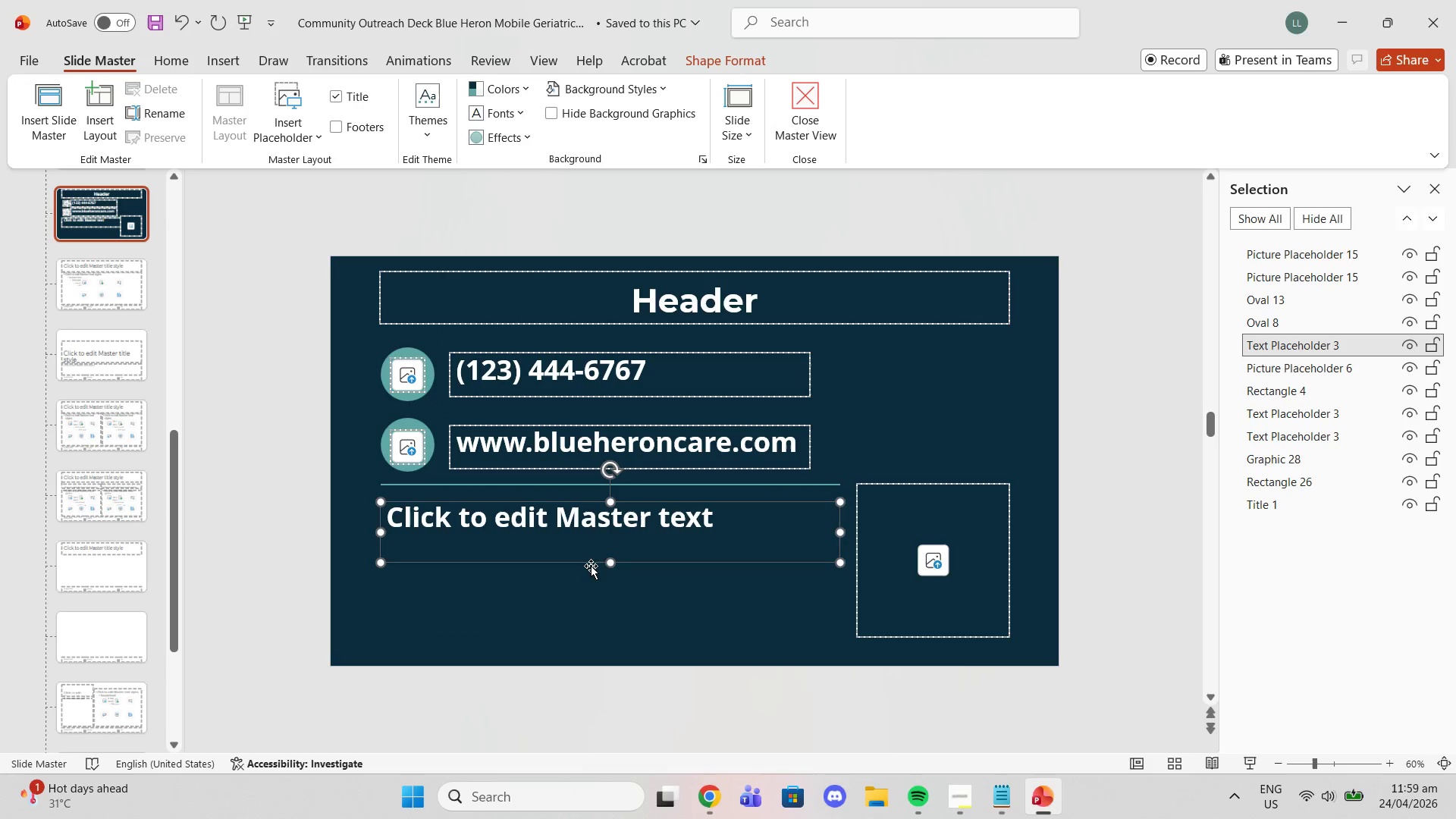 
key(Control+C)
 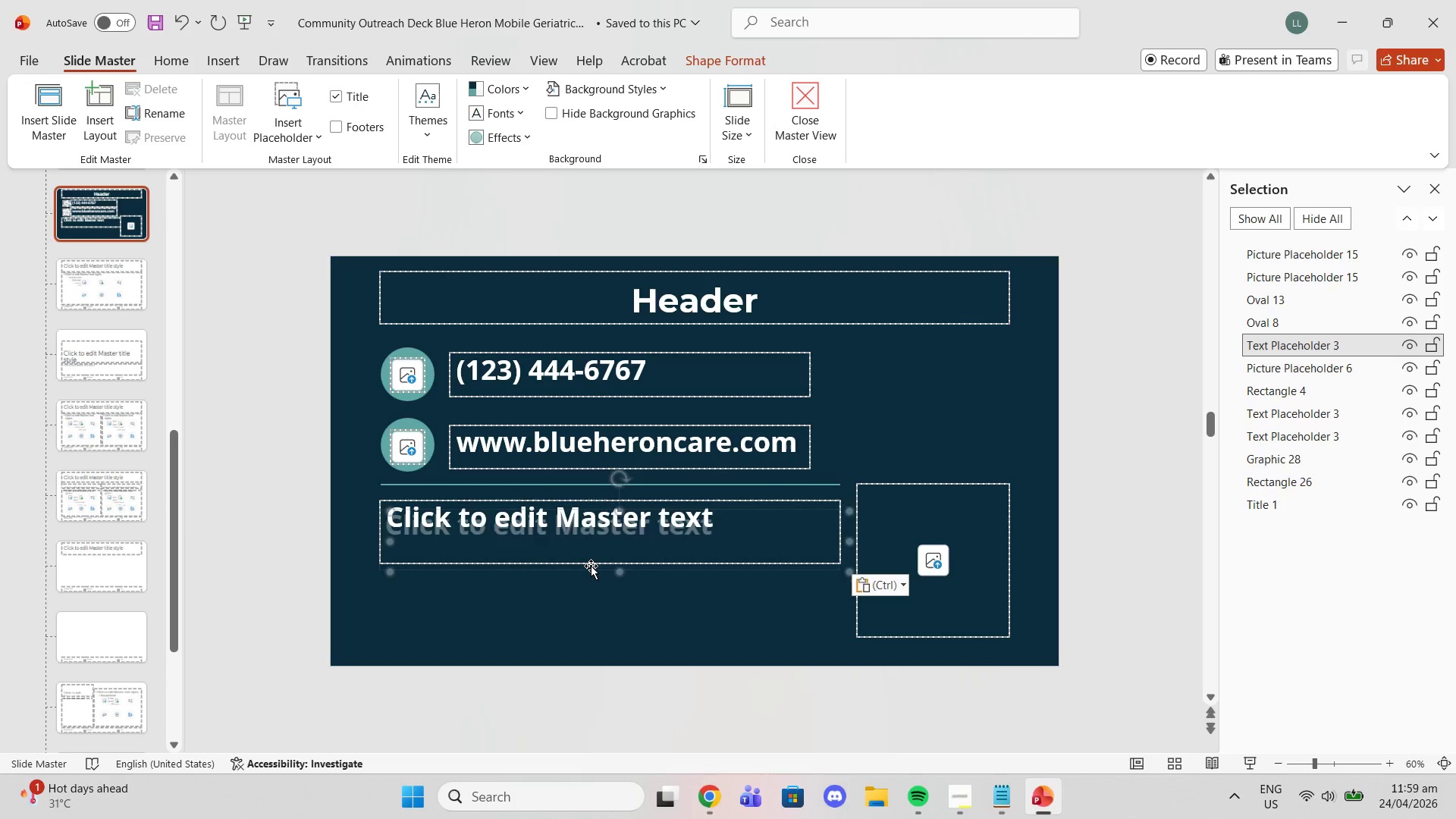 
key(Control+ControlLeft)
 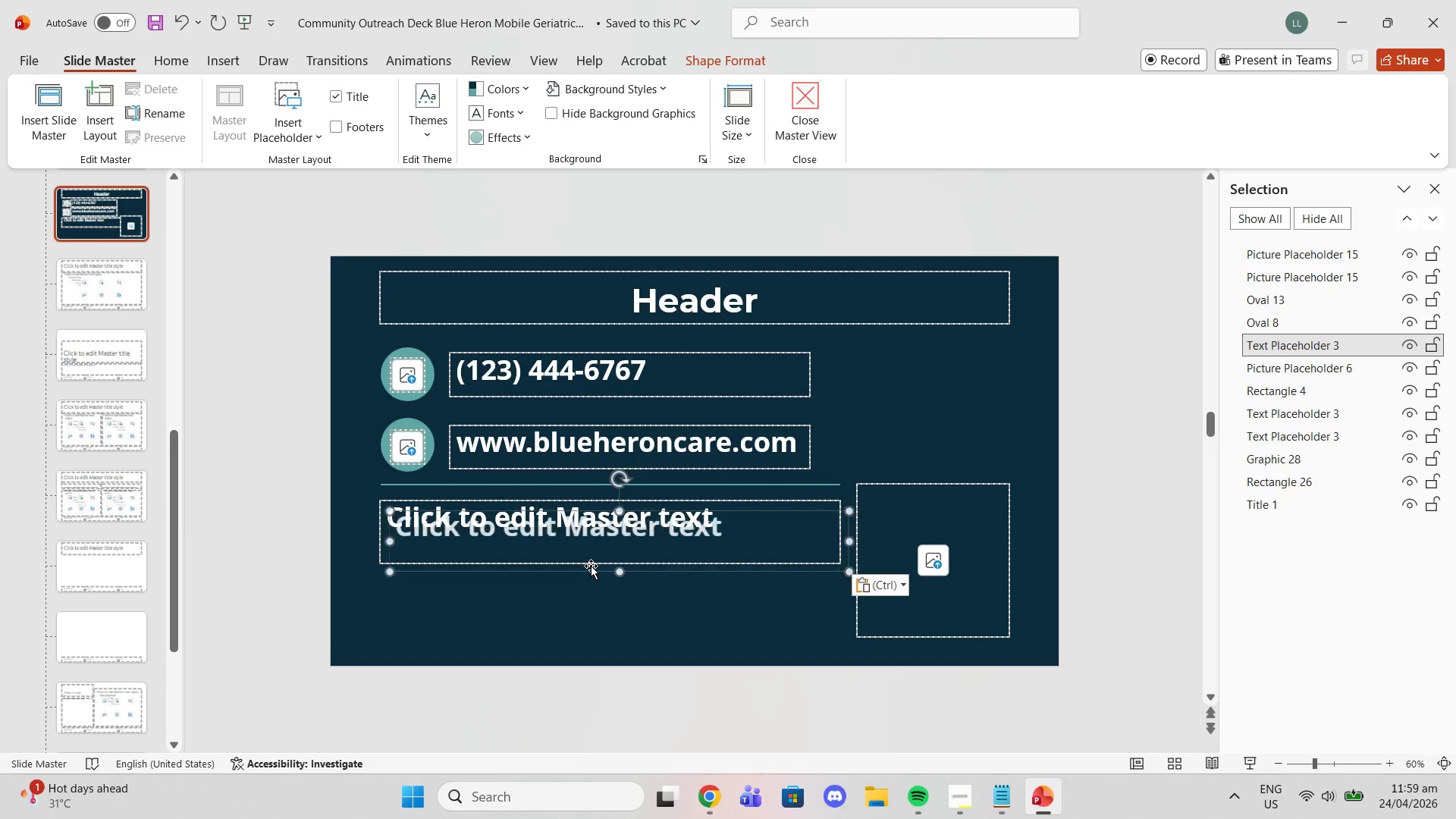 
key(Control+V)
 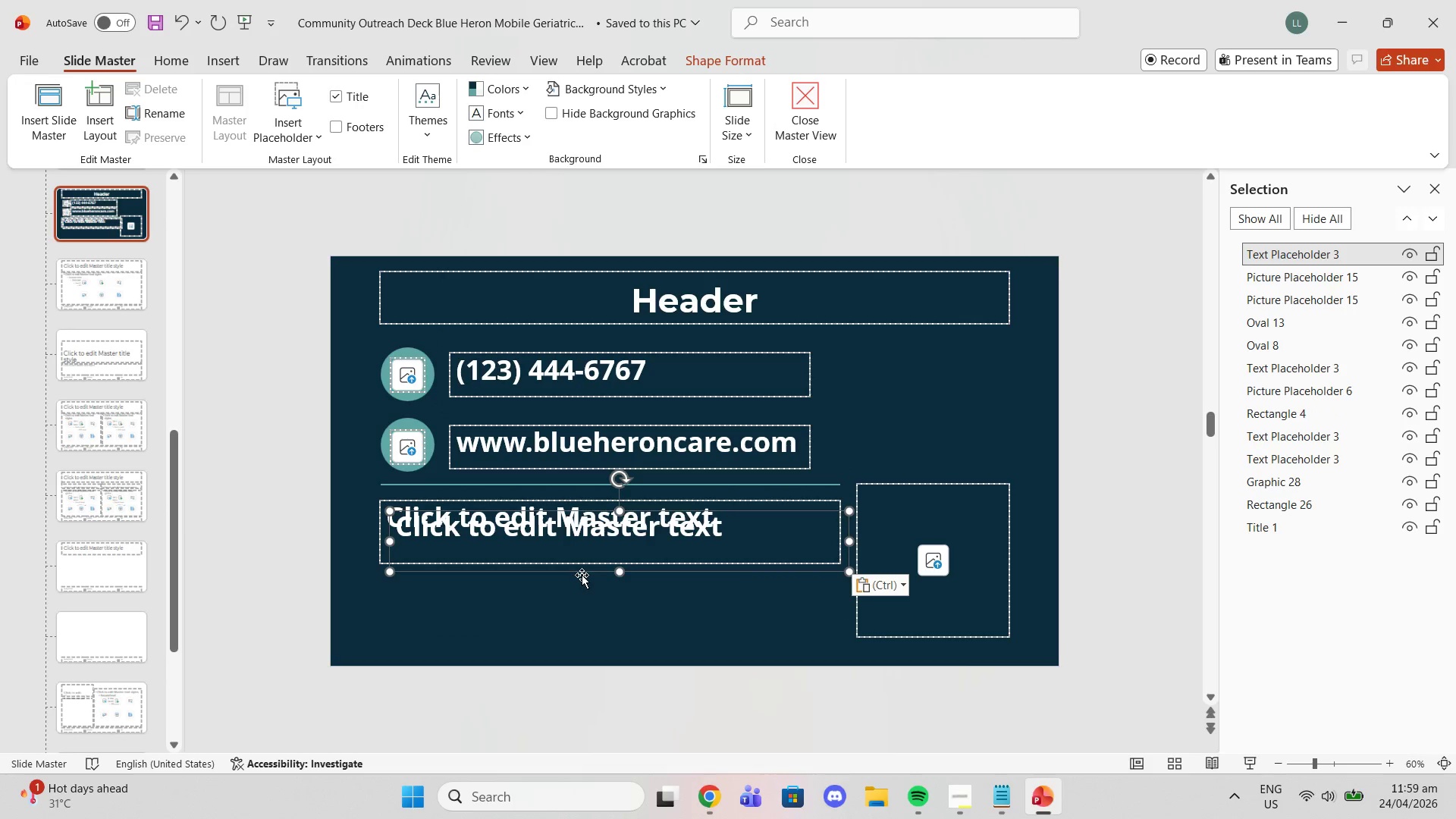 
left_click_drag(start_coordinate=[581, 573], to_coordinate=[576, 639])
 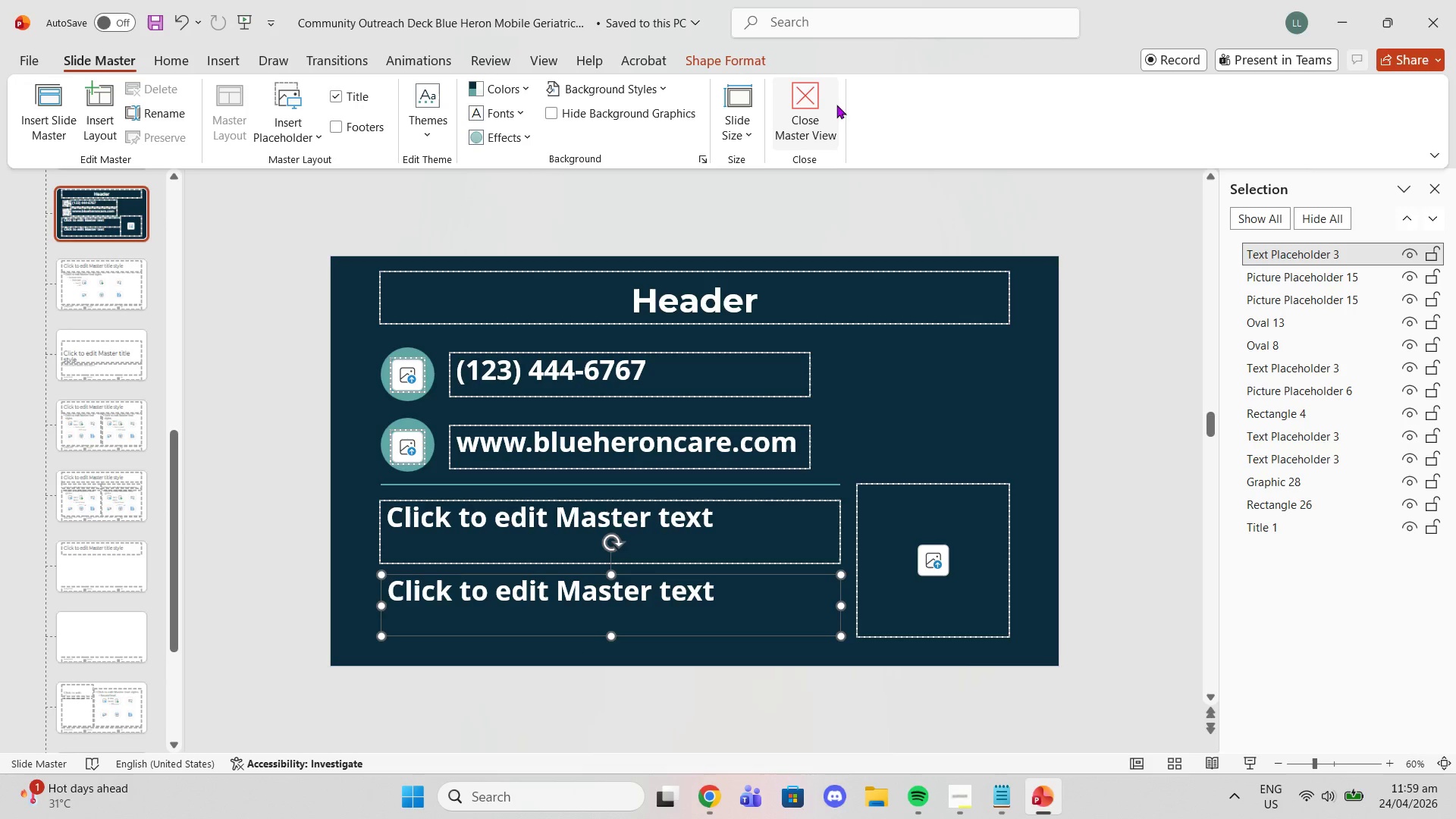 
left_click([817, 98])
 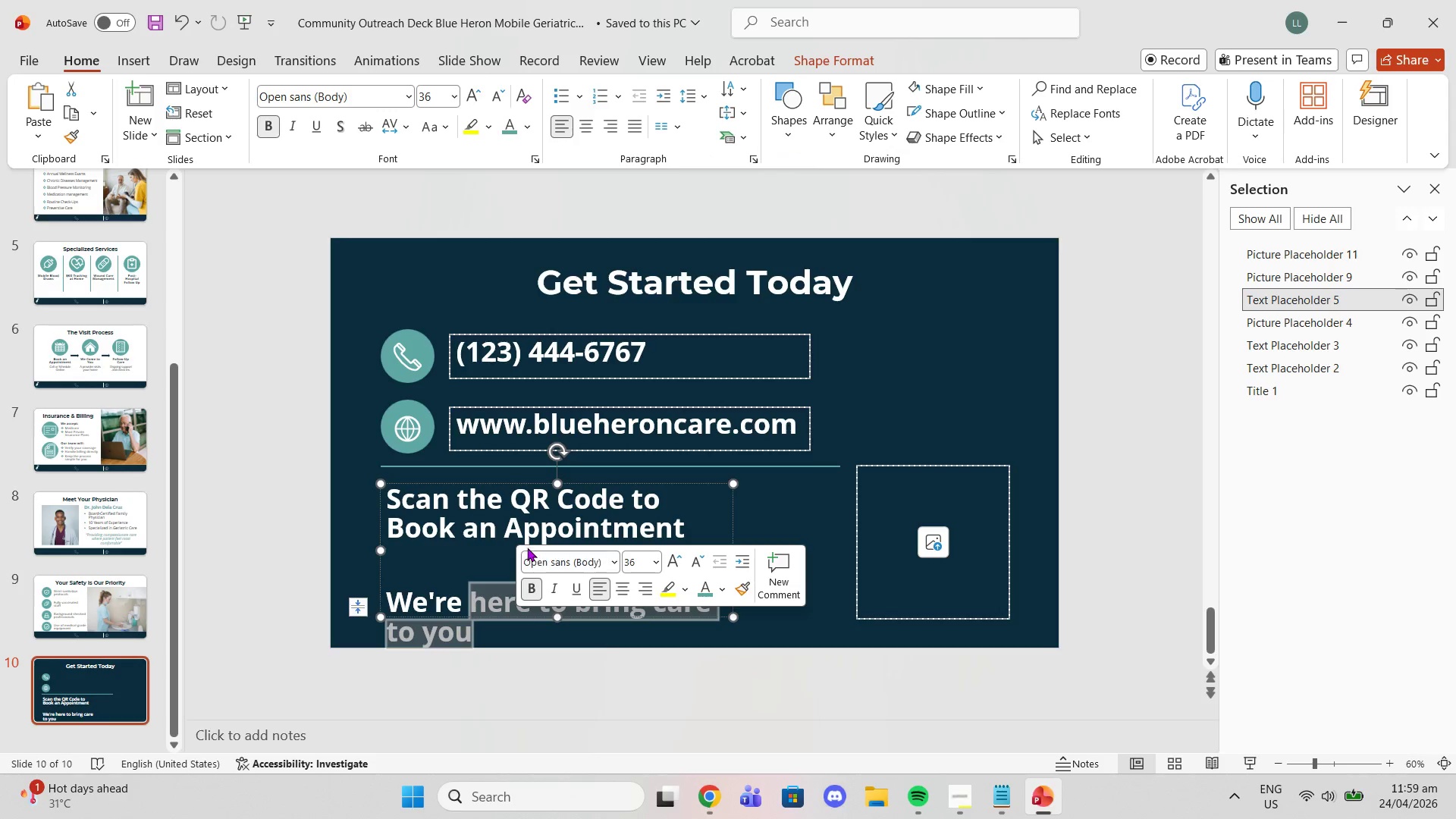 
left_click([355, 516])
 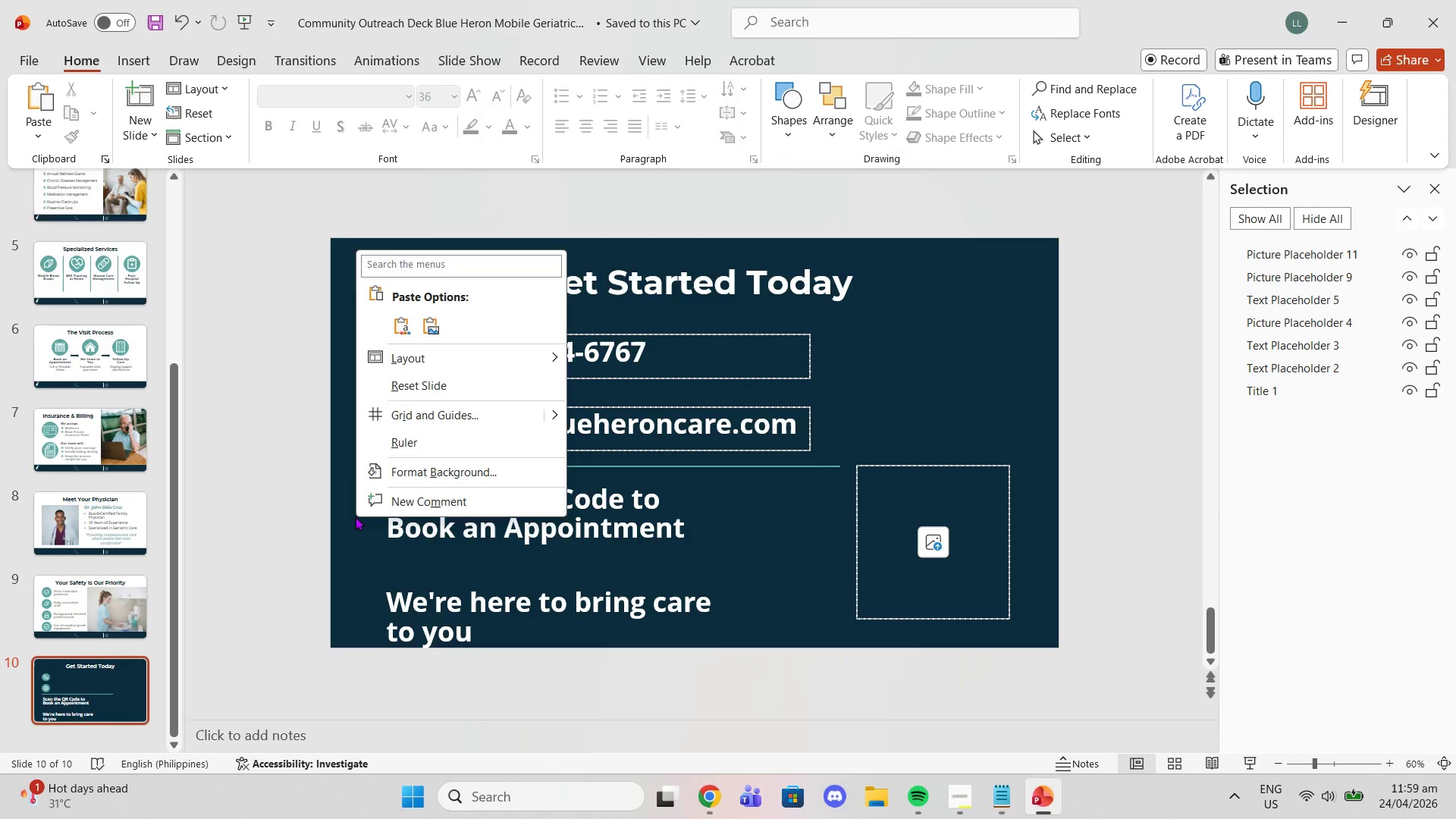 
right_click([355, 516])
 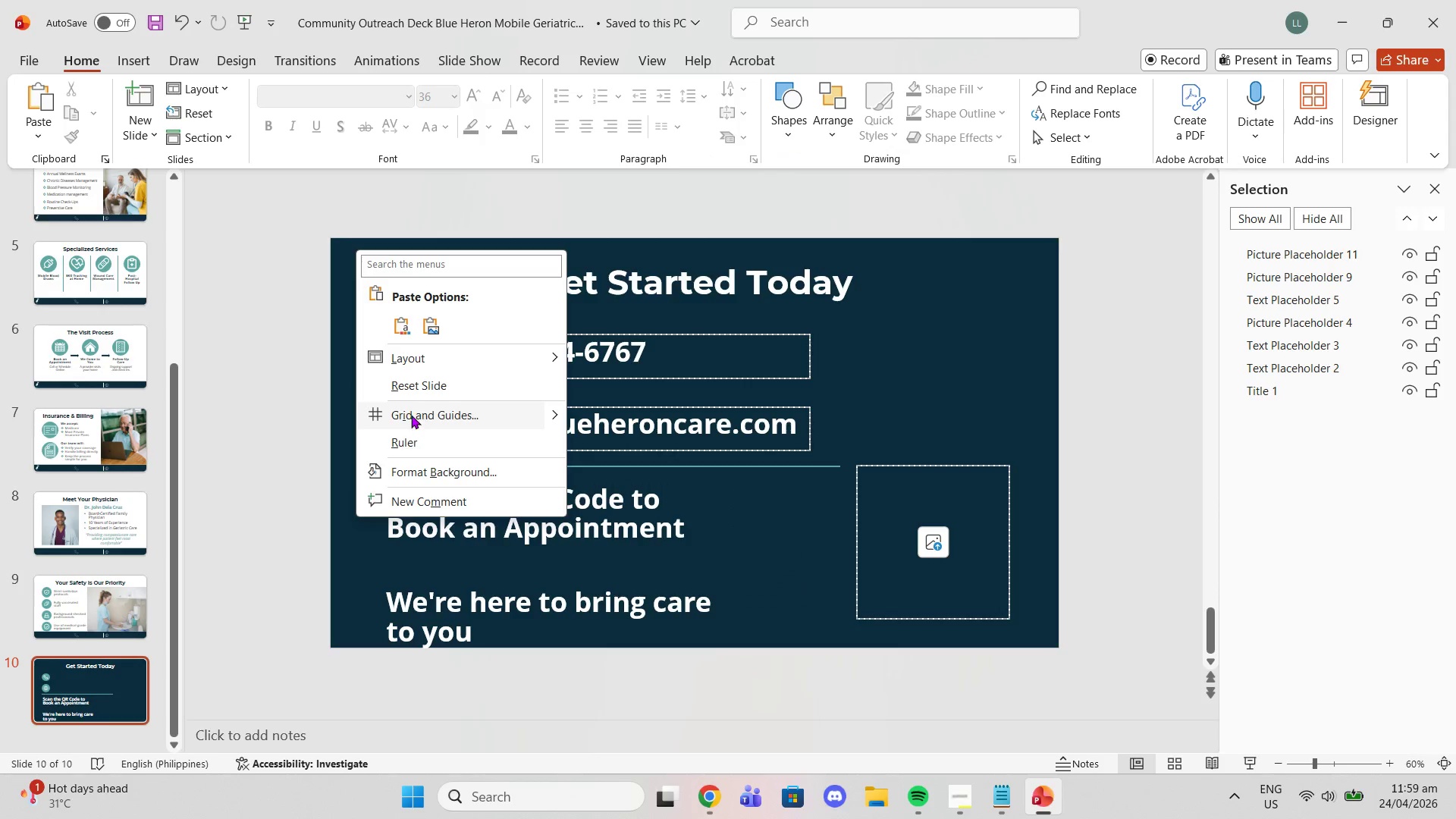 
left_click([410, 381])
 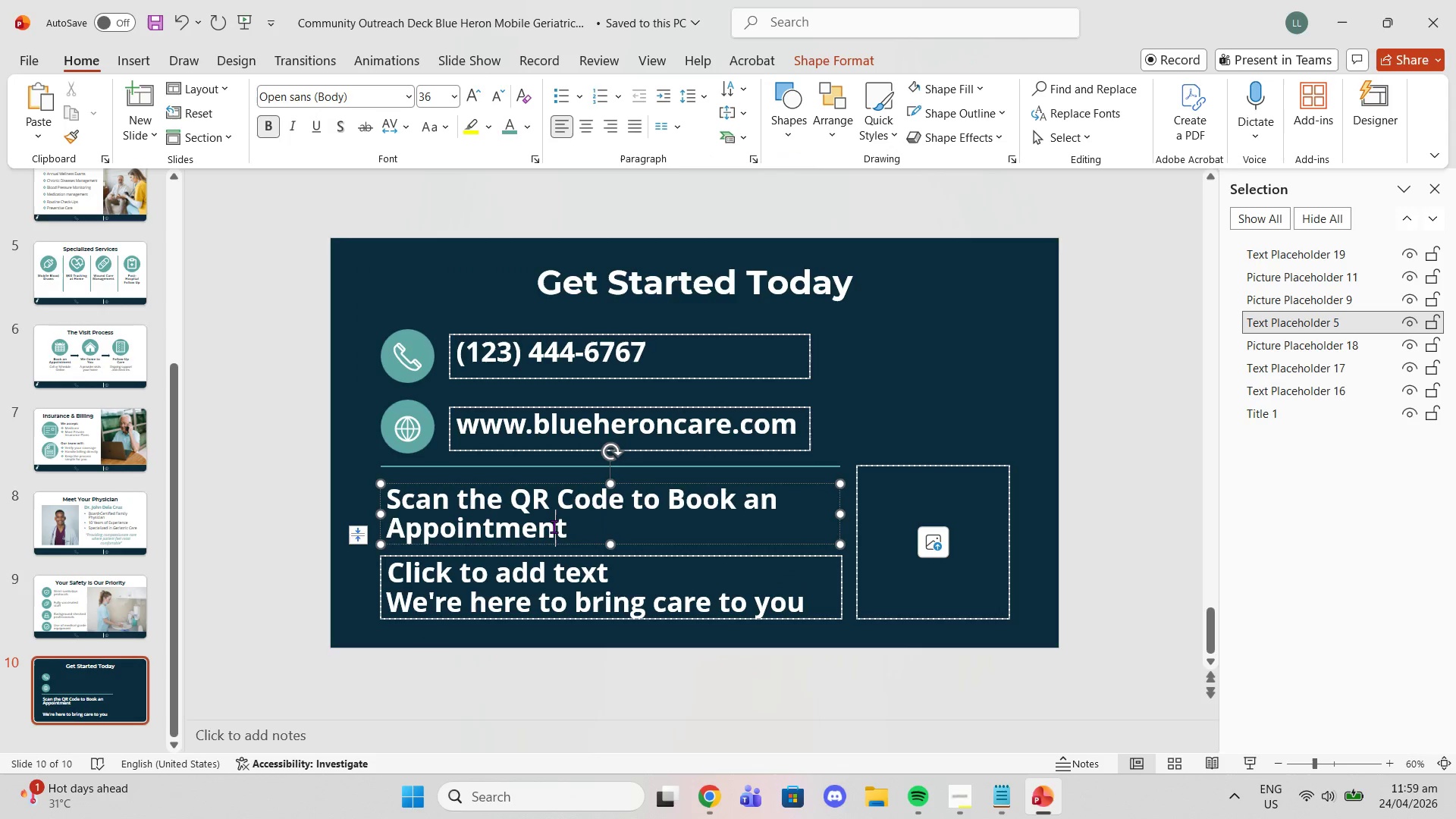 
double_click([592, 520])
 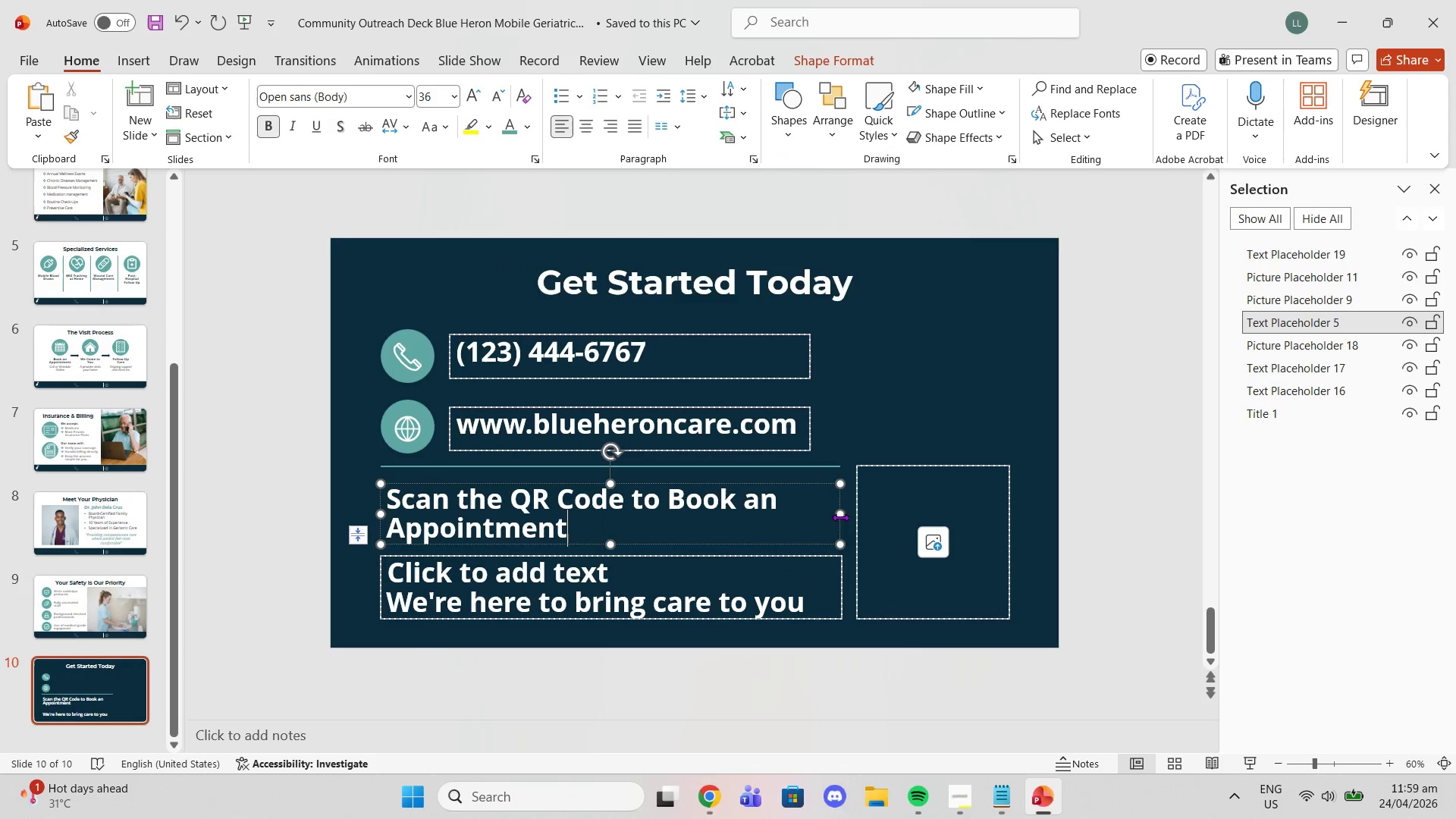 
left_click_drag(start_coordinate=[839, 516], to_coordinate=[846, 507])
 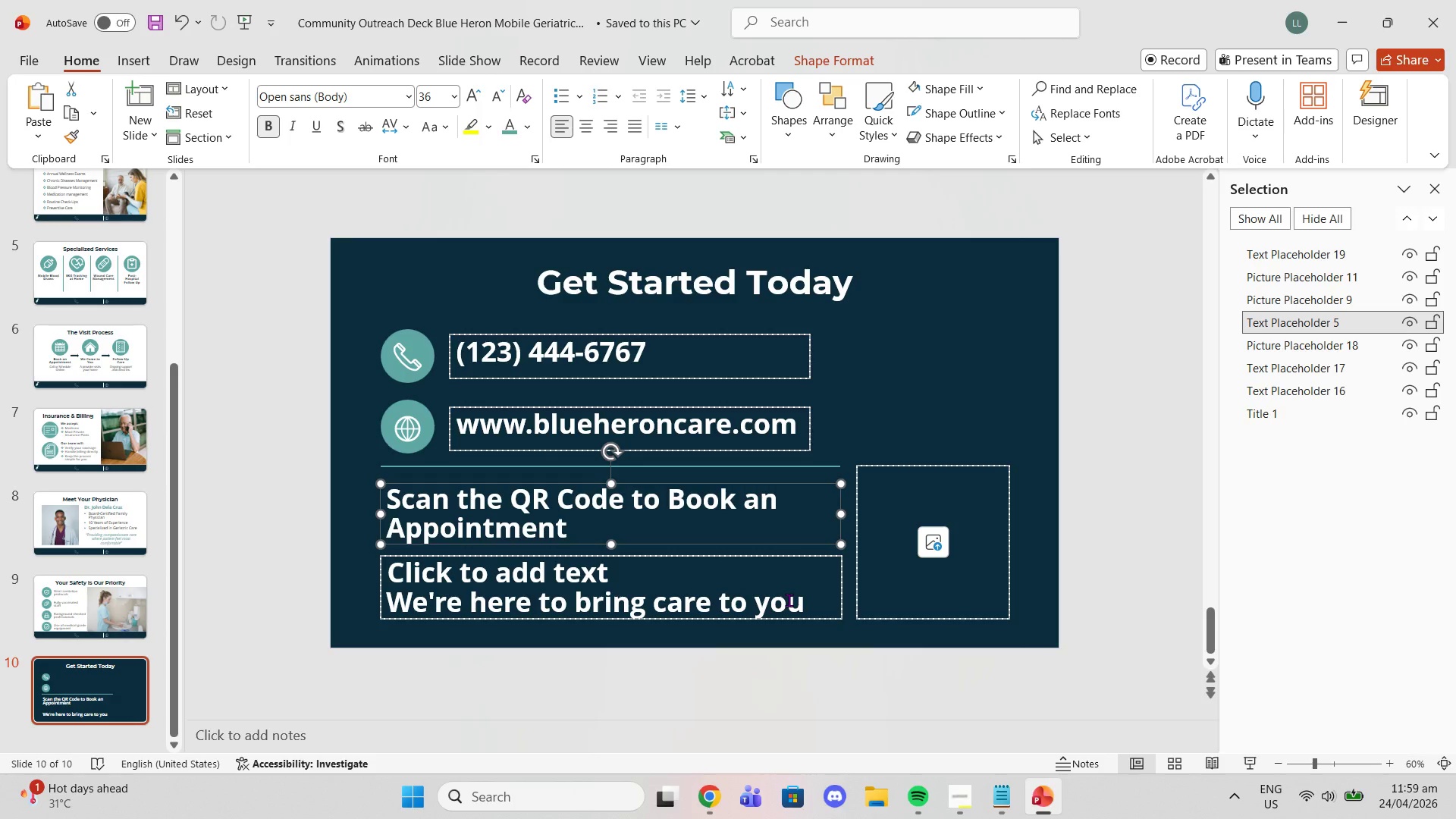 
left_click_drag(start_coordinate=[792, 600], to_coordinate=[488, 607])
 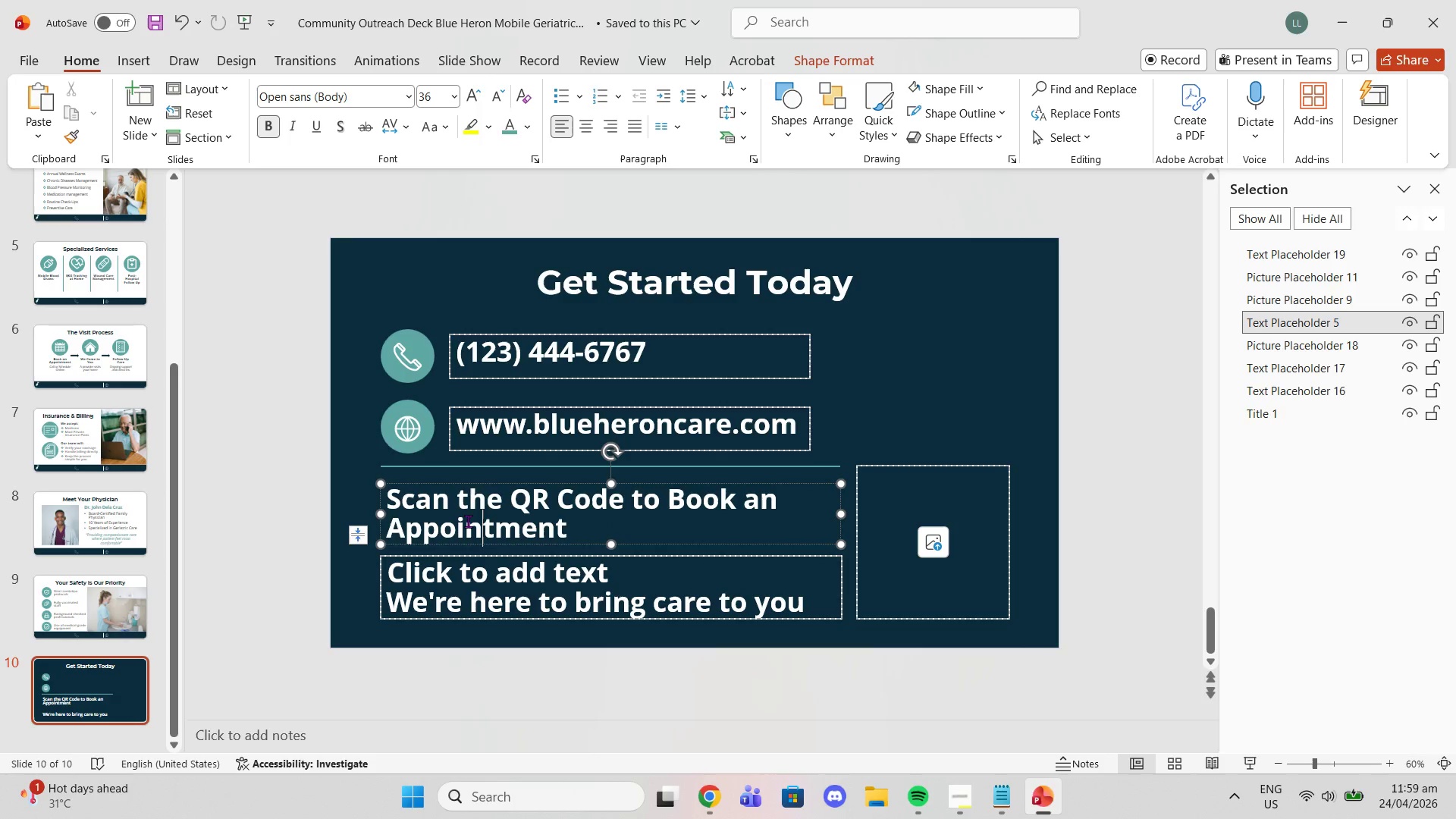 
double_click([468, 521])
 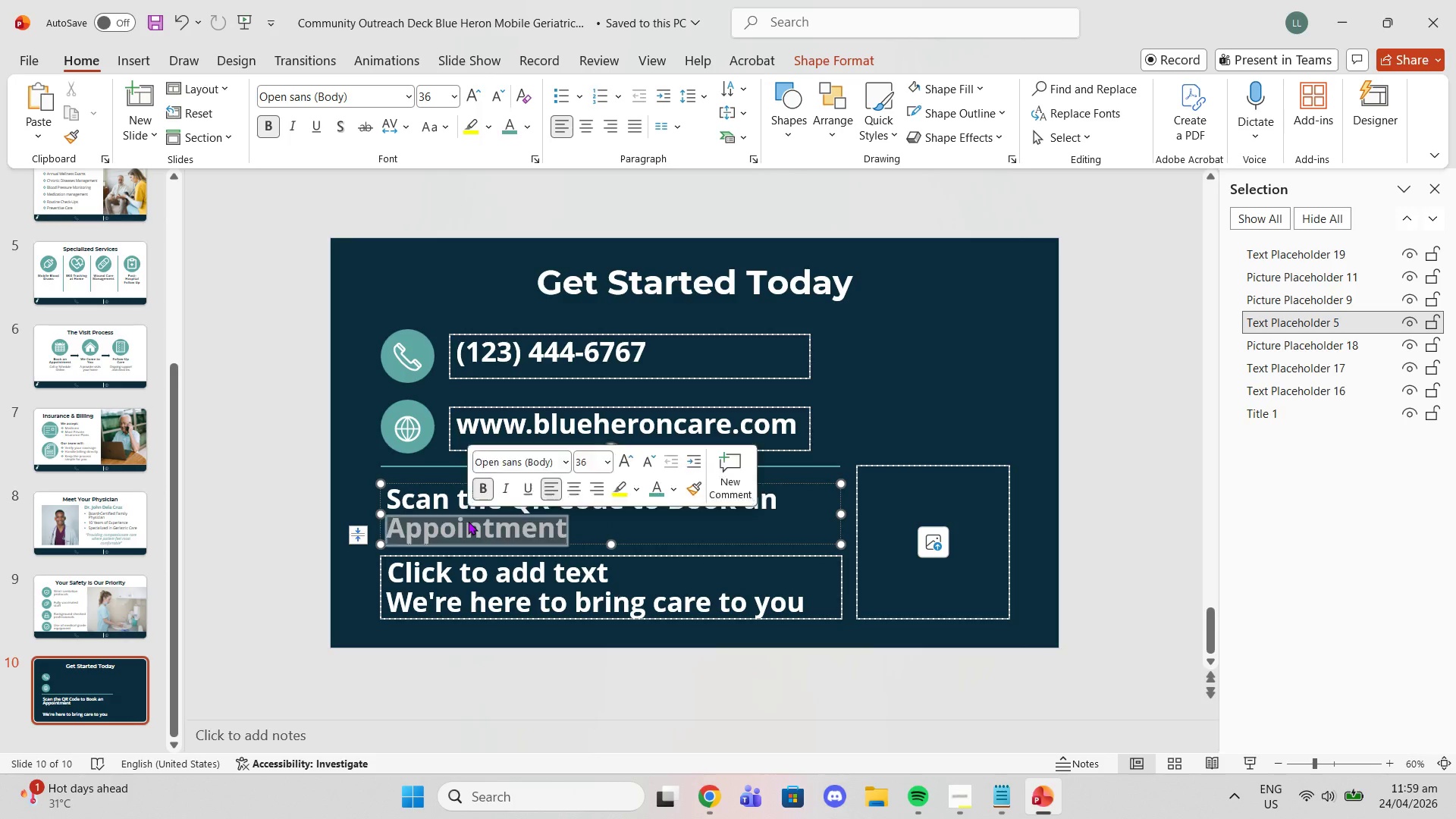 
triple_click([468, 521])
 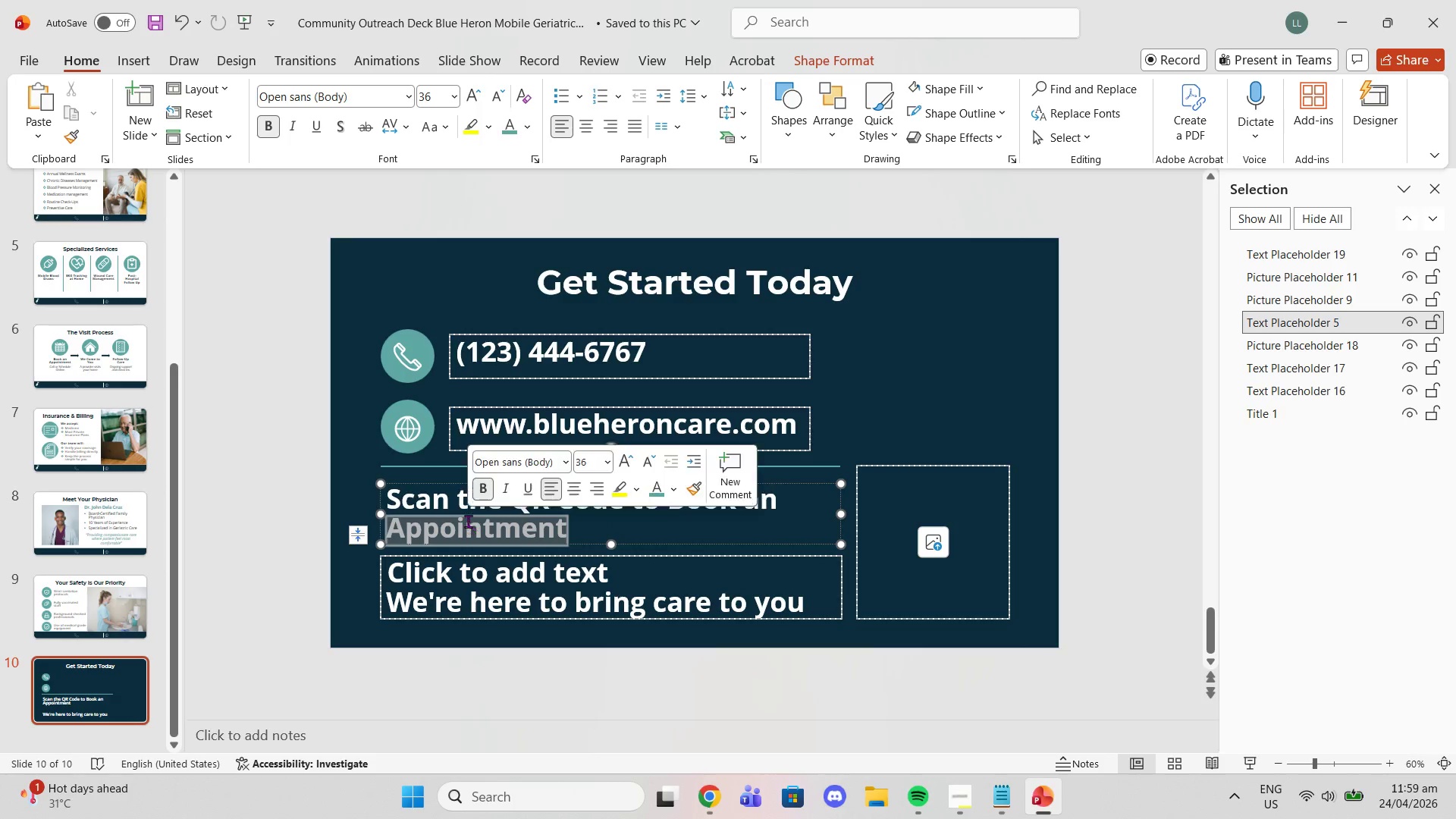 
triple_click([468, 521])
 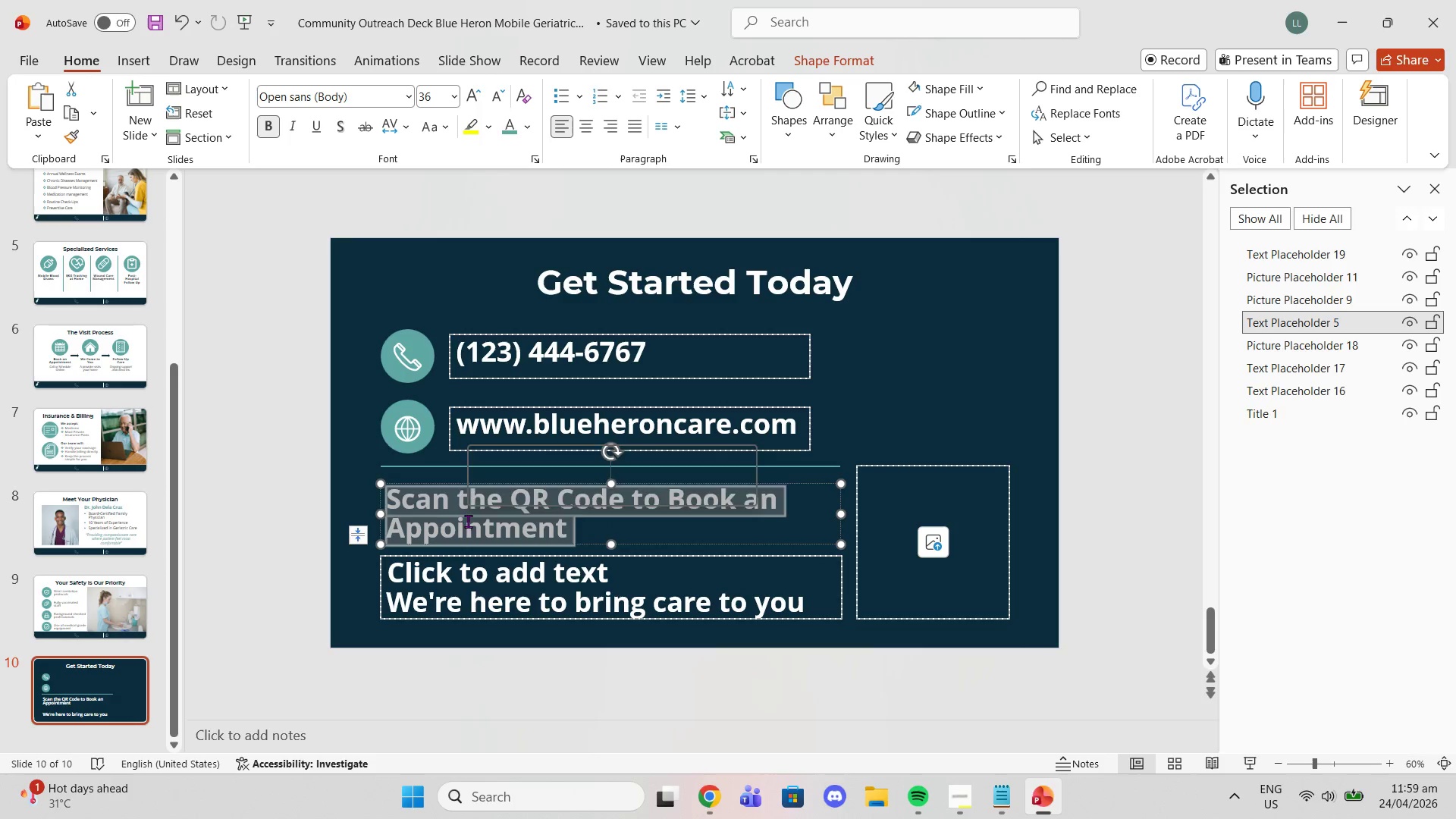 
triple_click([468, 521])
 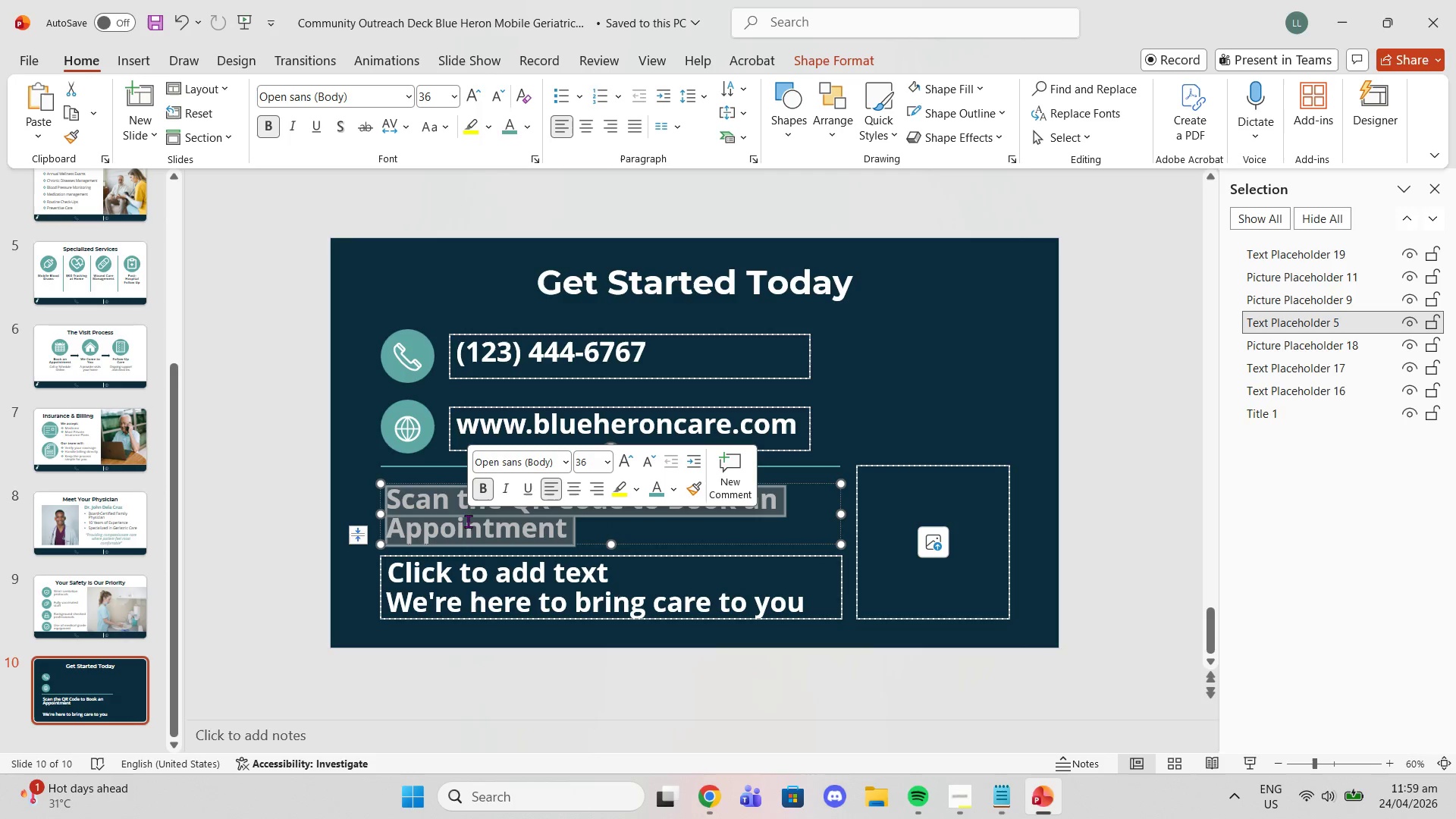 
triple_click([468, 521])
 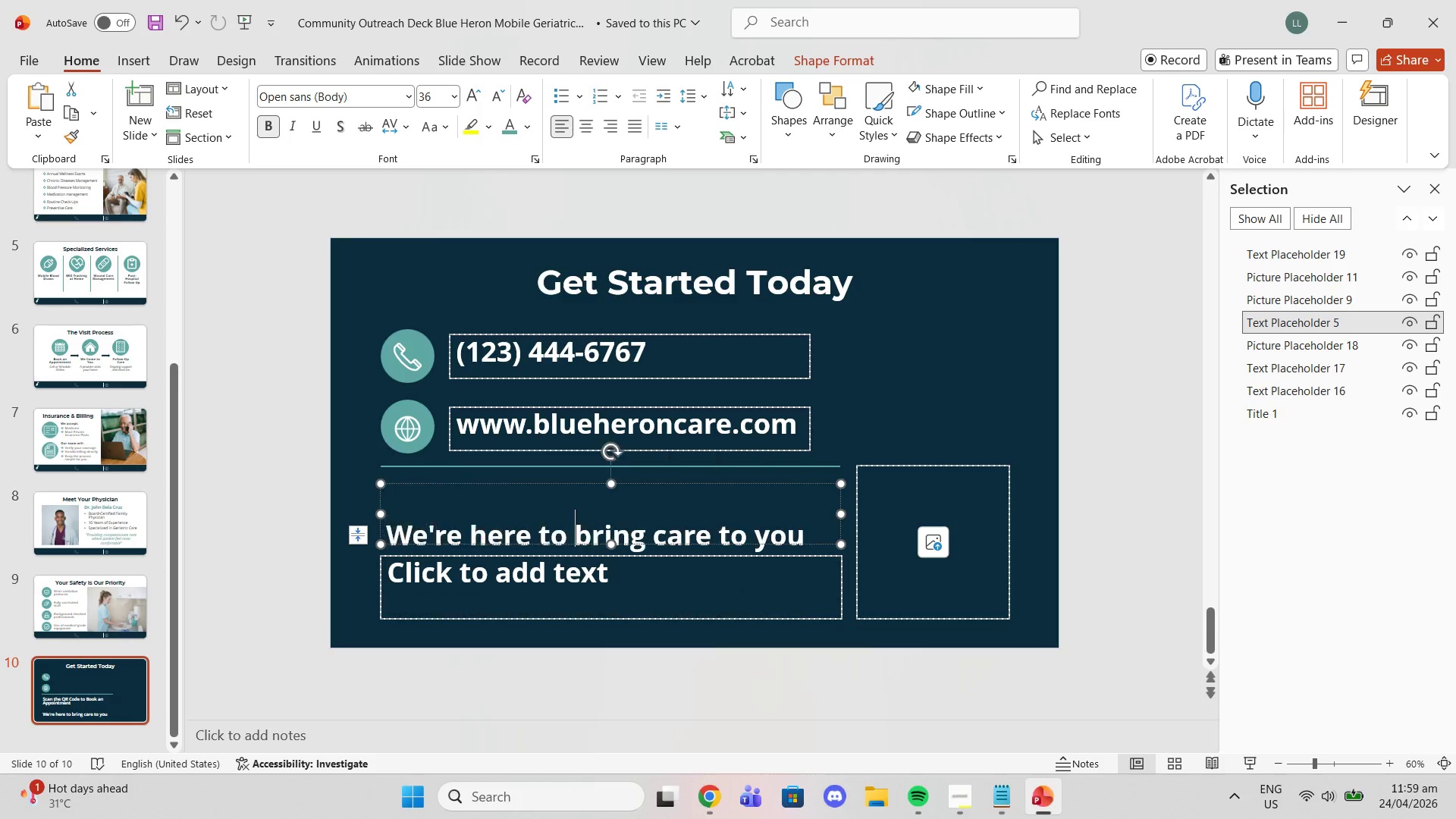 
key(Backspace)
 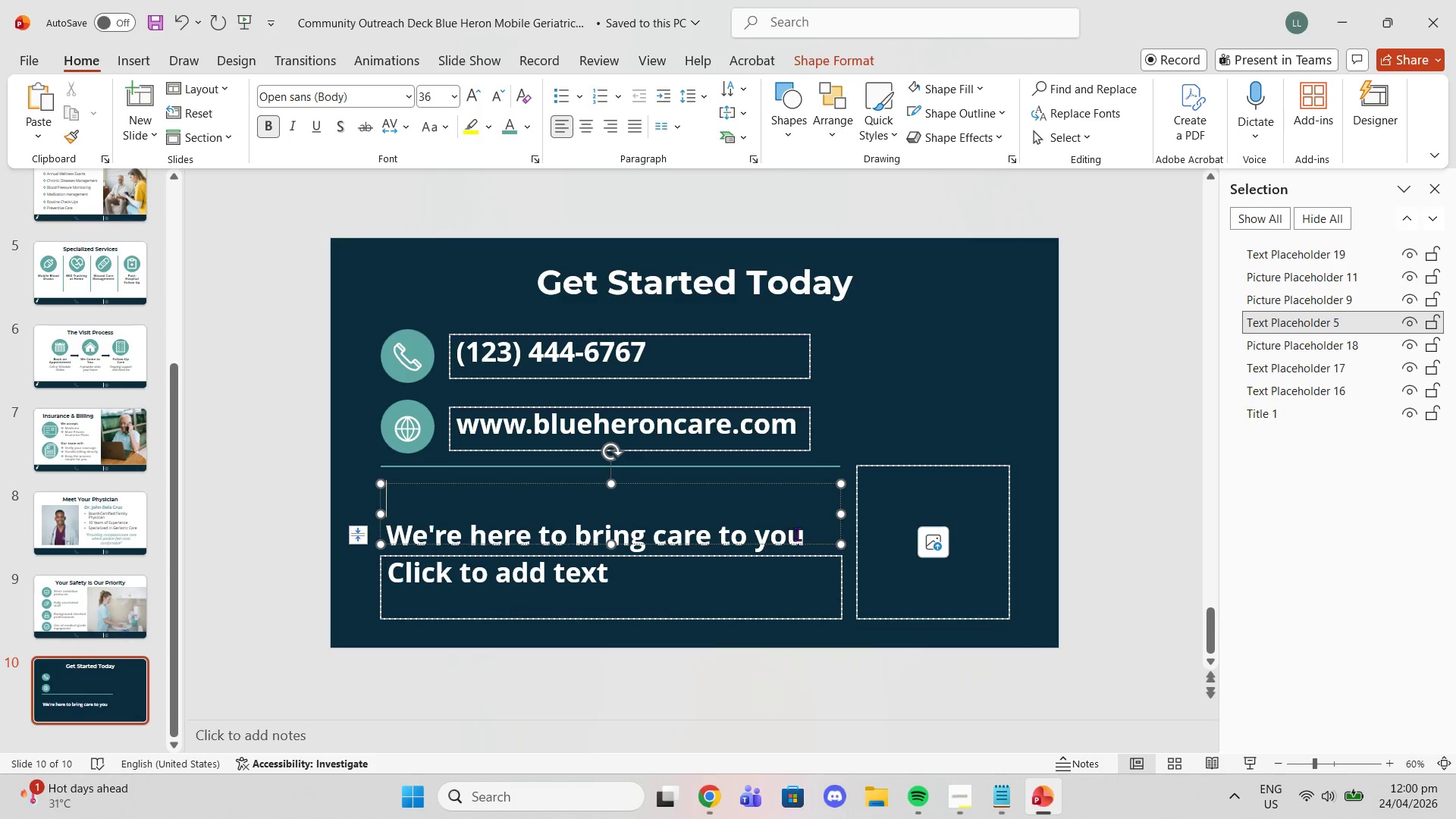 
left_click_drag(start_coordinate=[799, 534], to_coordinate=[252, 577])
 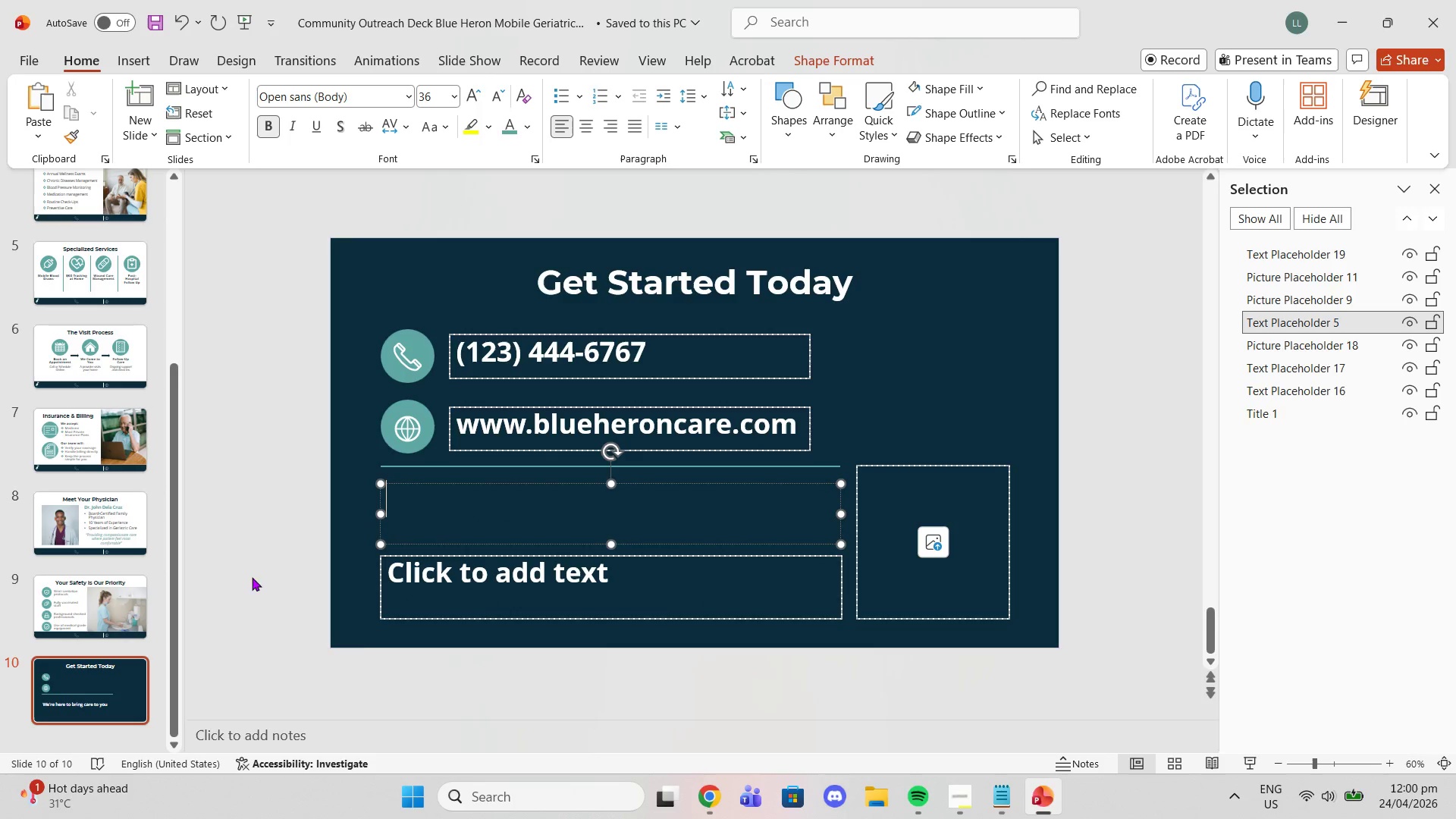 
key(Backspace)
 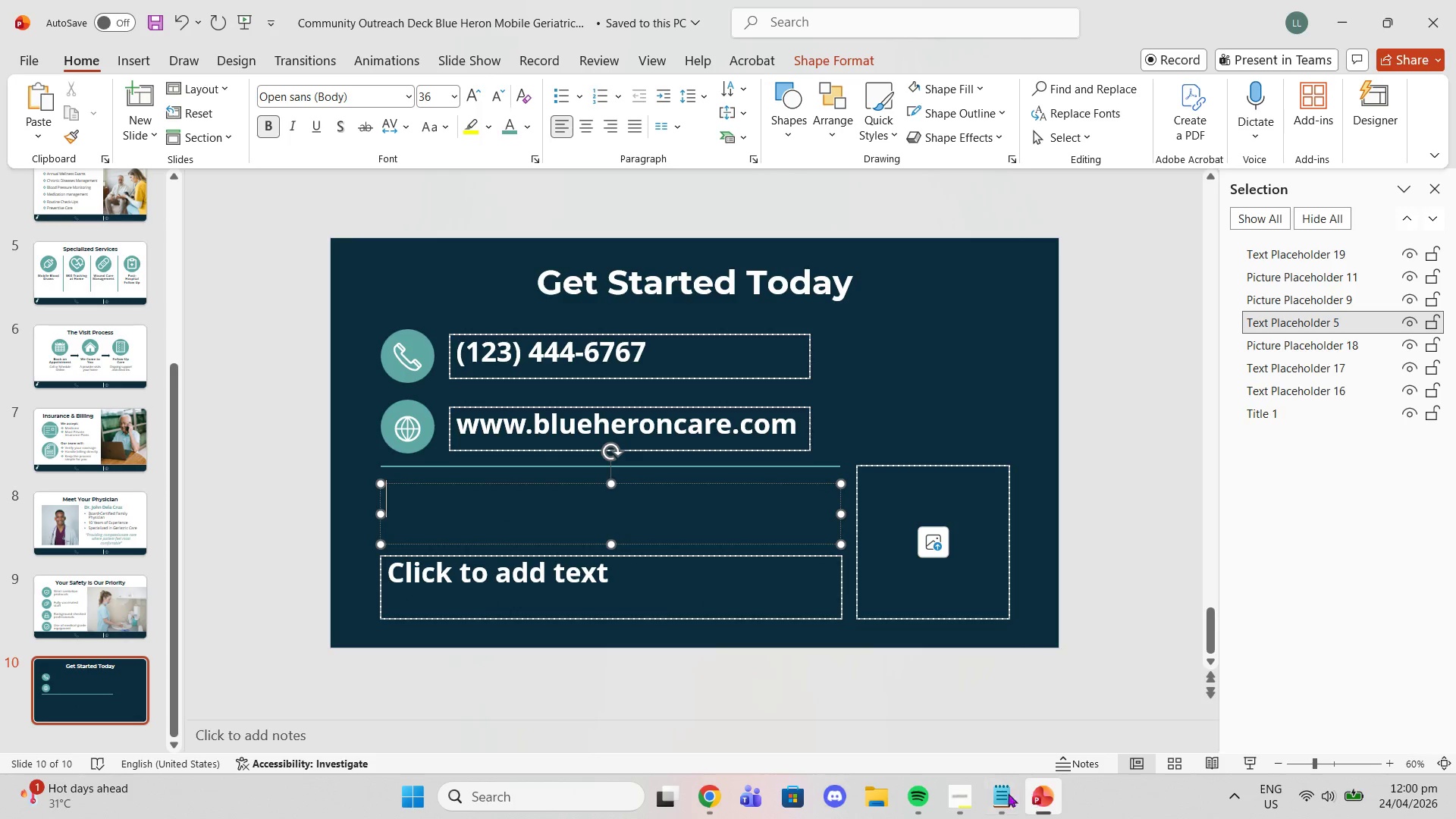 
left_click([999, 798])
 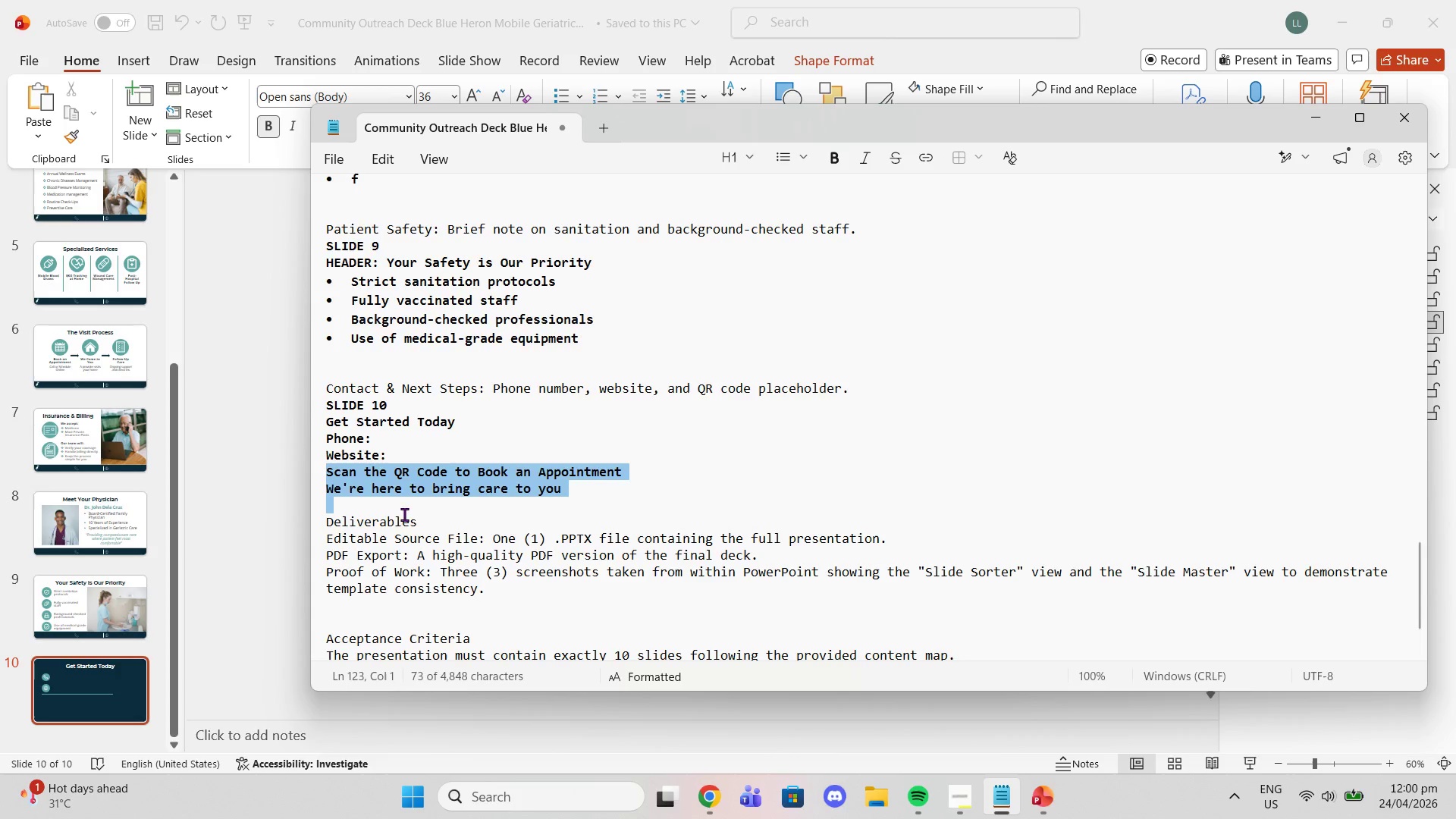 
left_click([380, 490])
 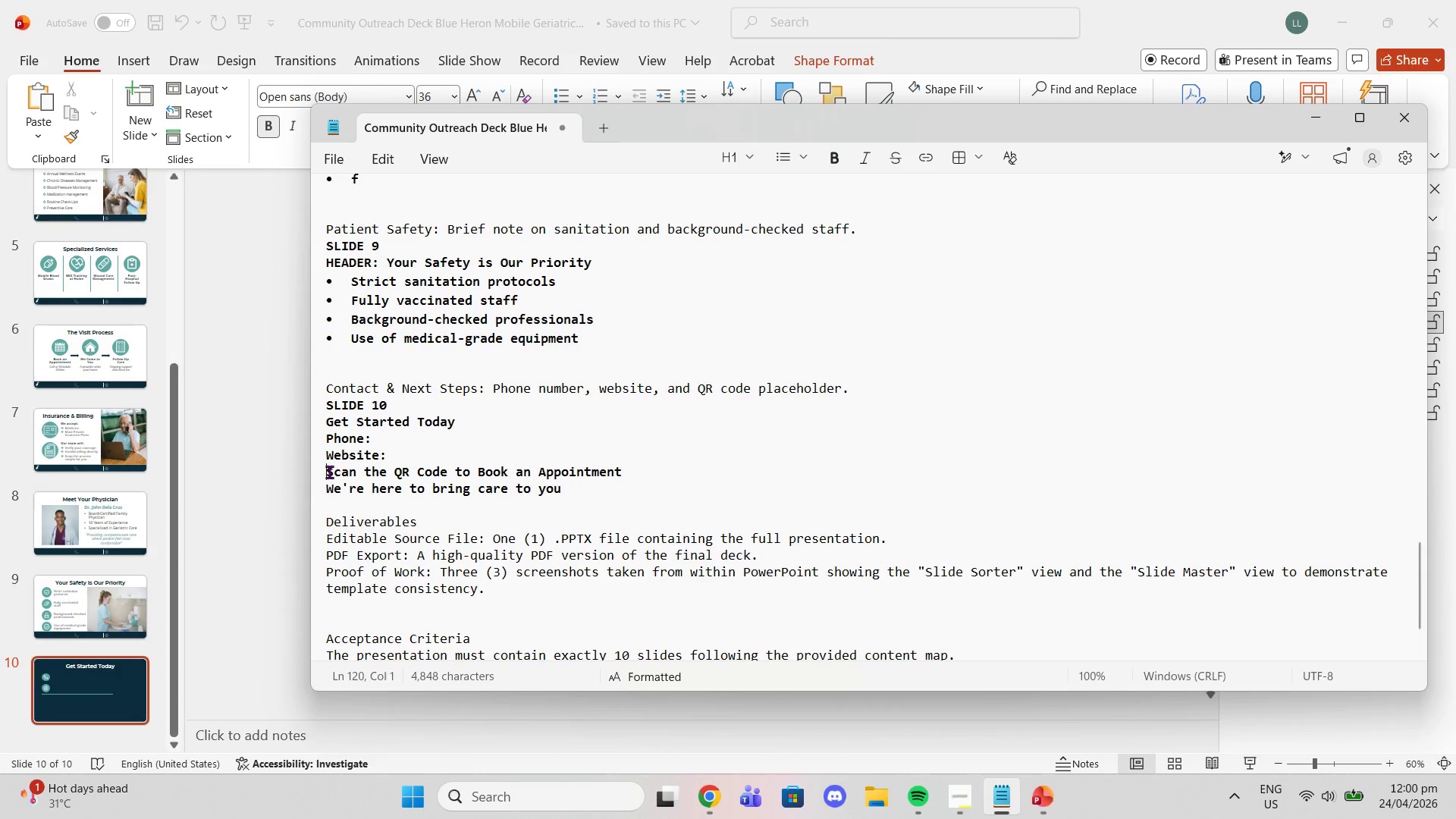 
left_click_drag(start_coordinate=[329, 472], to_coordinate=[628, 473])
 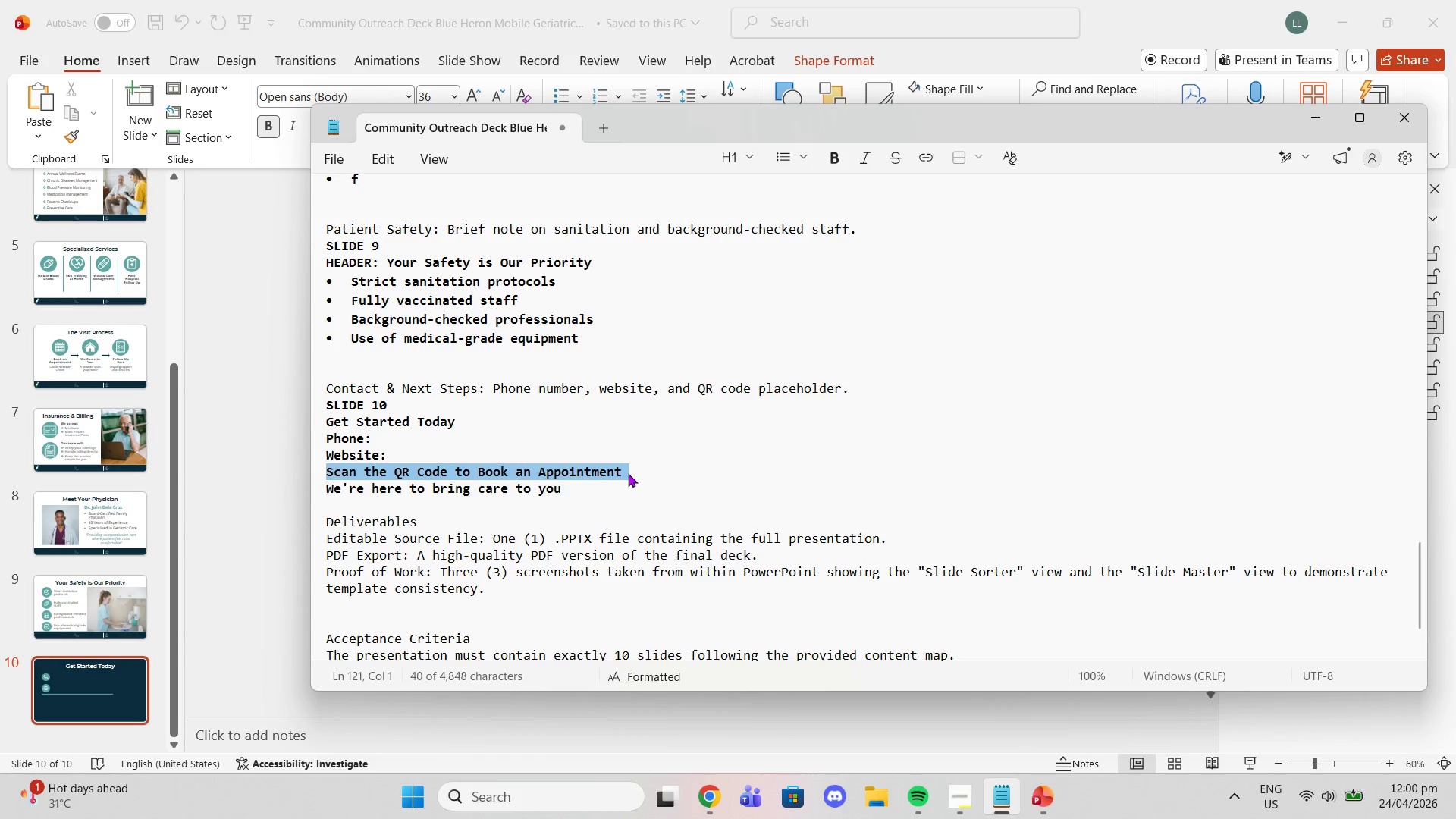 
key(Control+C)
 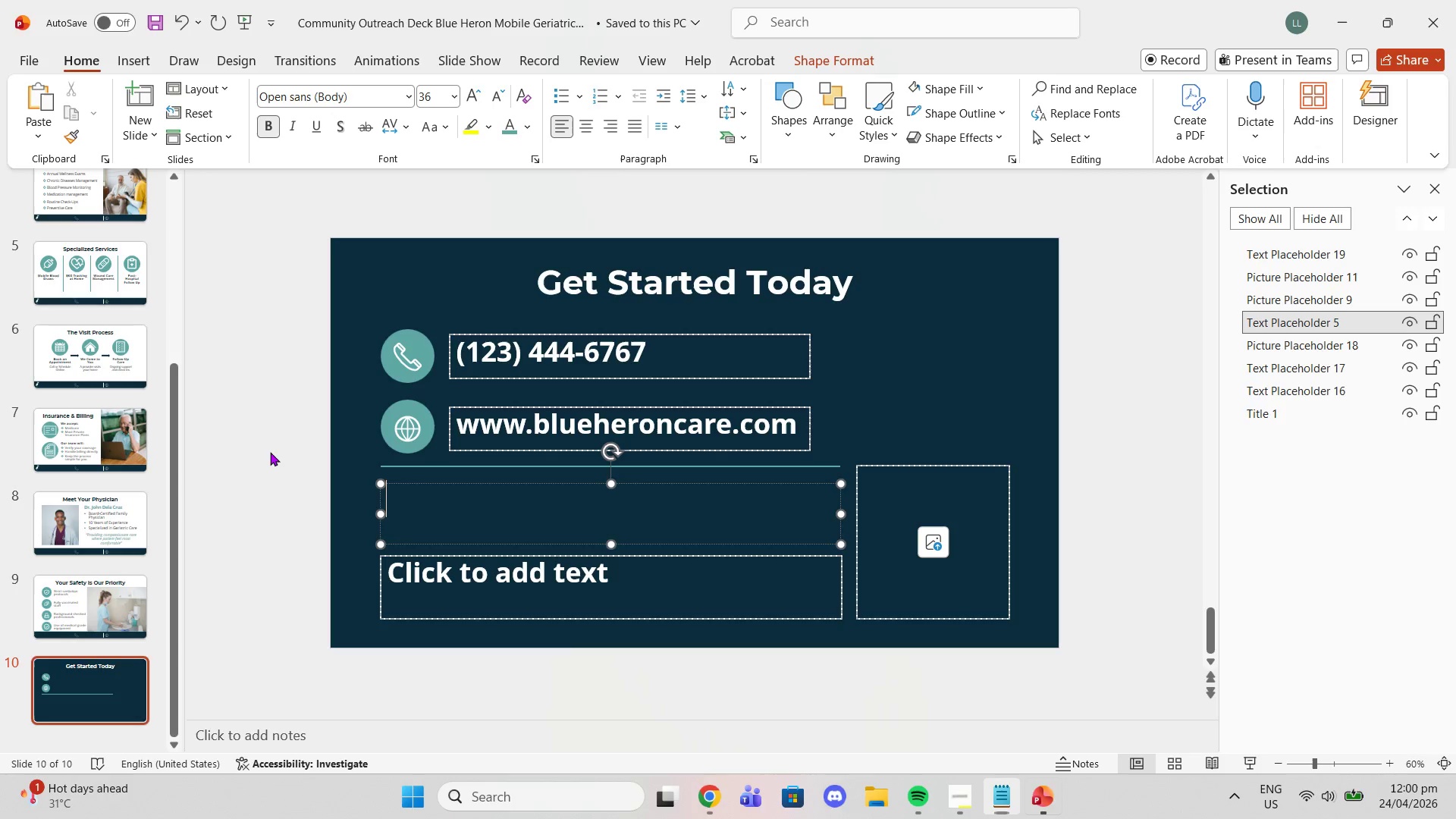 
left_click([270, 452])
 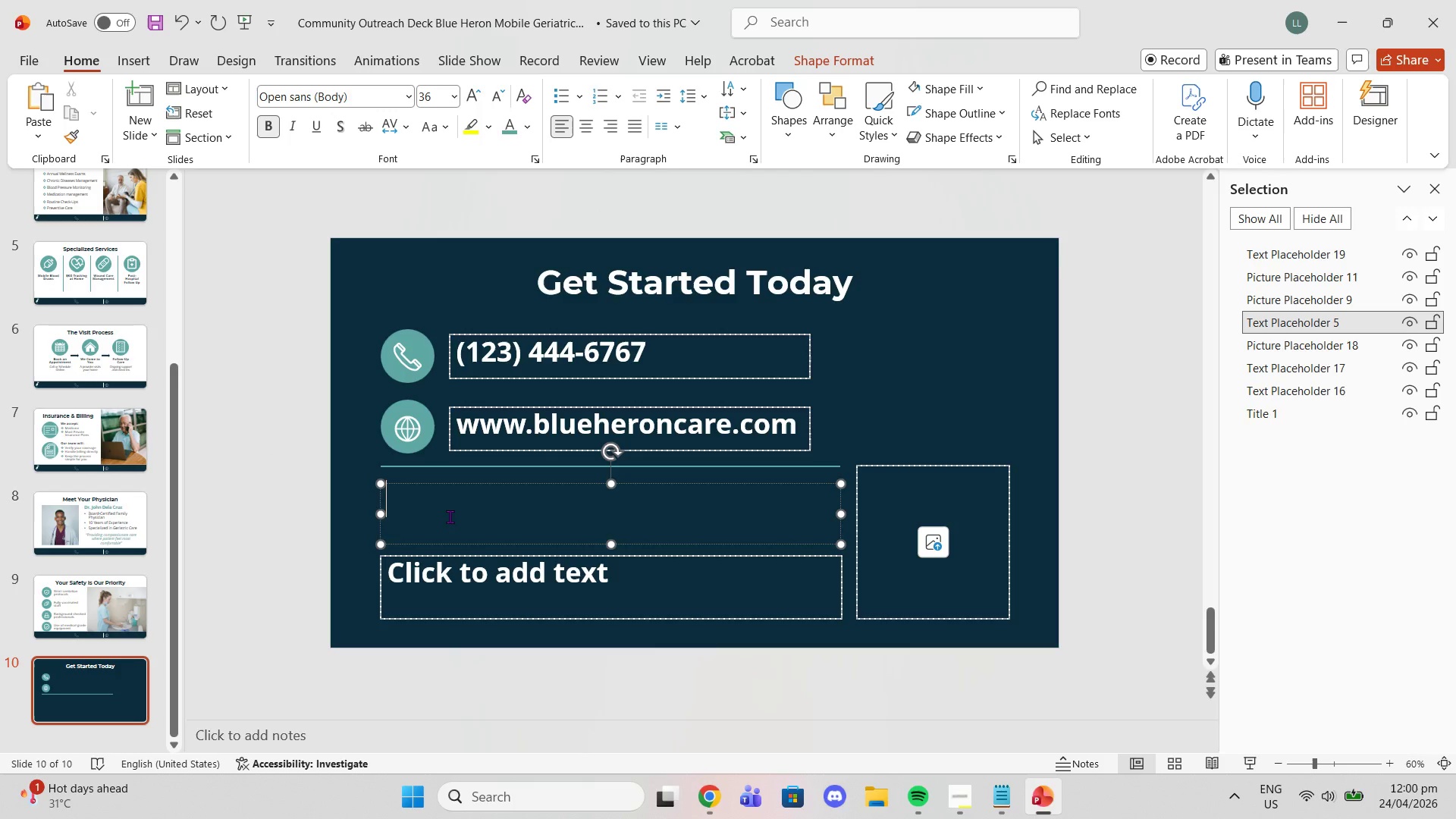 
key(Control+V)
 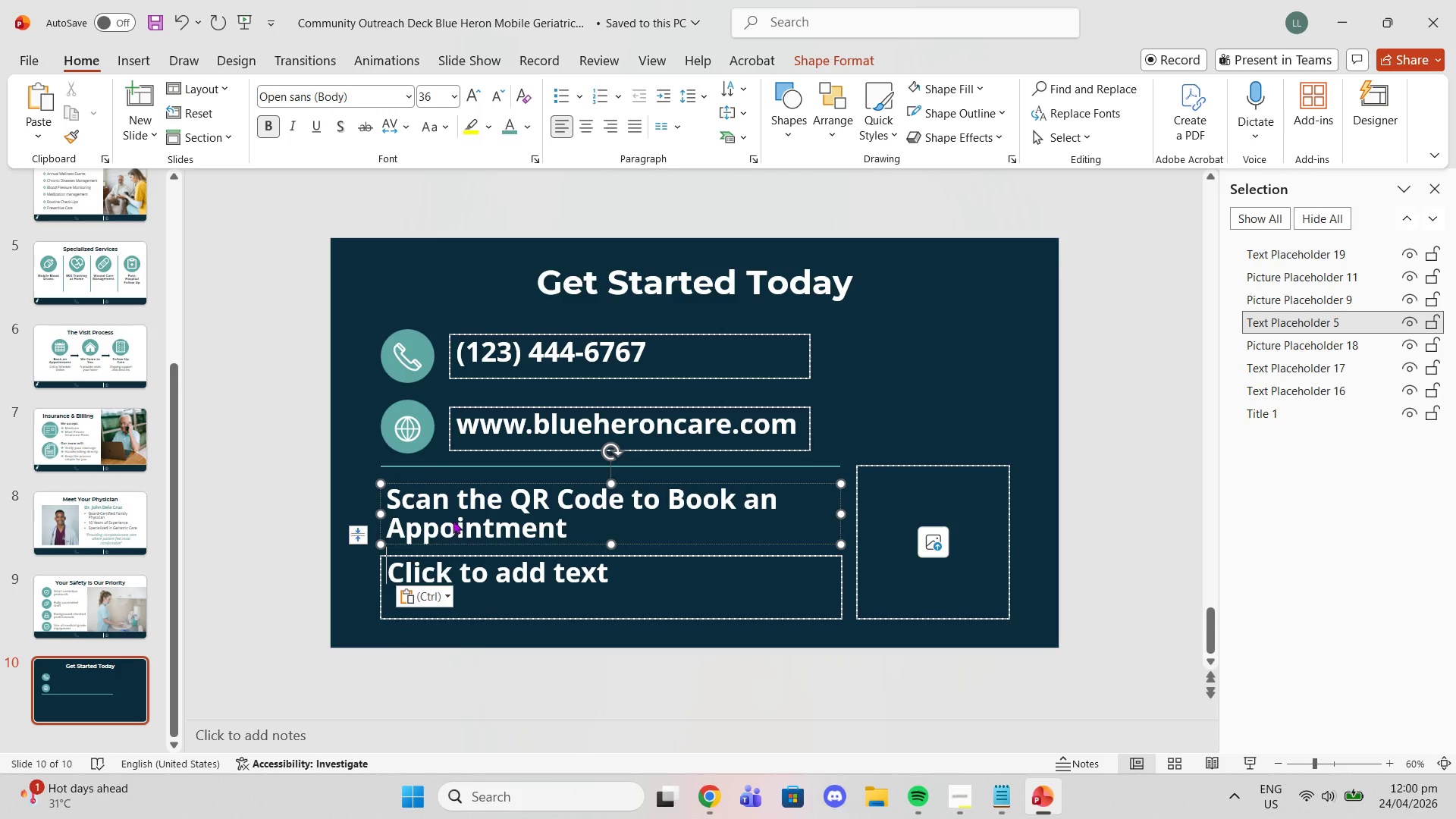 
key(Control+ControlLeft)
 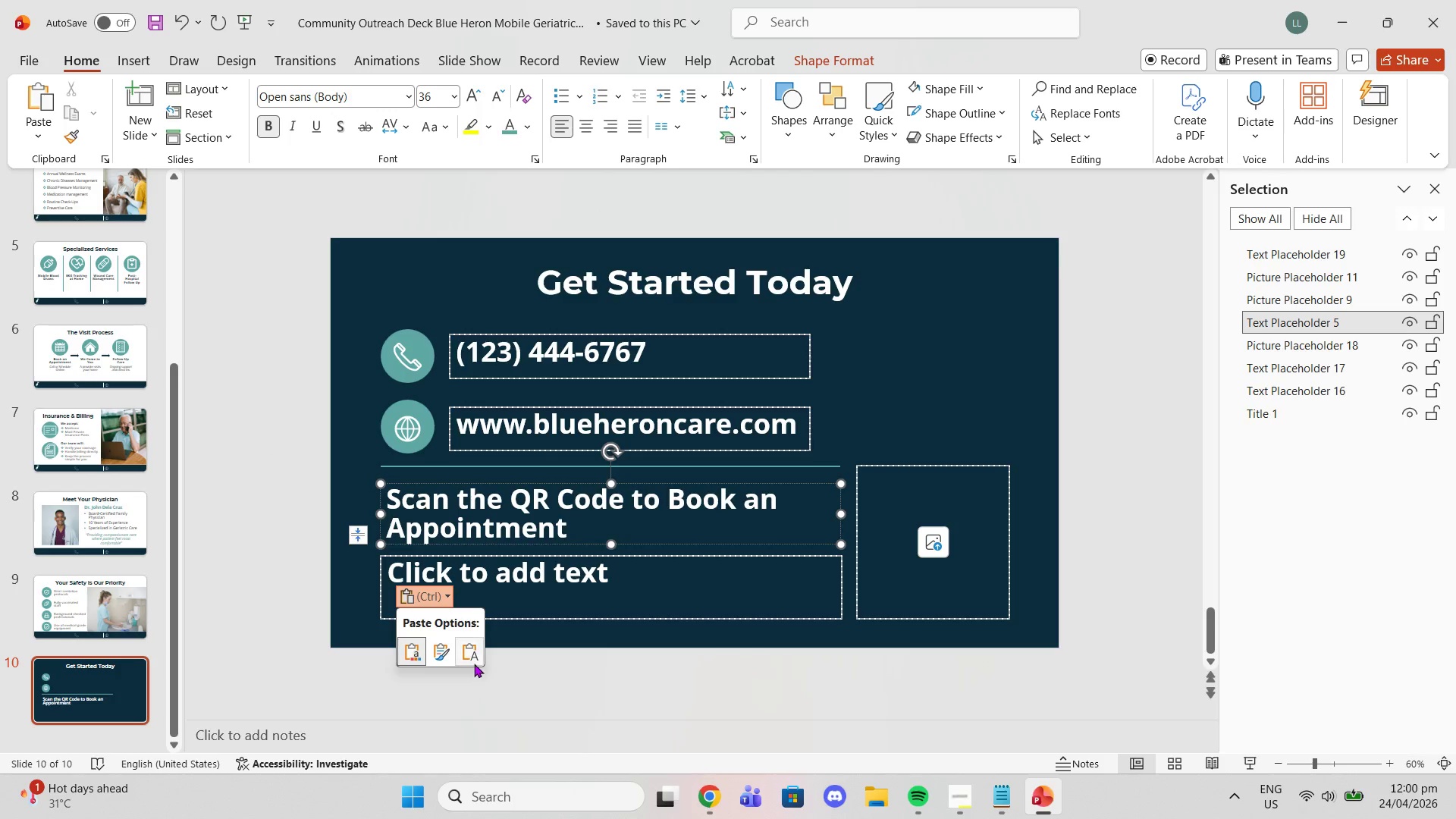 
left_click([474, 664])
 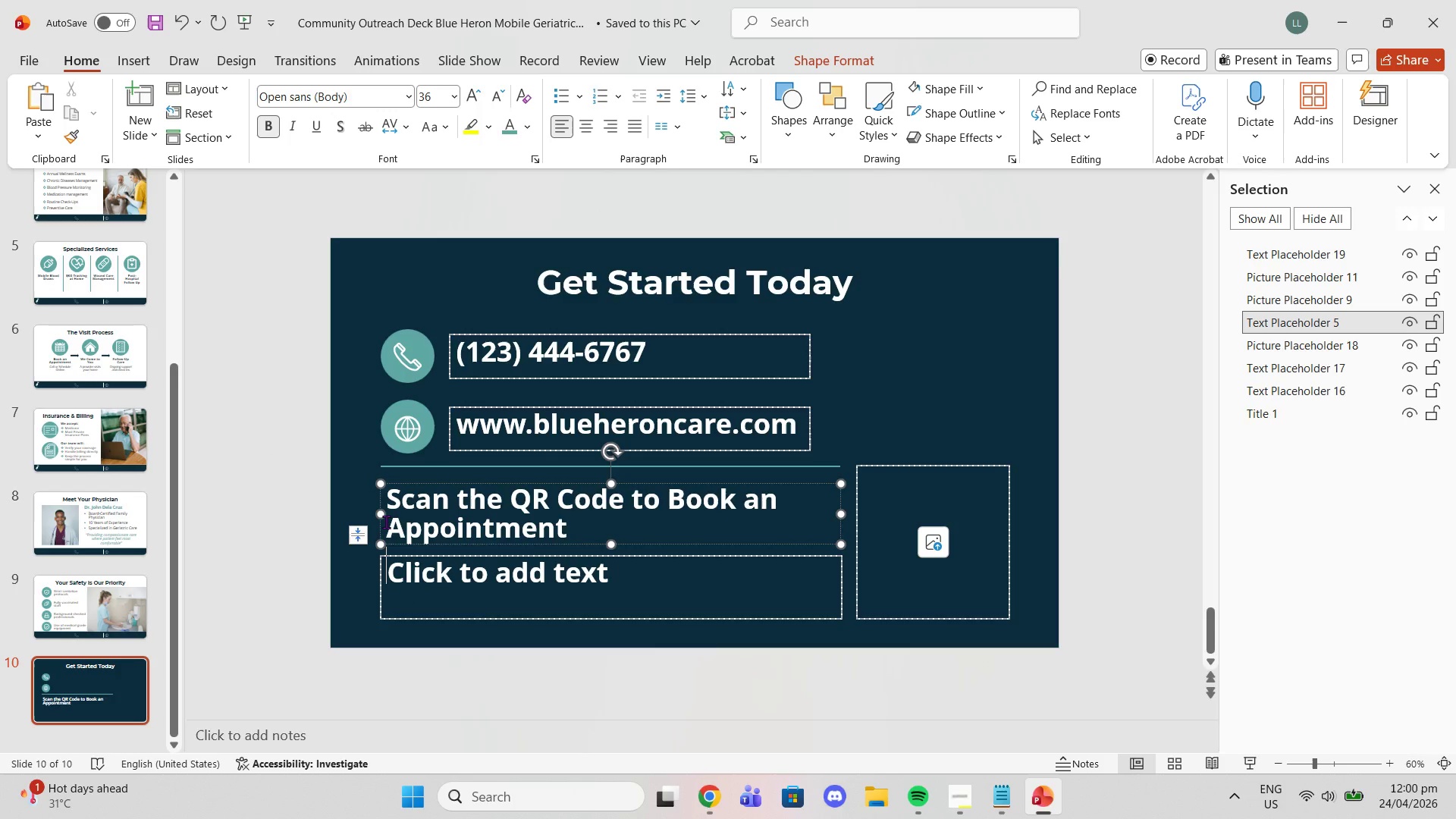 
key(Backspace)
 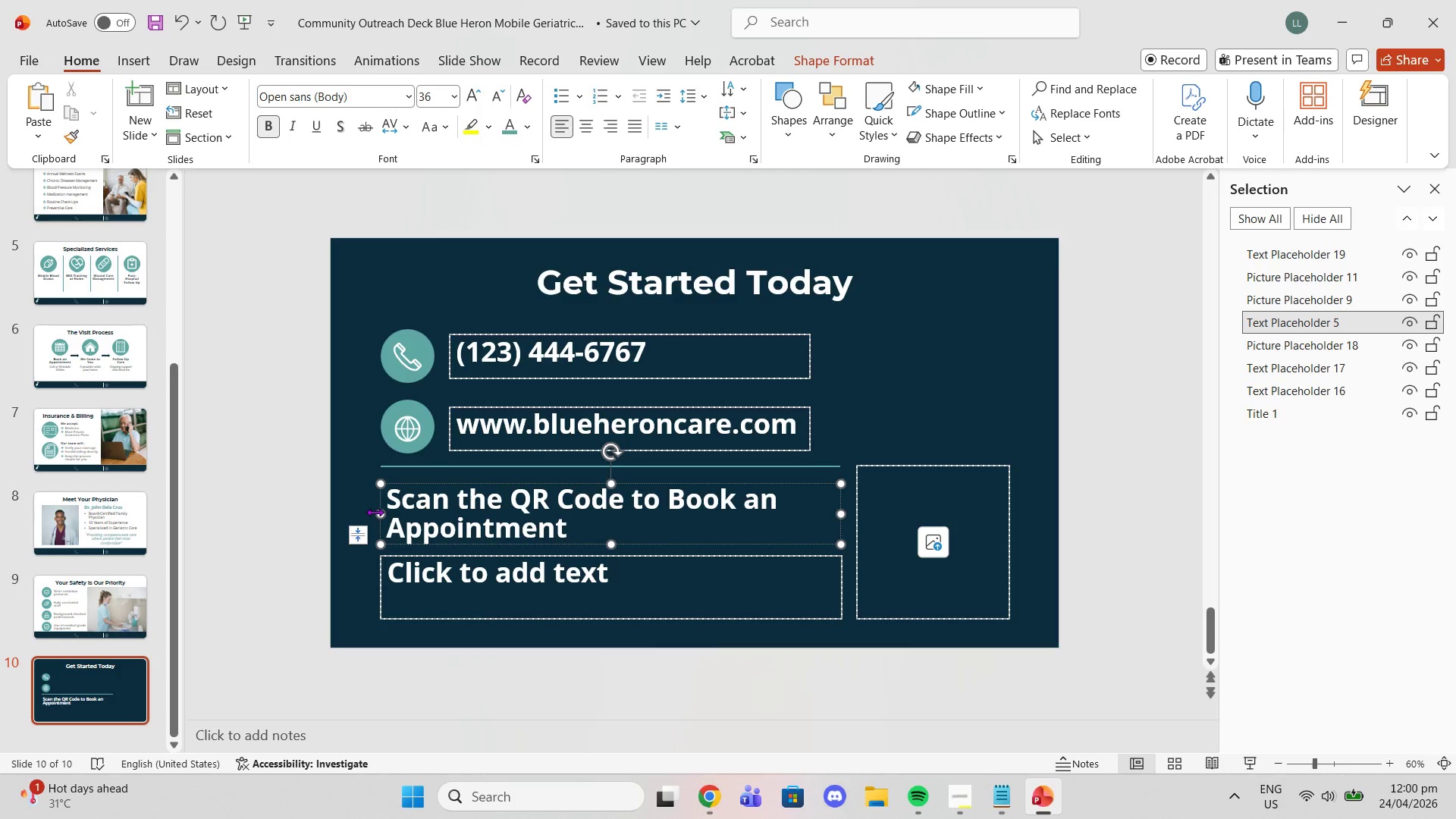 
left_click_drag(start_coordinate=[375, 512], to_coordinate=[375, 489])
 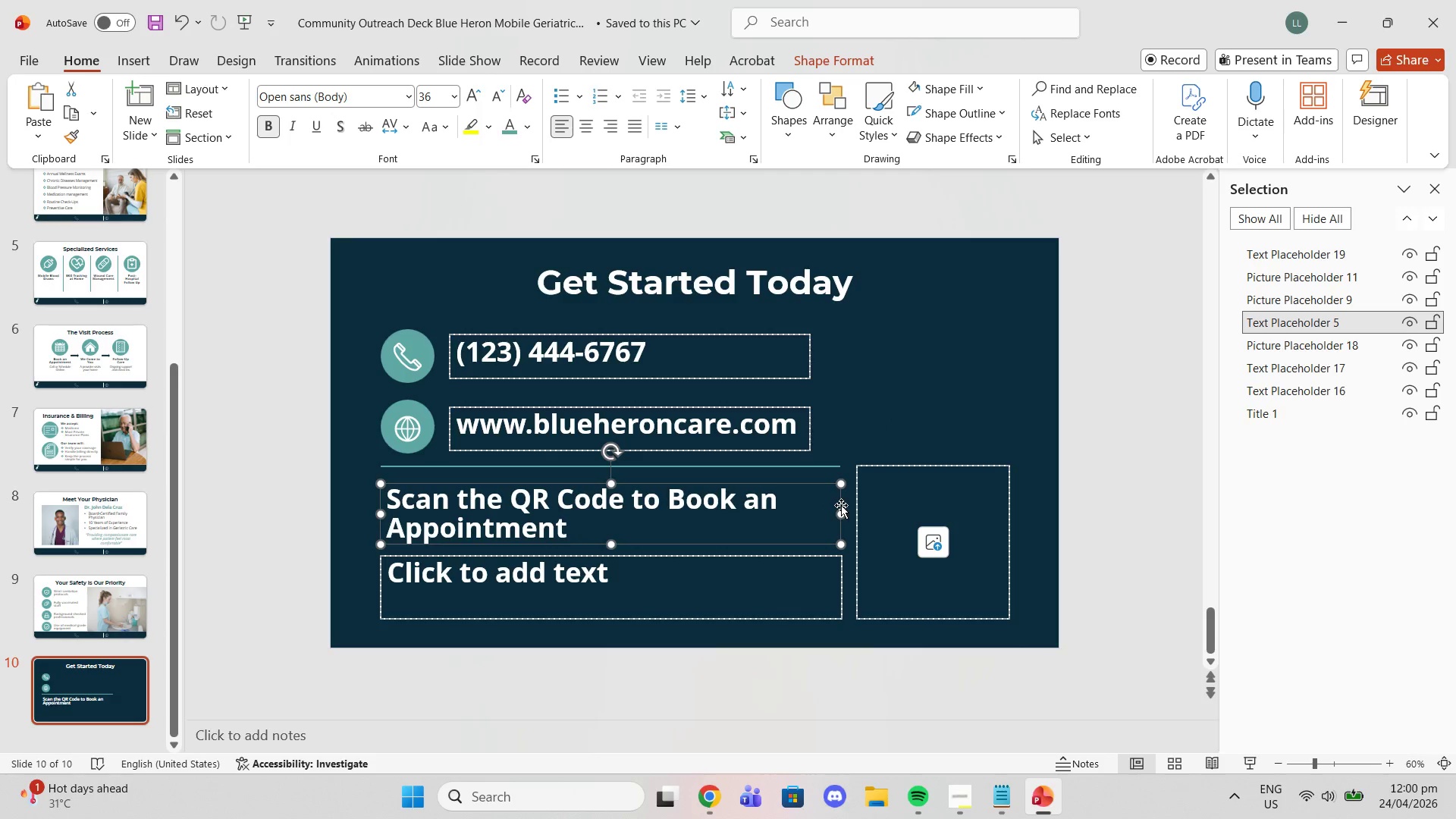 
left_click_drag(start_coordinate=[843, 515], to_coordinate=[726, 500])
 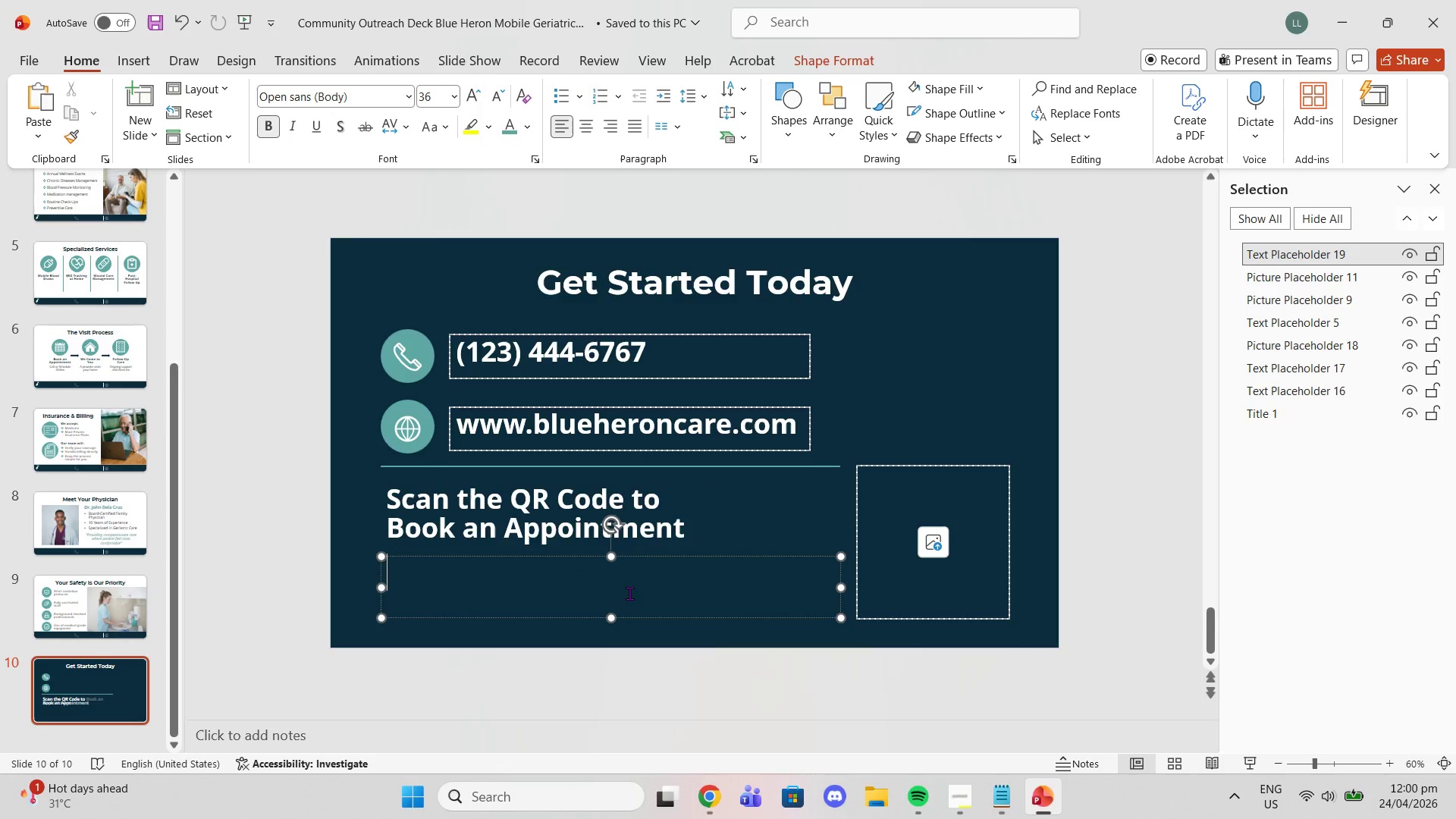 
left_click([629, 593])
 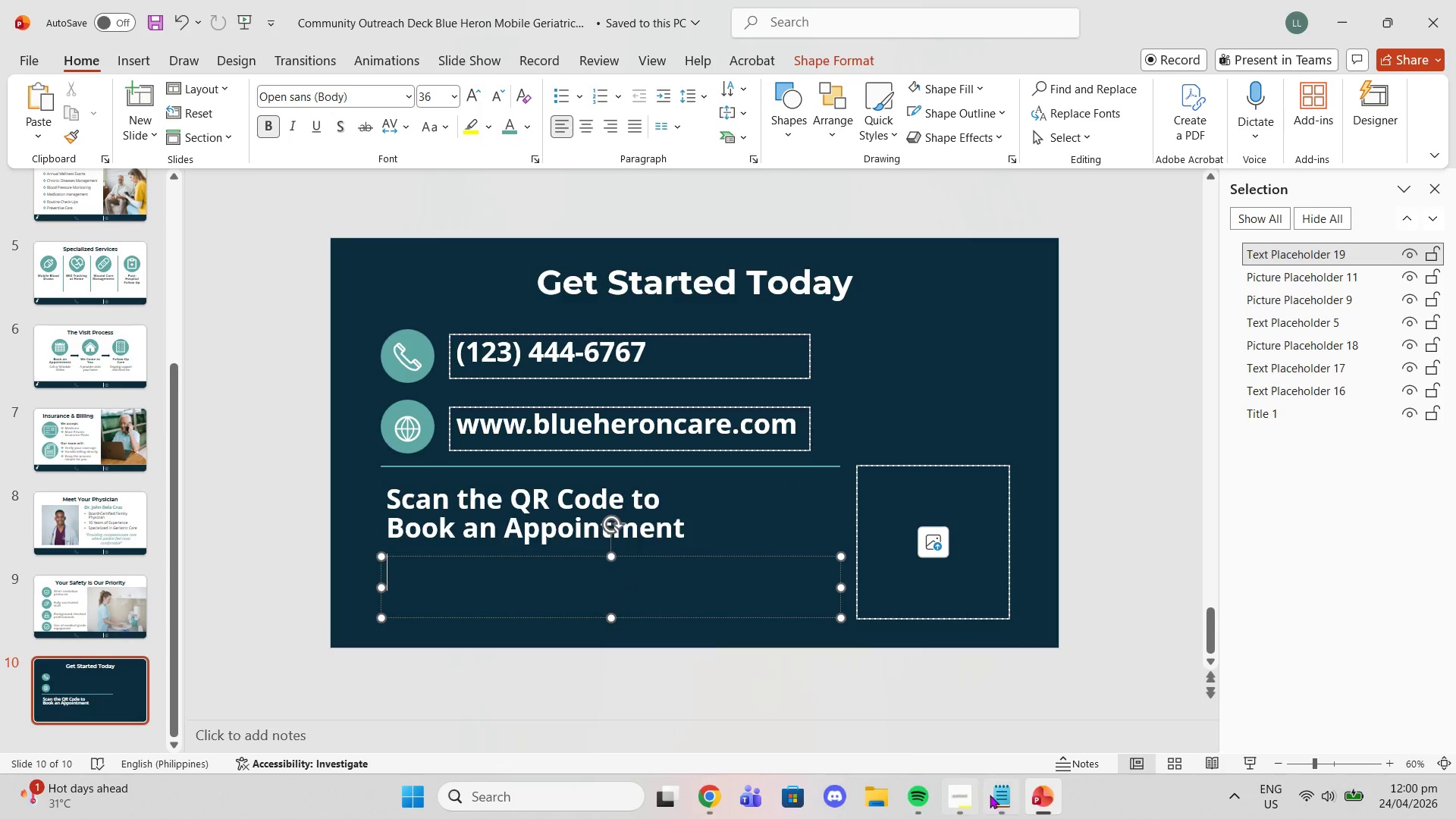 
left_click([997, 798])
 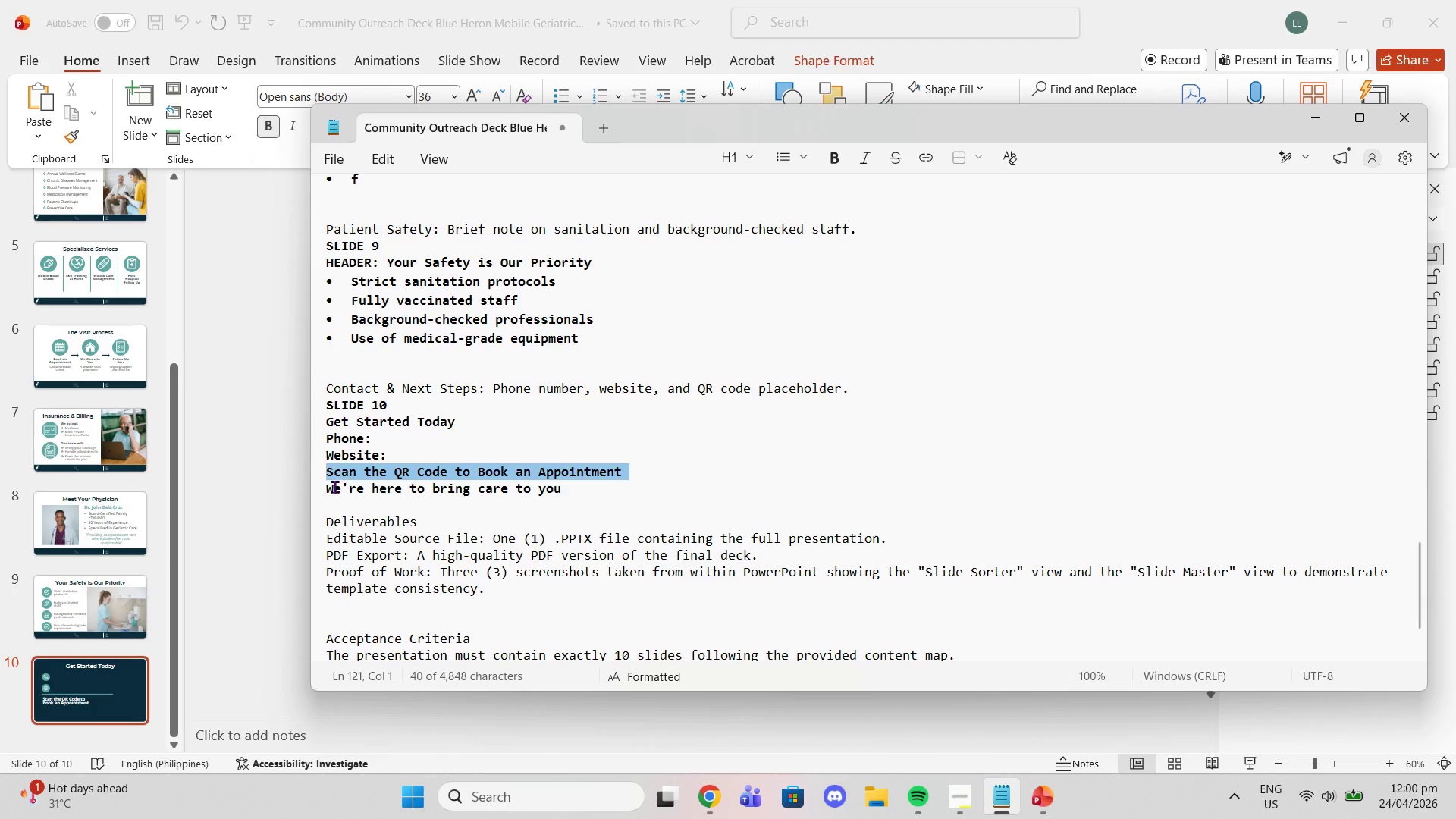 
left_click_drag(start_coordinate=[329, 487], to_coordinate=[563, 490])
 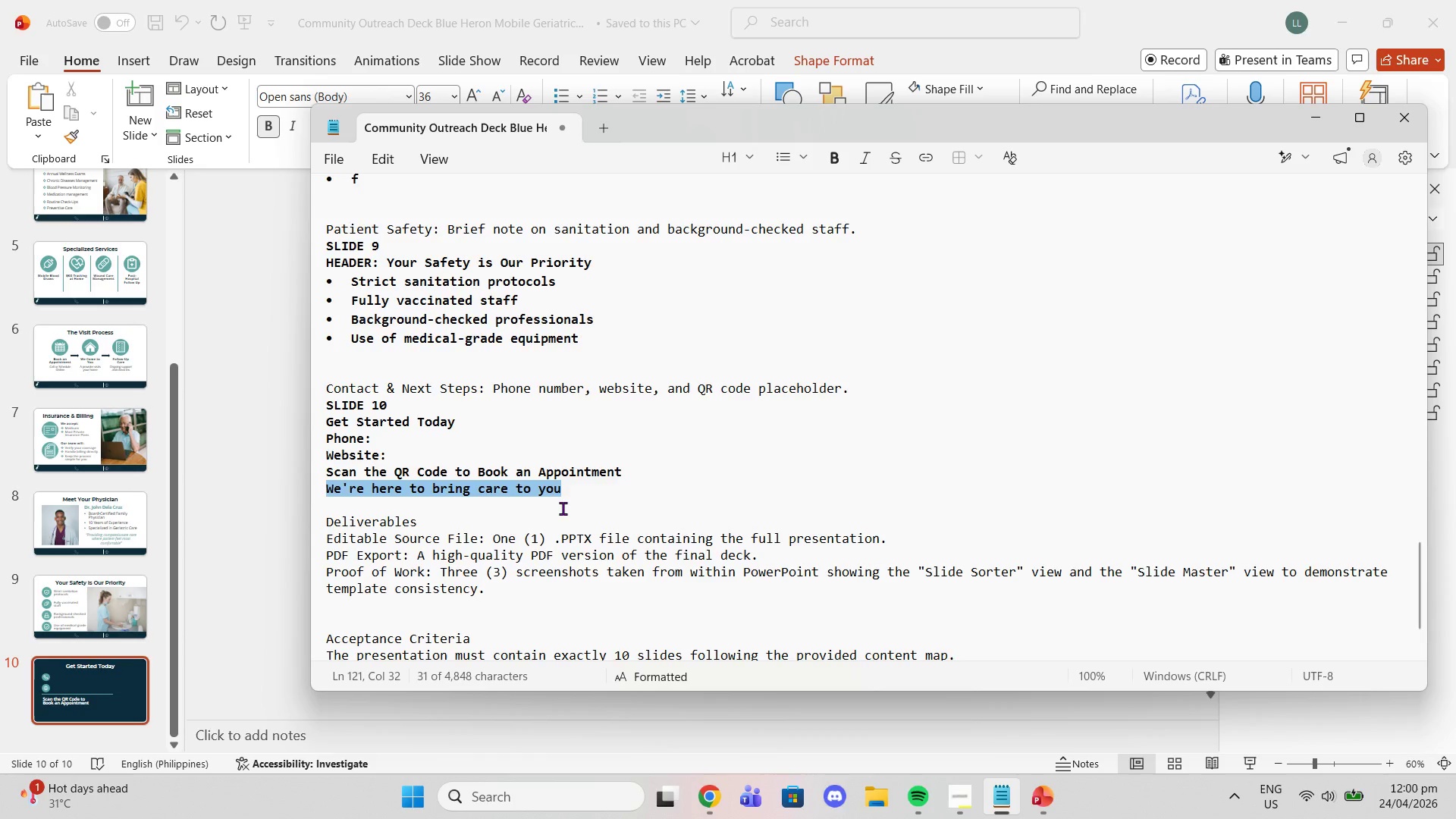 
key(Control+C)
 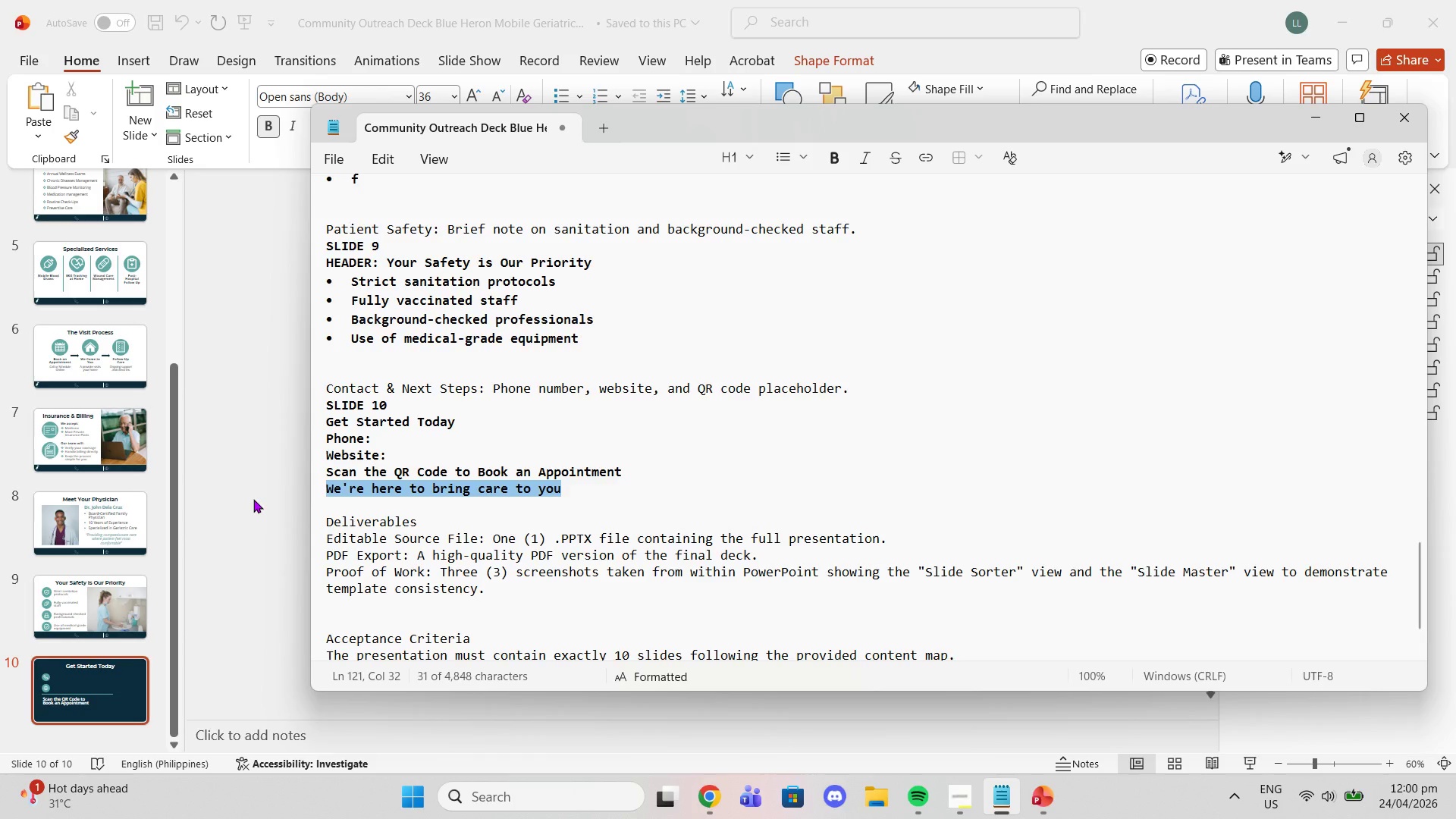 
left_click([253, 499])
 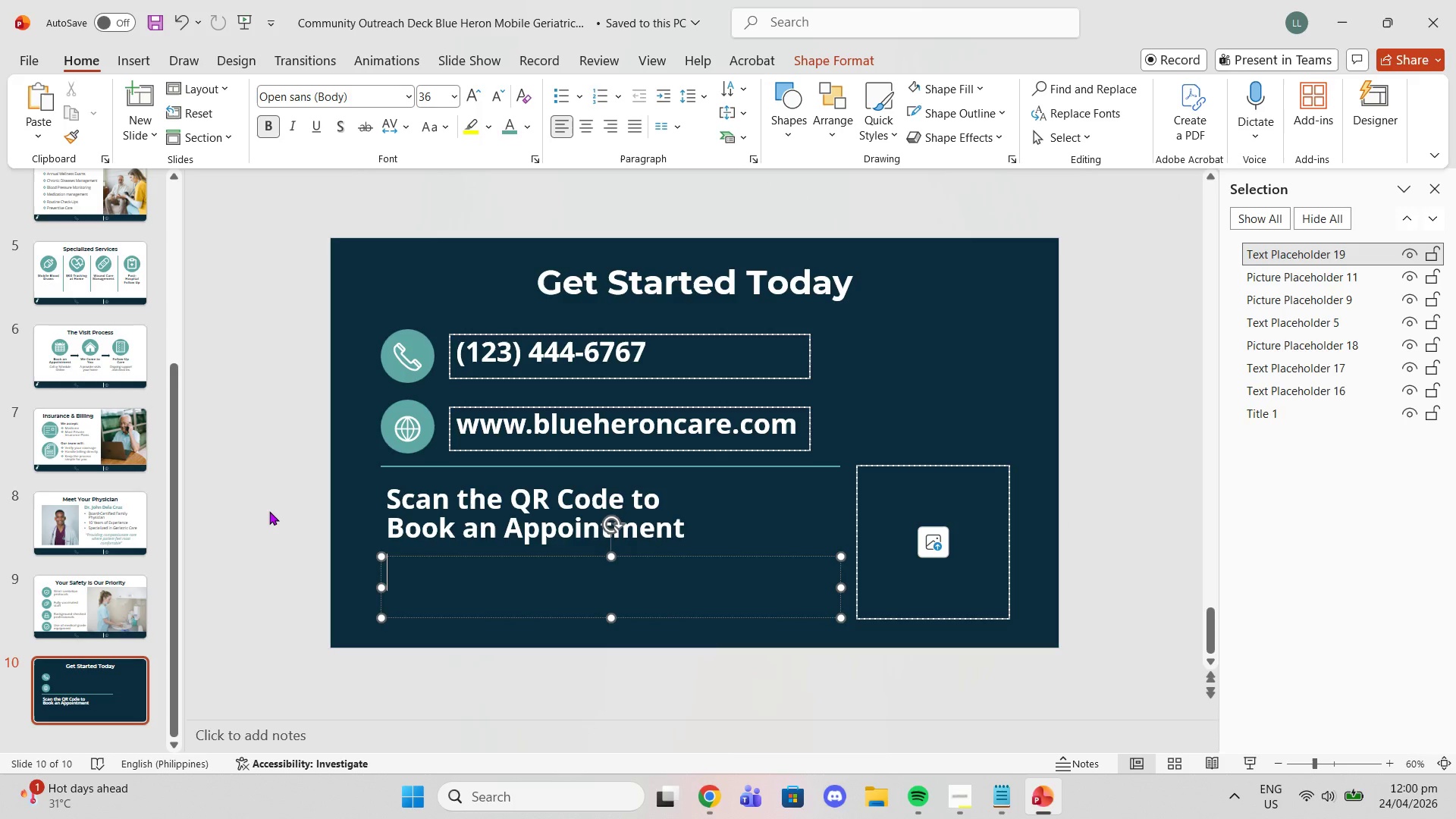 
key(Control+V)
 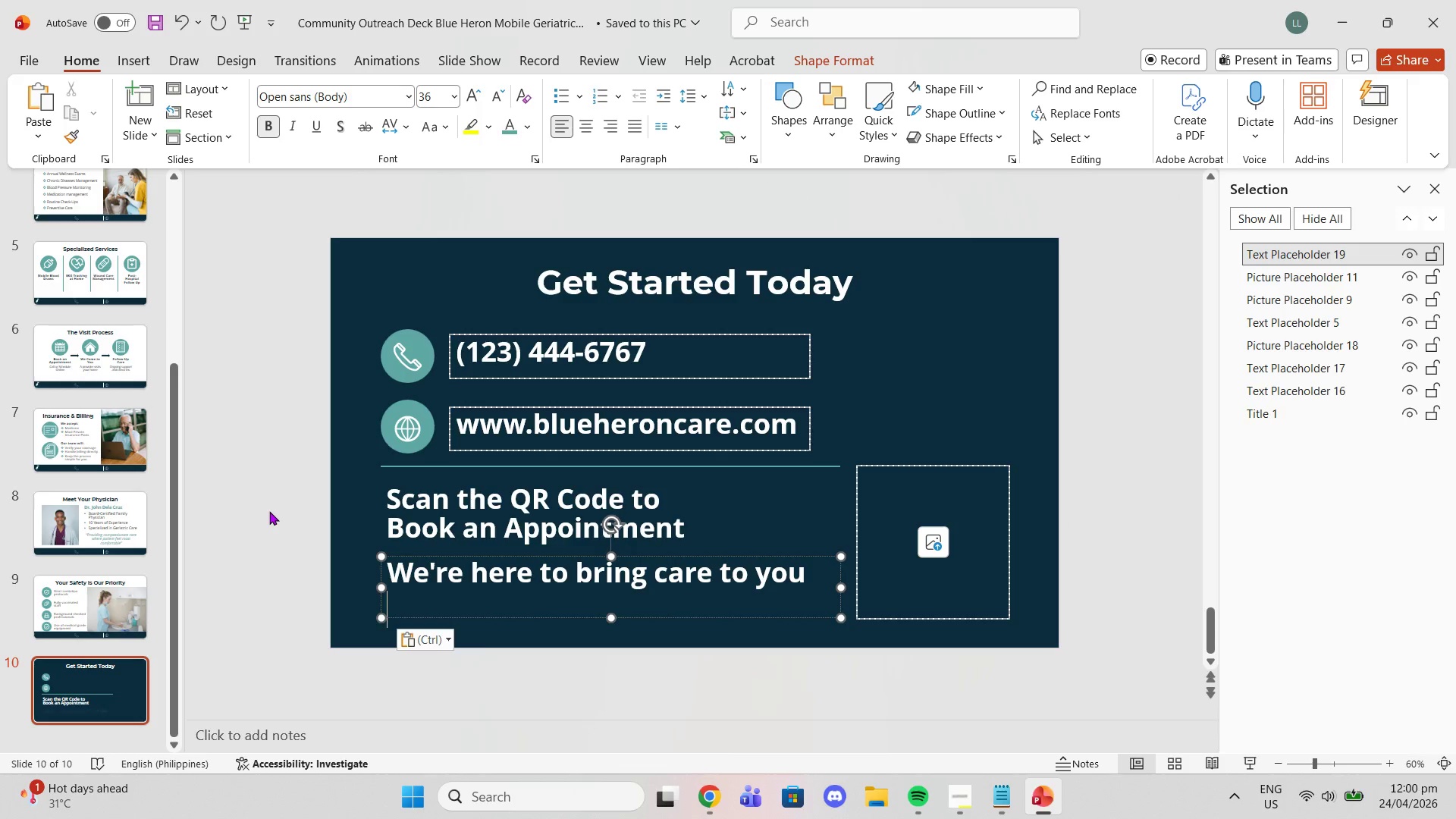 
key(Control+ControlLeft)
 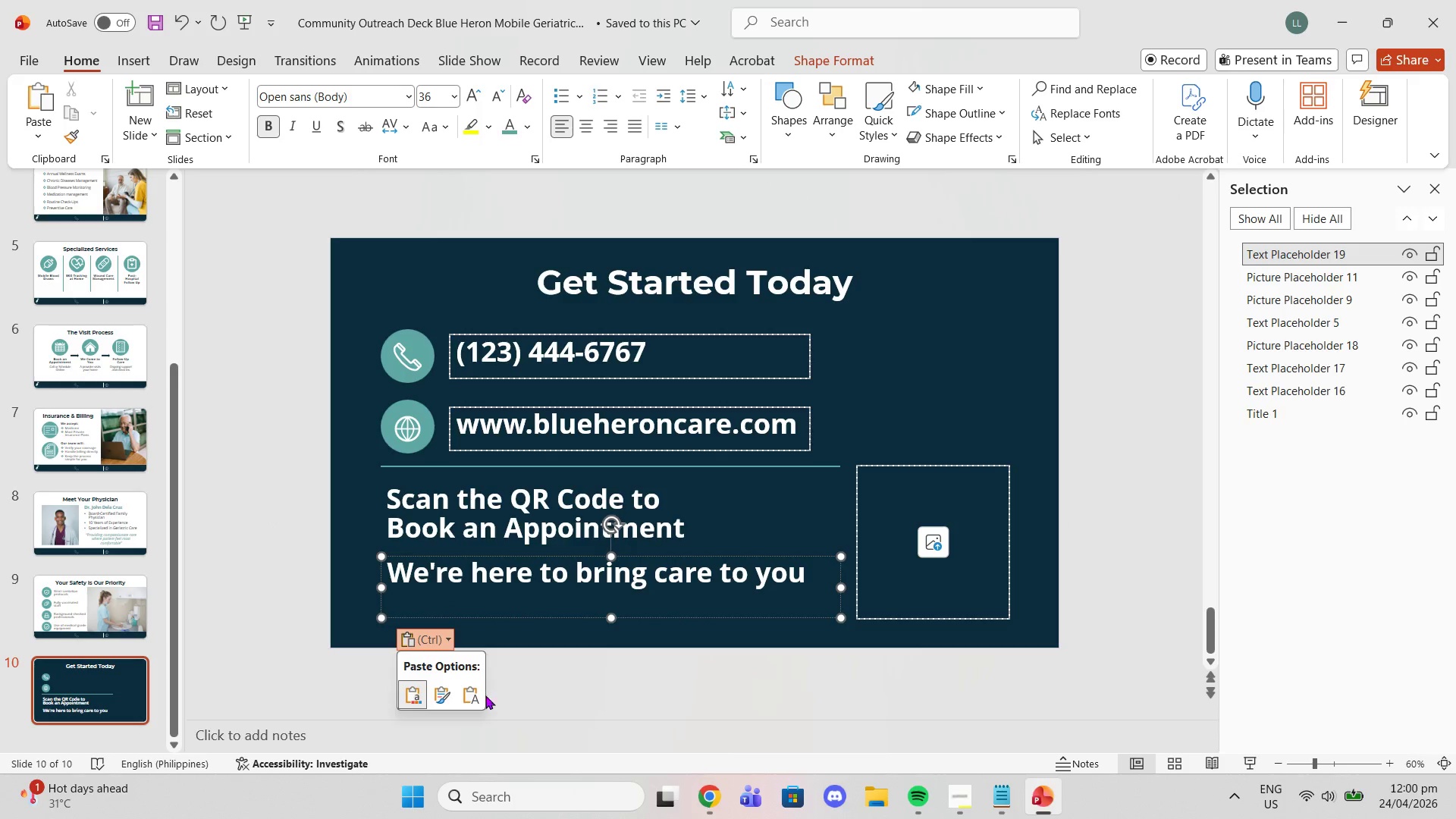 
left_click([475, 695])
 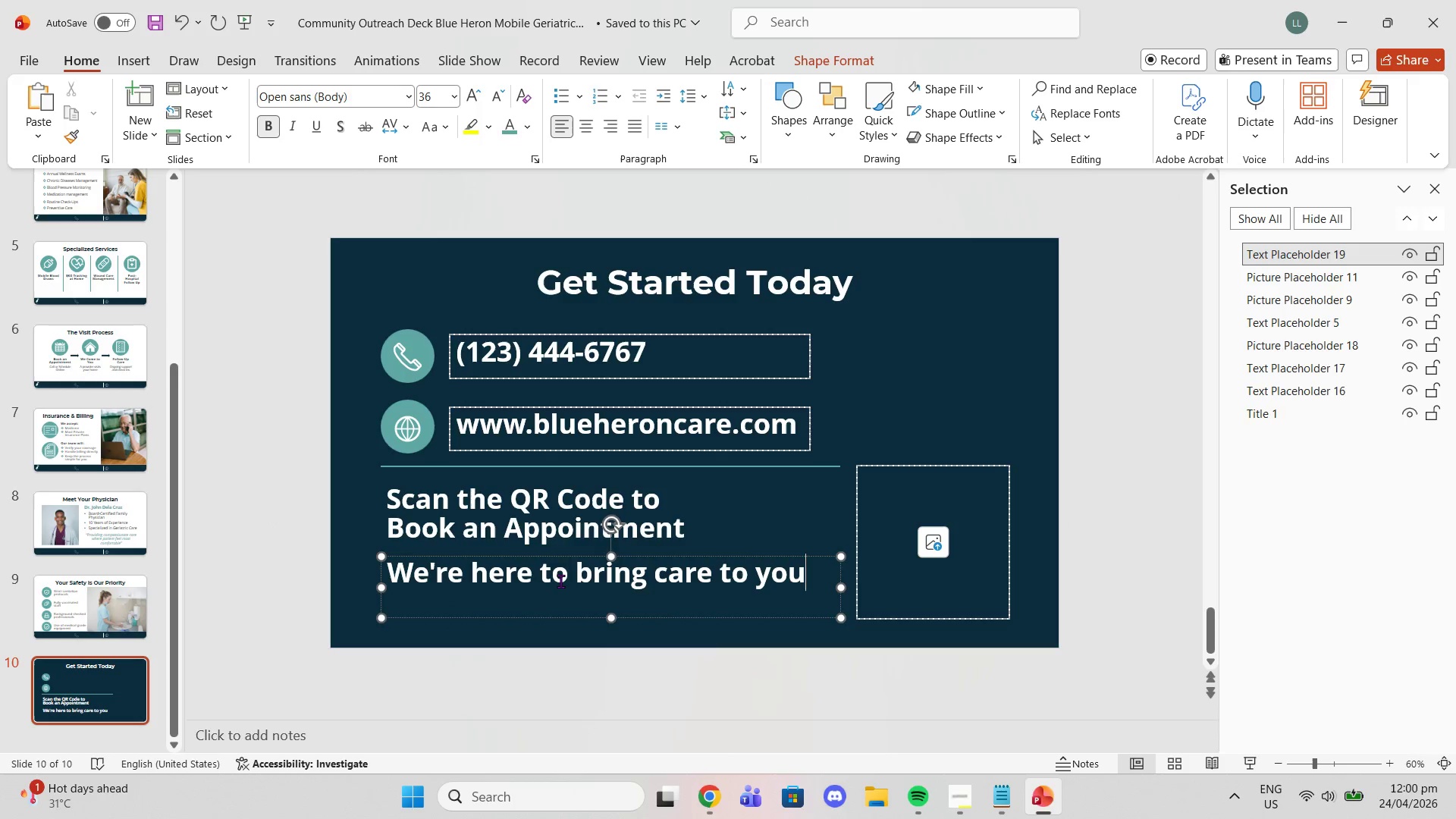 
double_click([560, 581])
 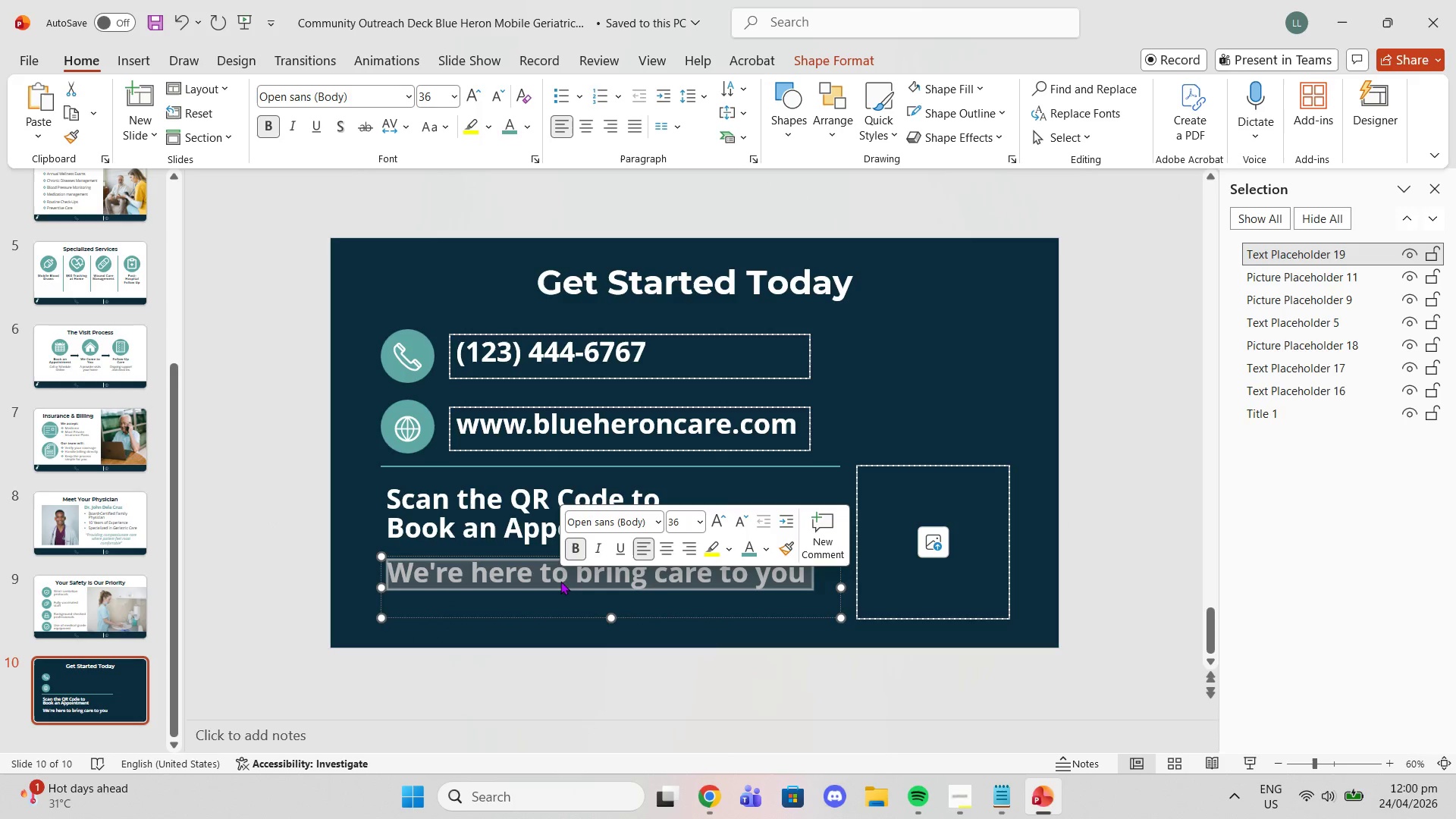 
triple_click([560, 581])
 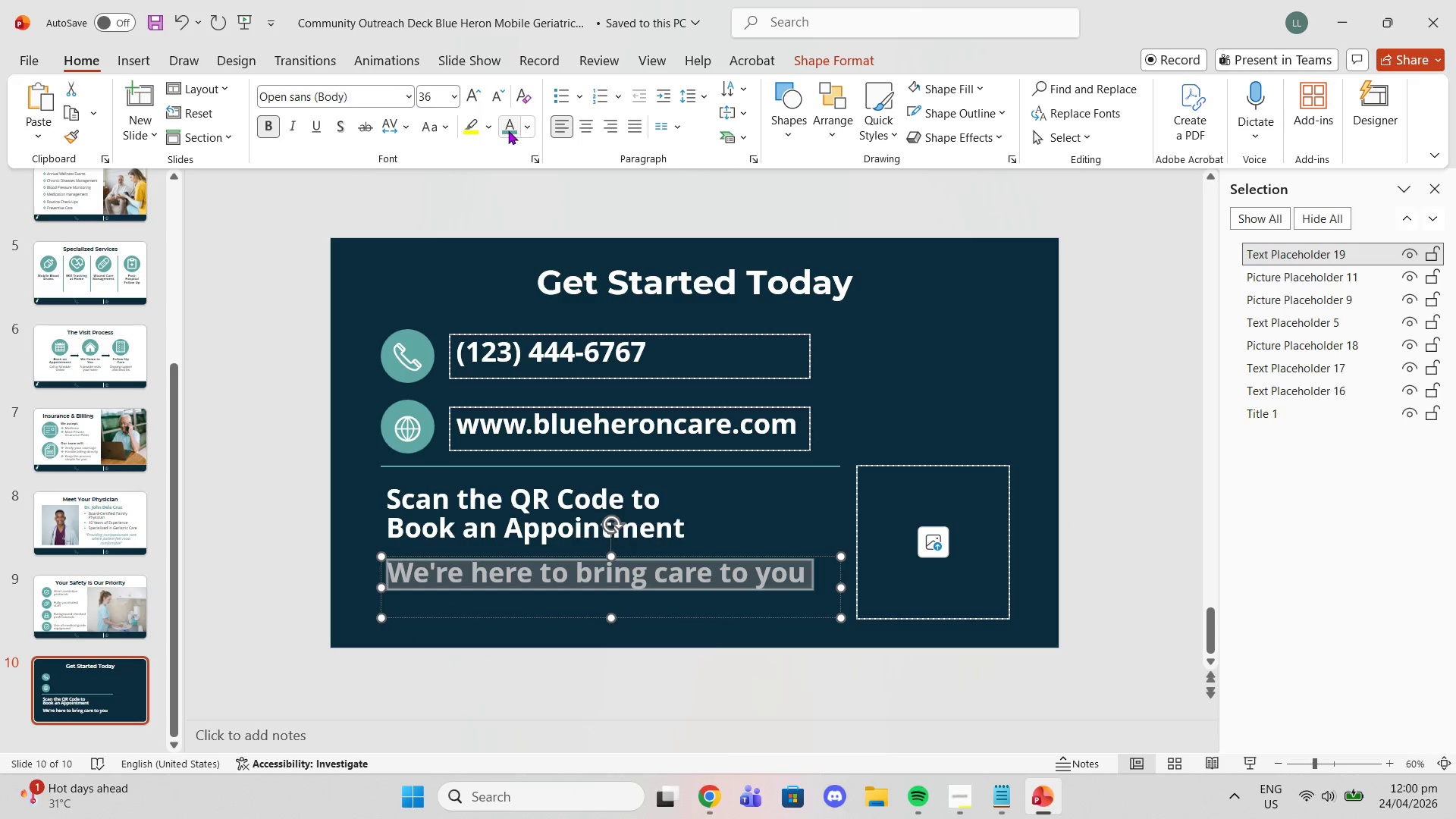 
left_click([508, 130])
 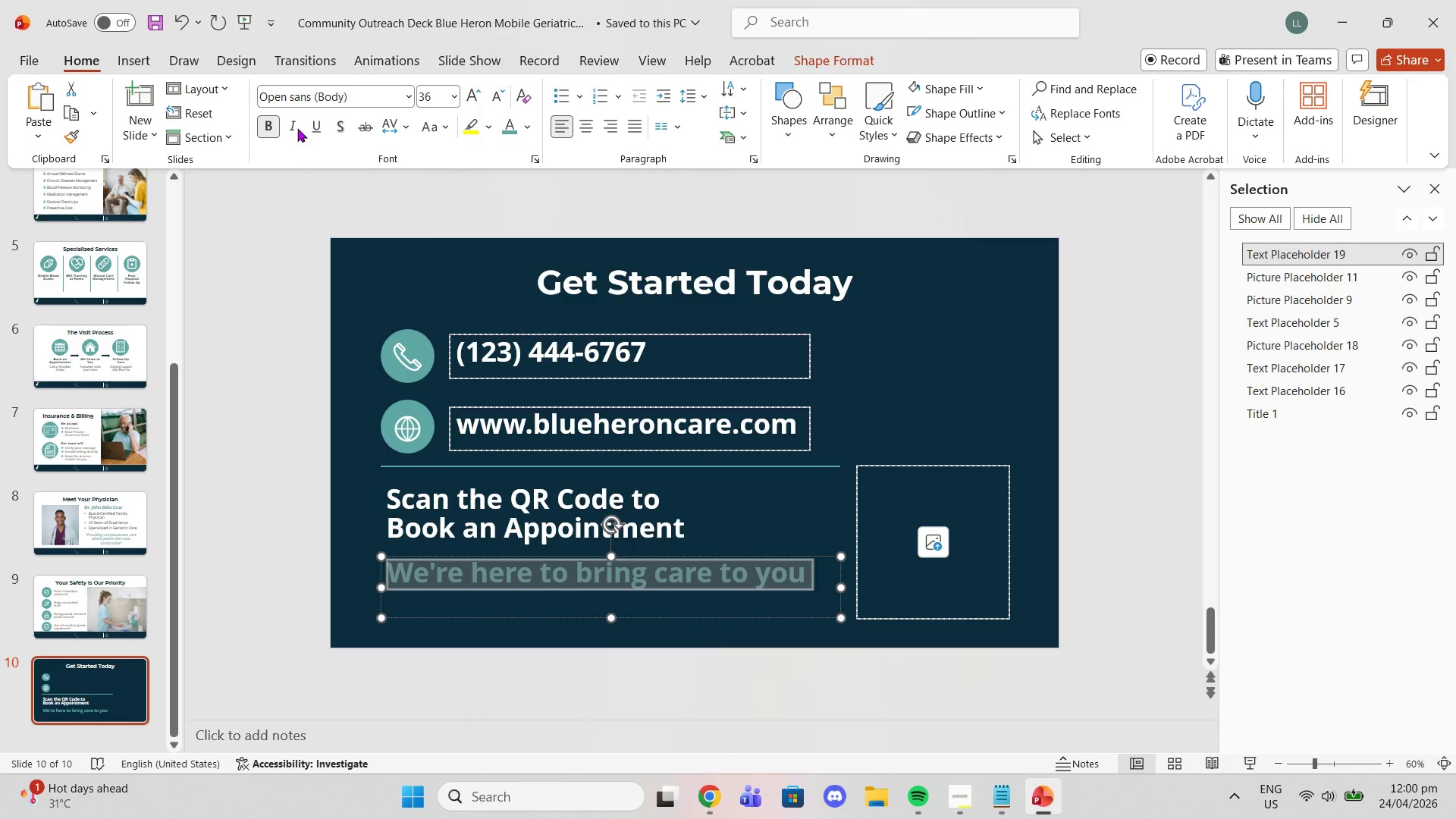 
left_click([289, 127])
 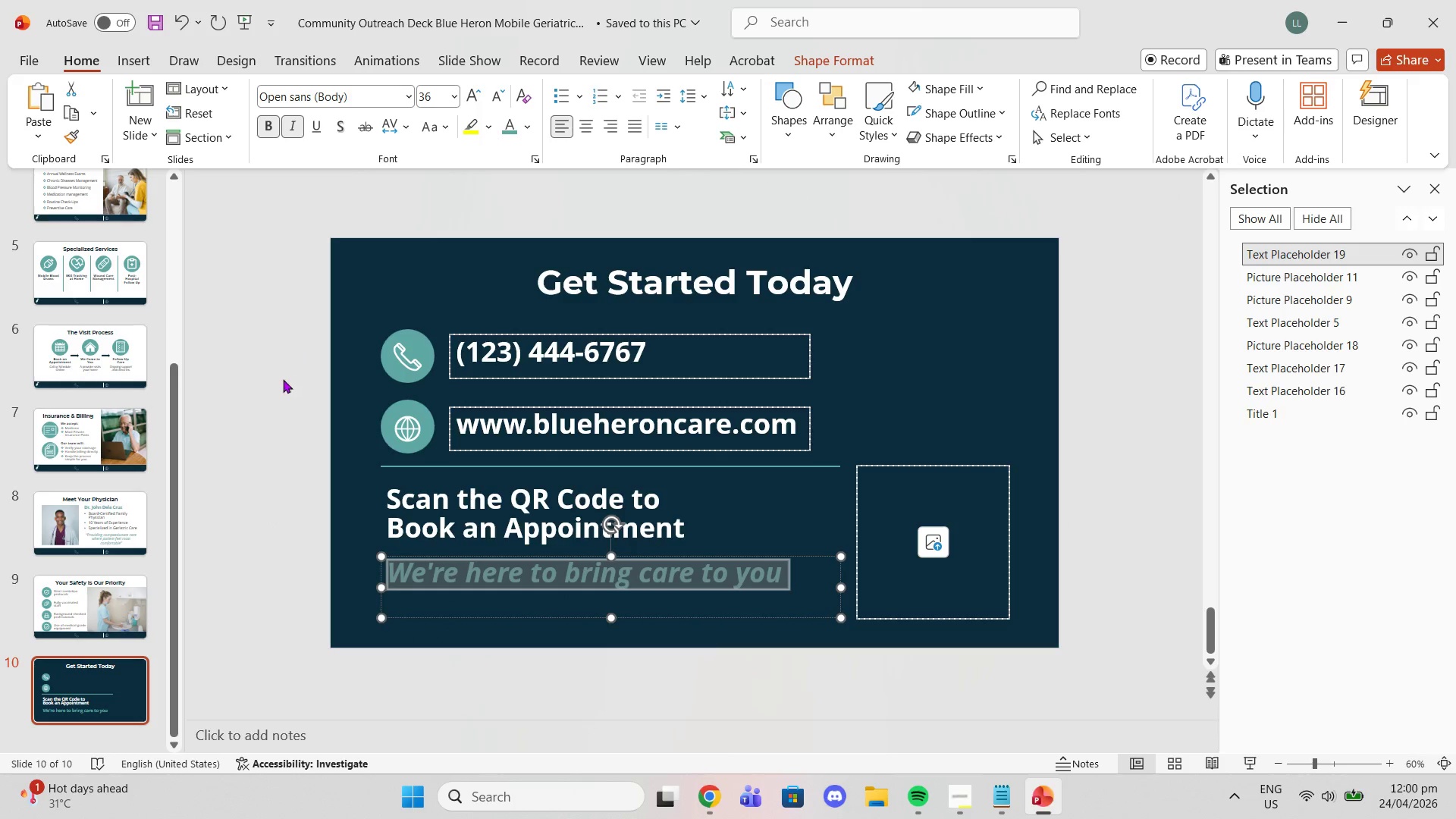 
left_click([283, 379])
 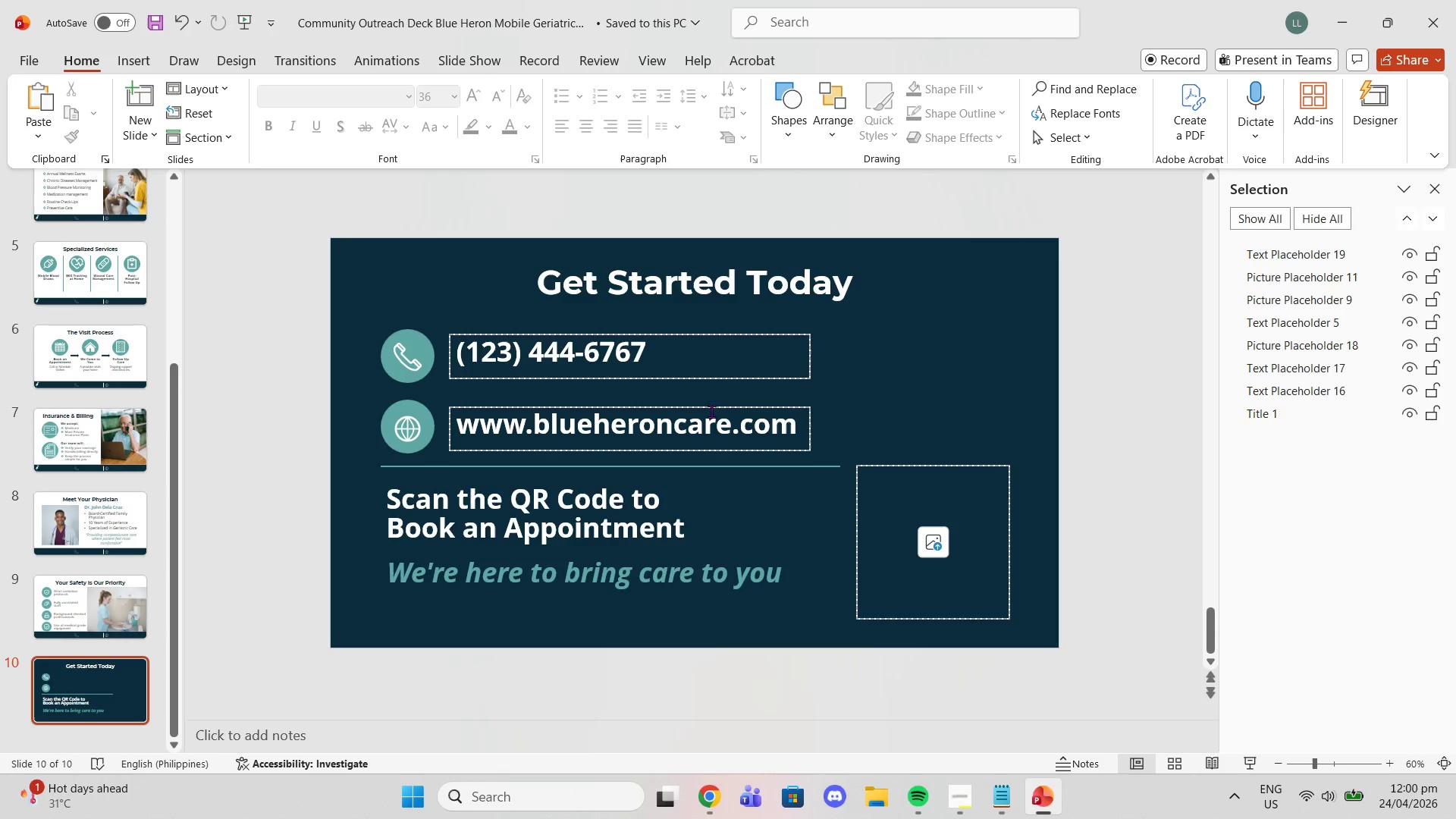 
scroll: coordinate [923, 431], scroll_direction: up, amount: 1.0
 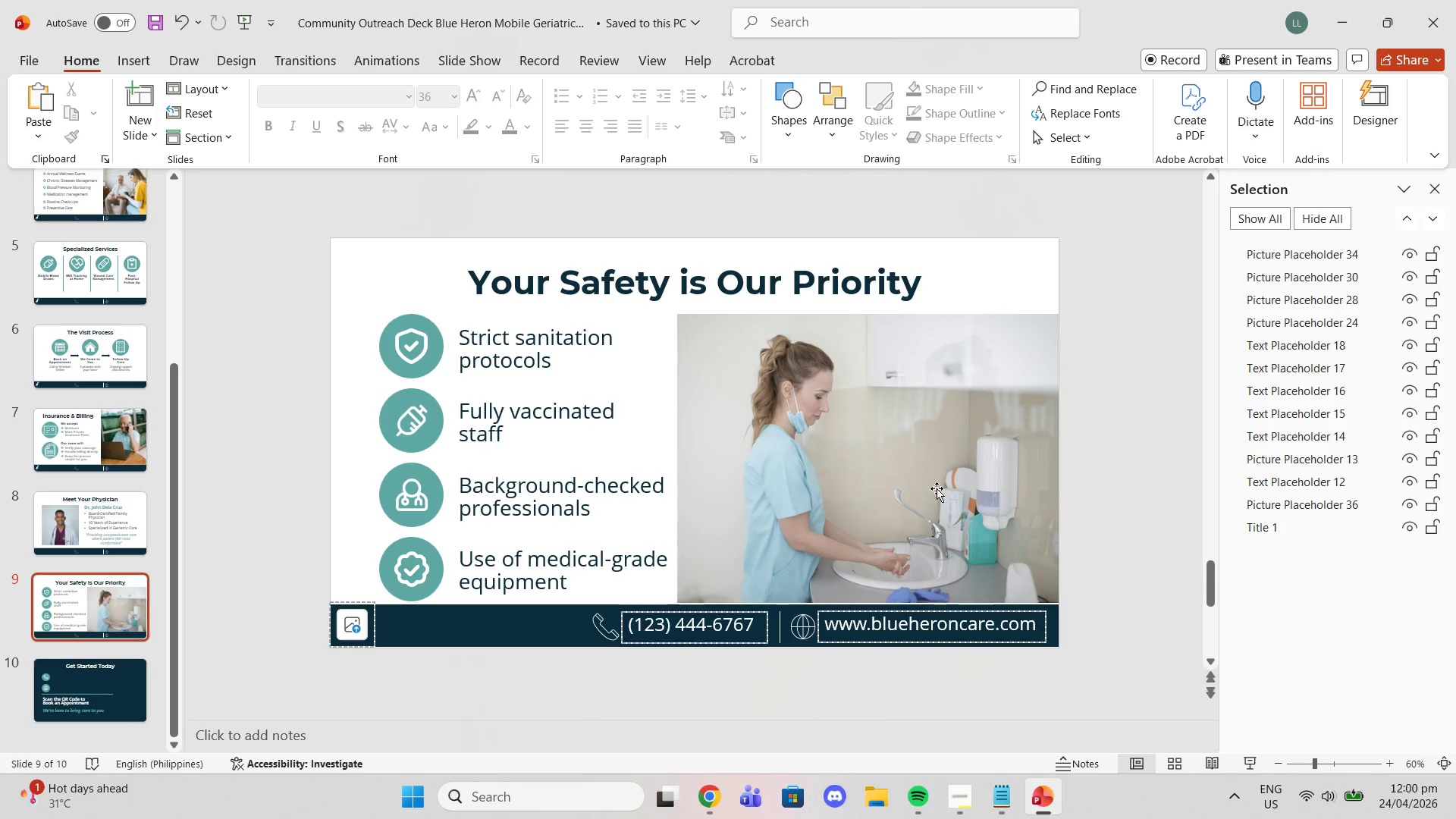 
scroll: coordinate [934, 518], scroll_direction: down, amount: 2.0
 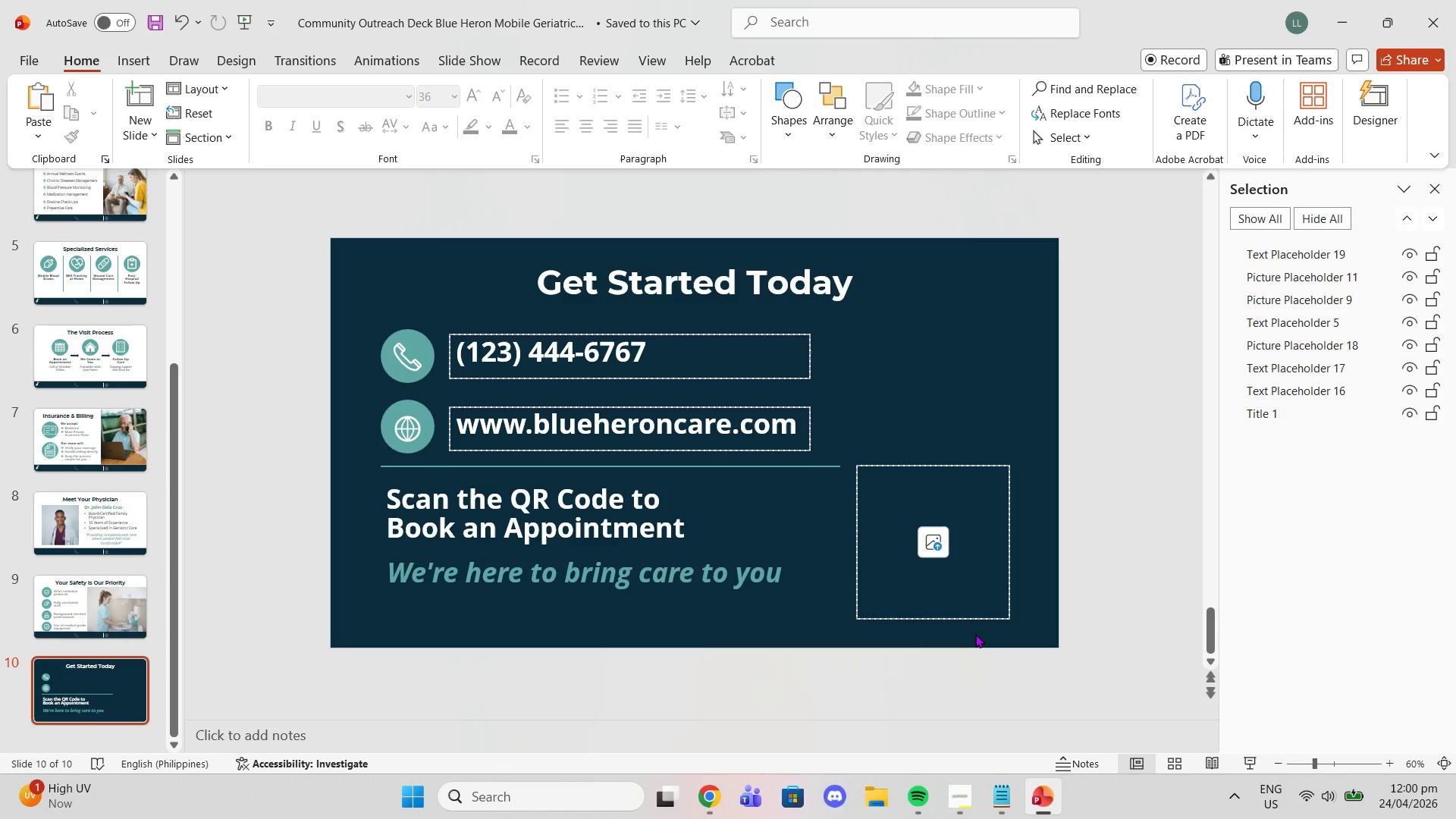 
wait(14.37)
 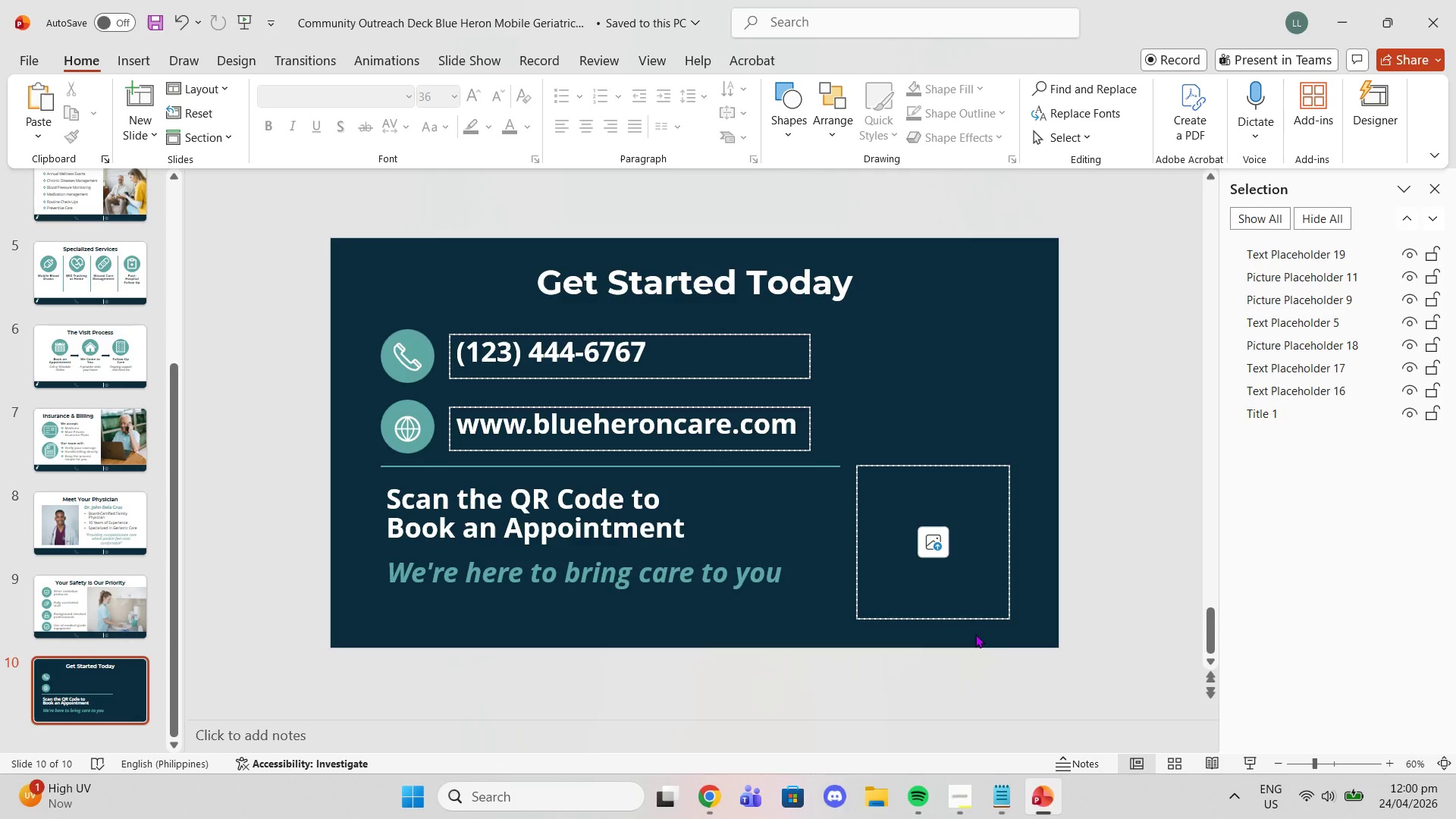 
left_click([708, 818])
 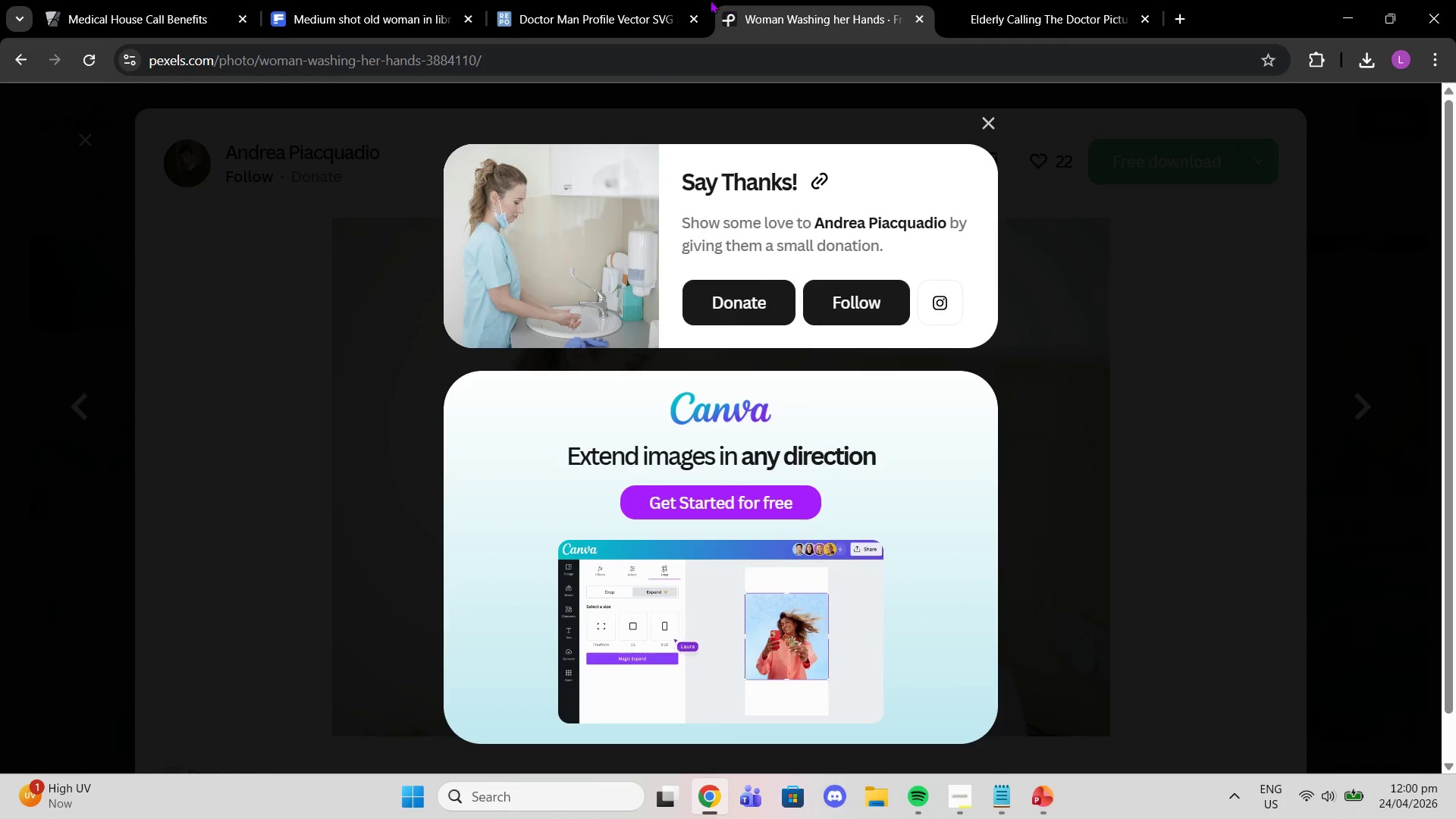 
left_click([532, 14])
 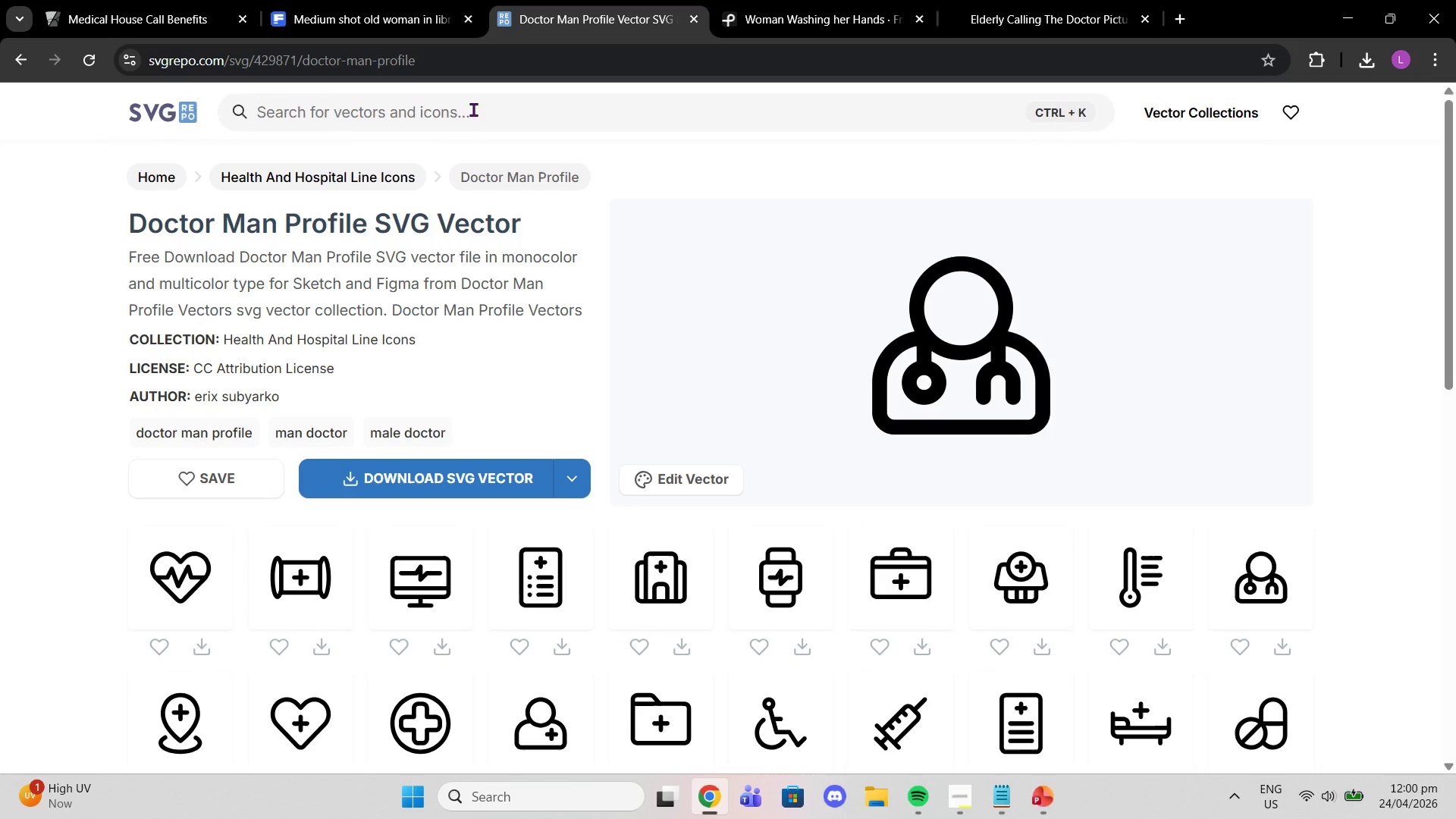 
left_click([474, 116])
 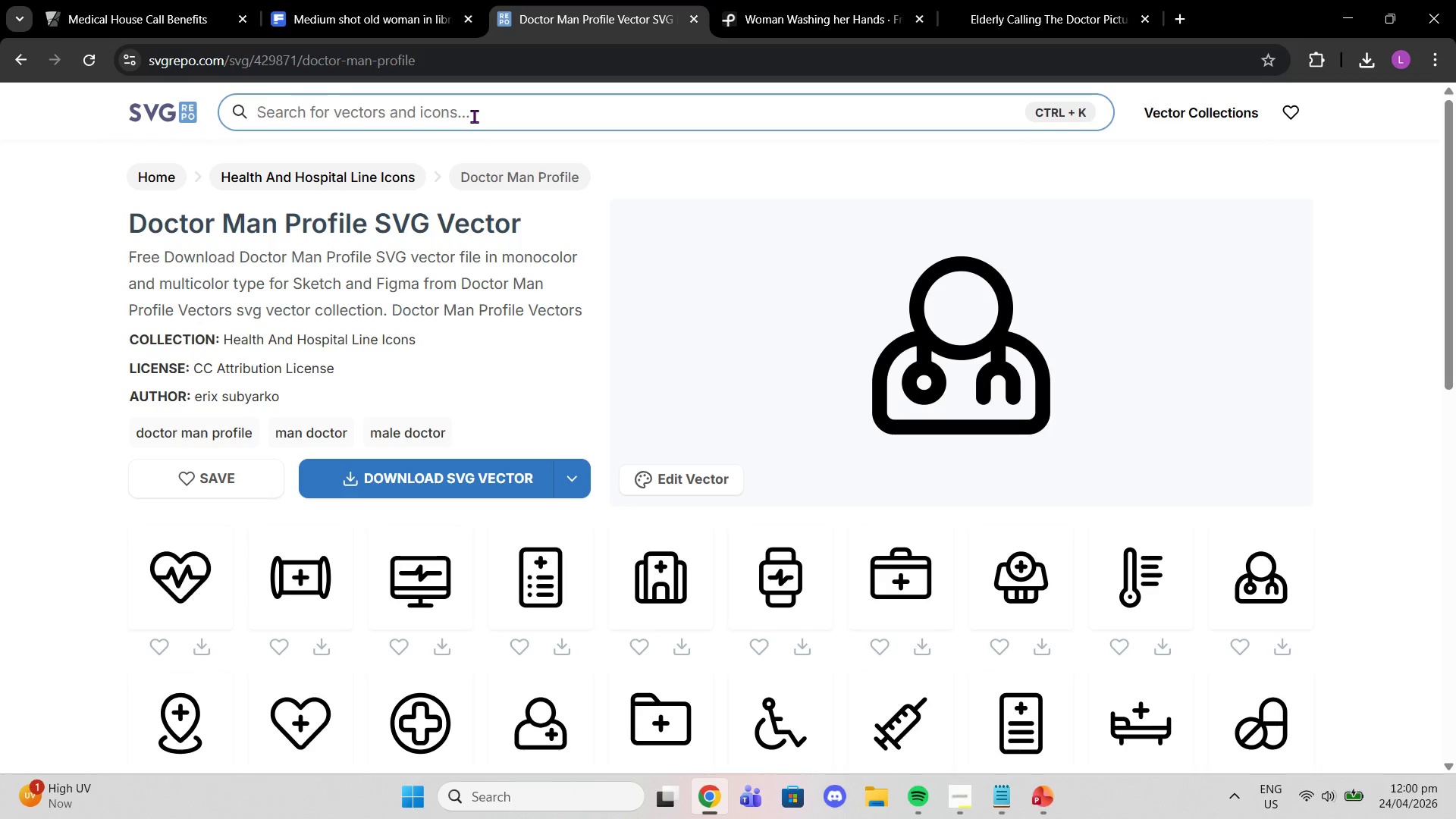 
type(qr code)
 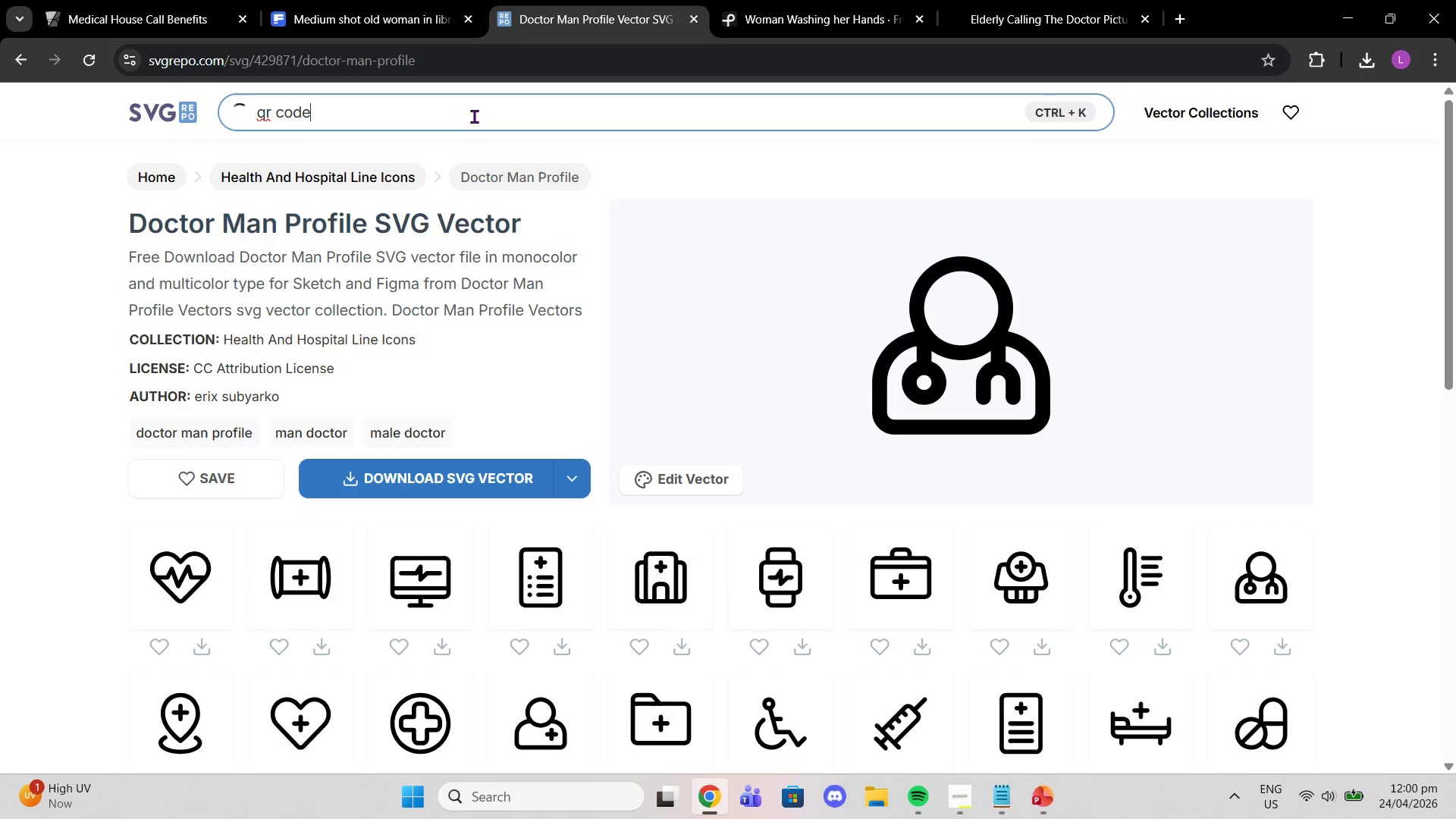 
key(Enter)
 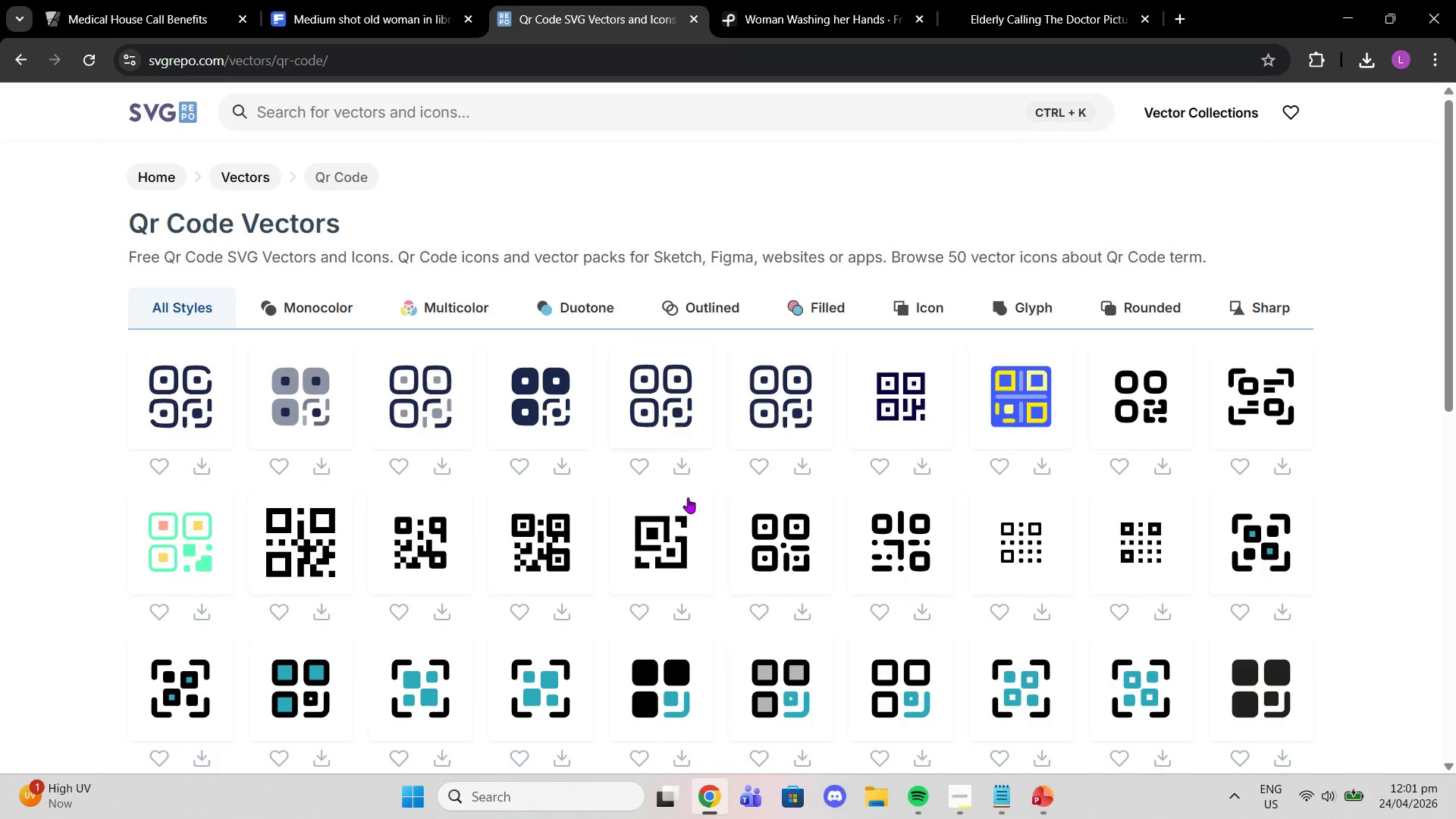 
left_click([296, 545])
 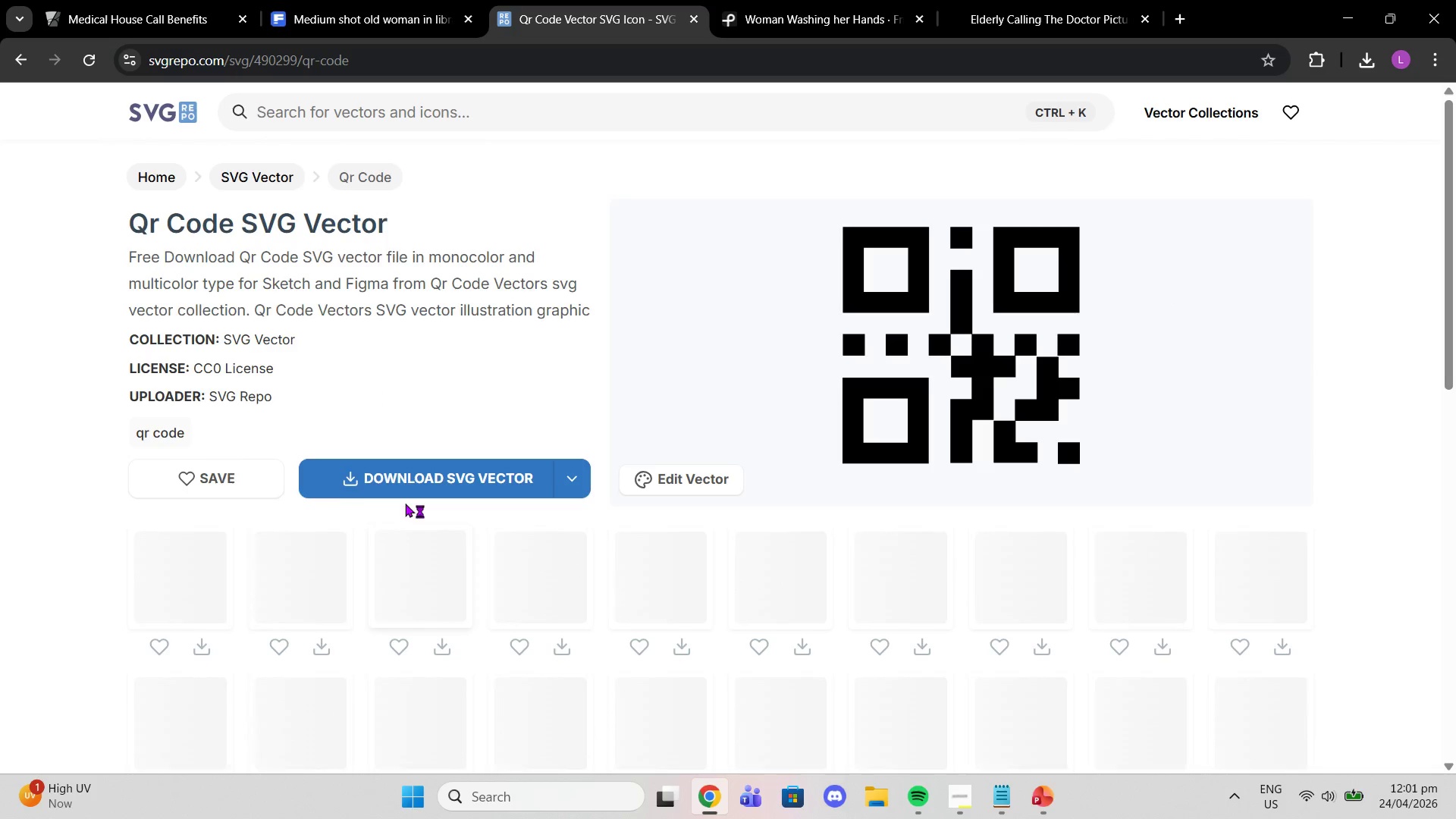 
left_click([407, 489])
 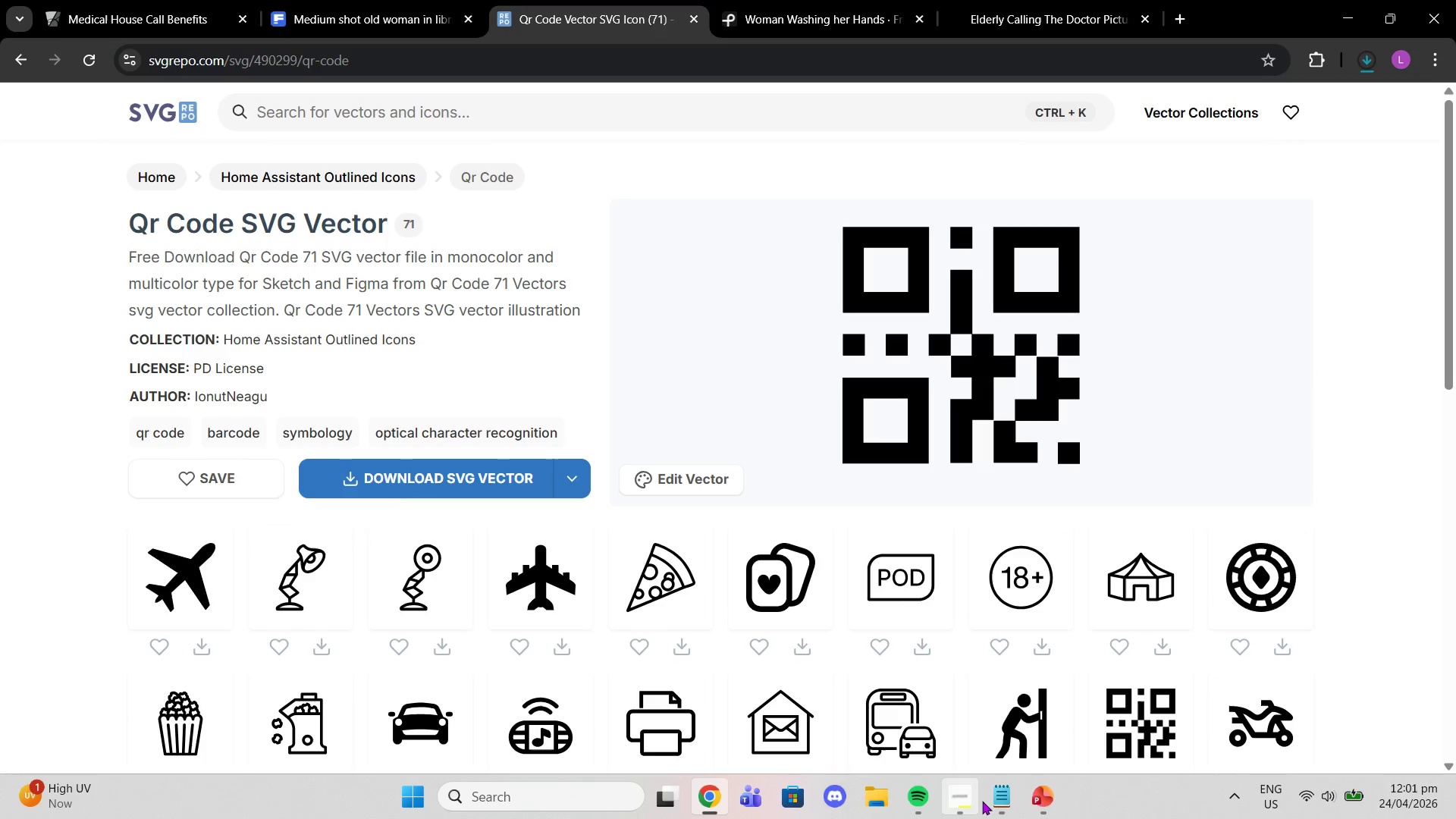 
left_click([1031, 812])
 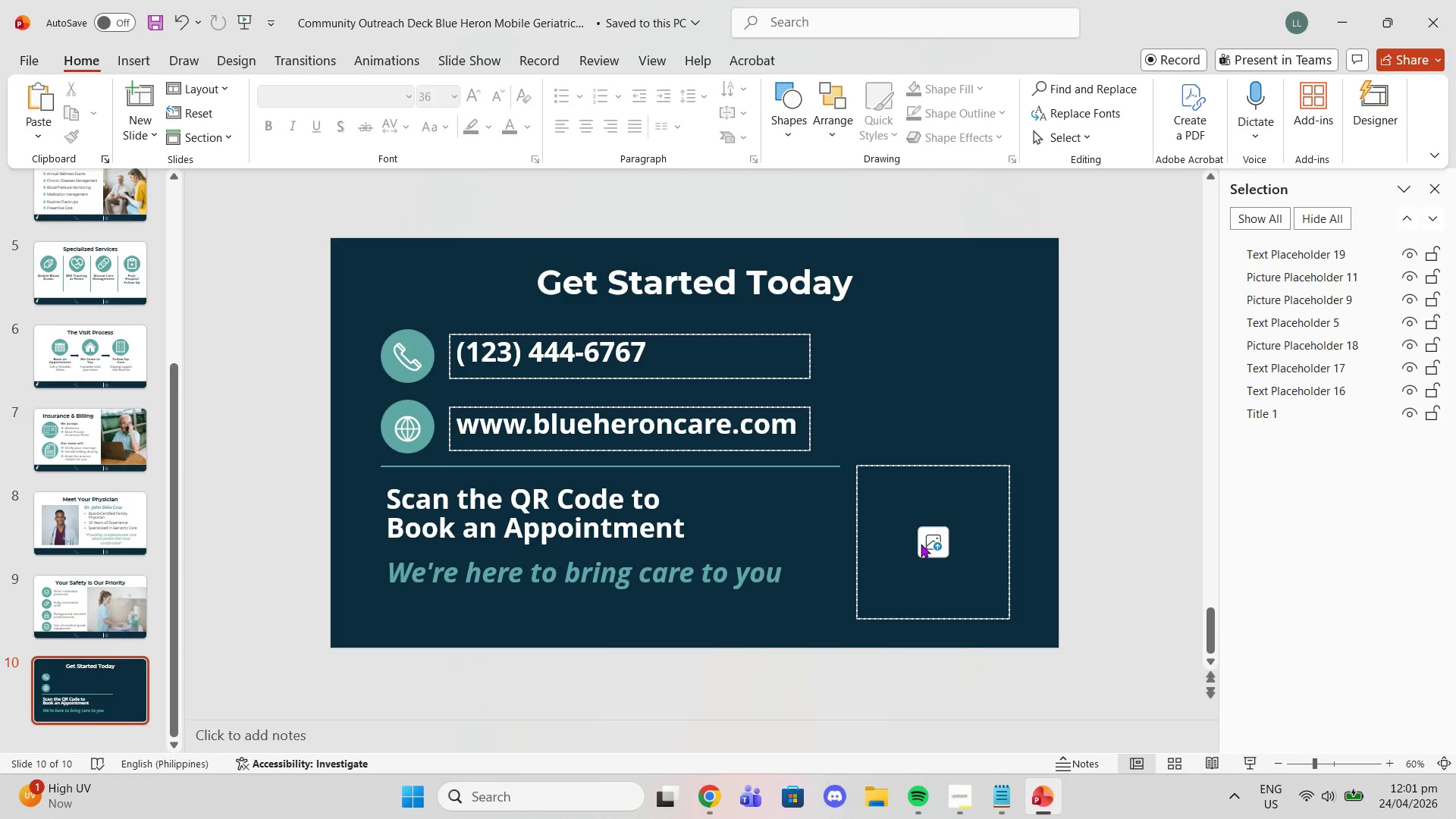 
left_click([921, 544])
 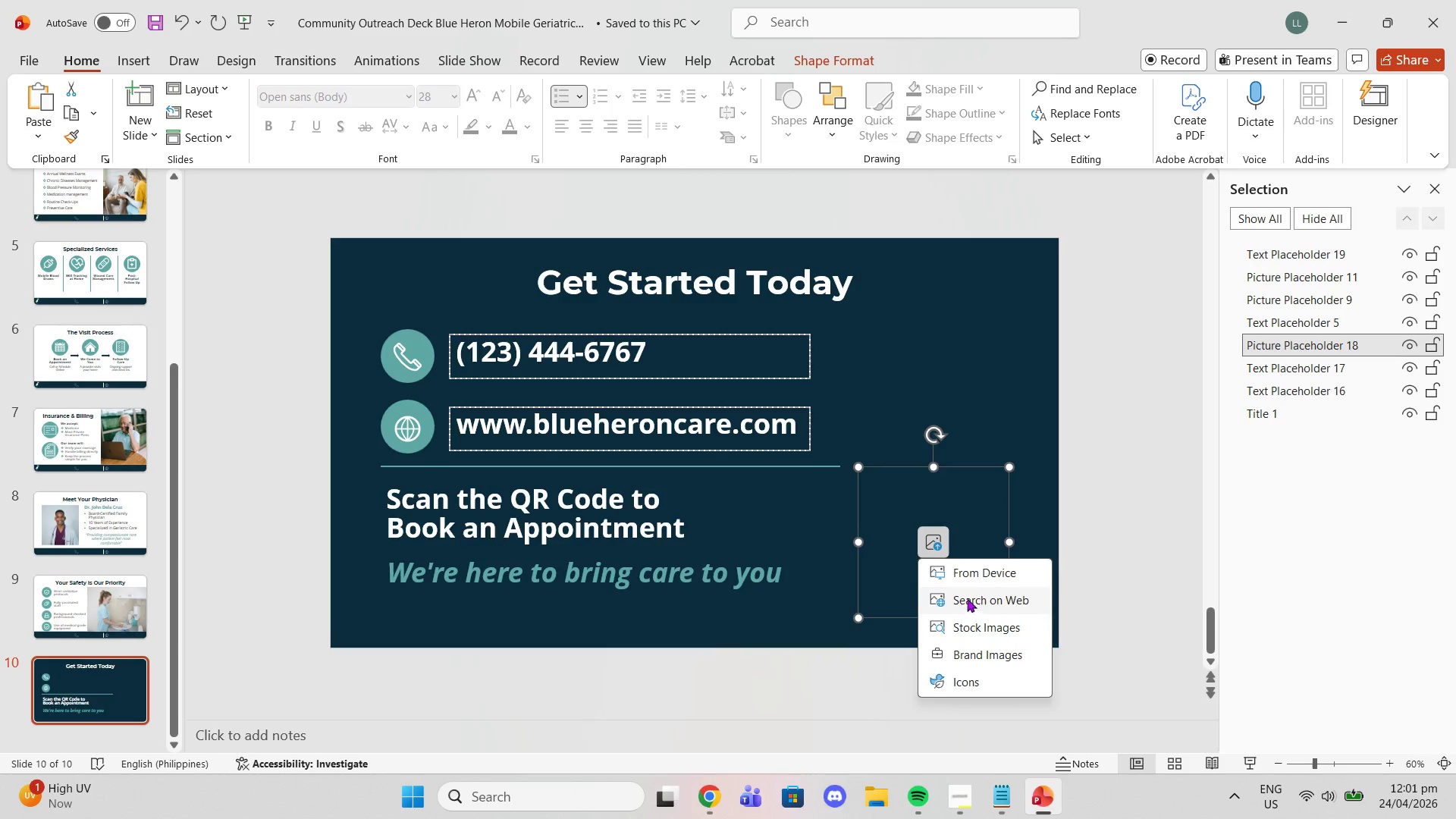 
left_click([960, 575])
 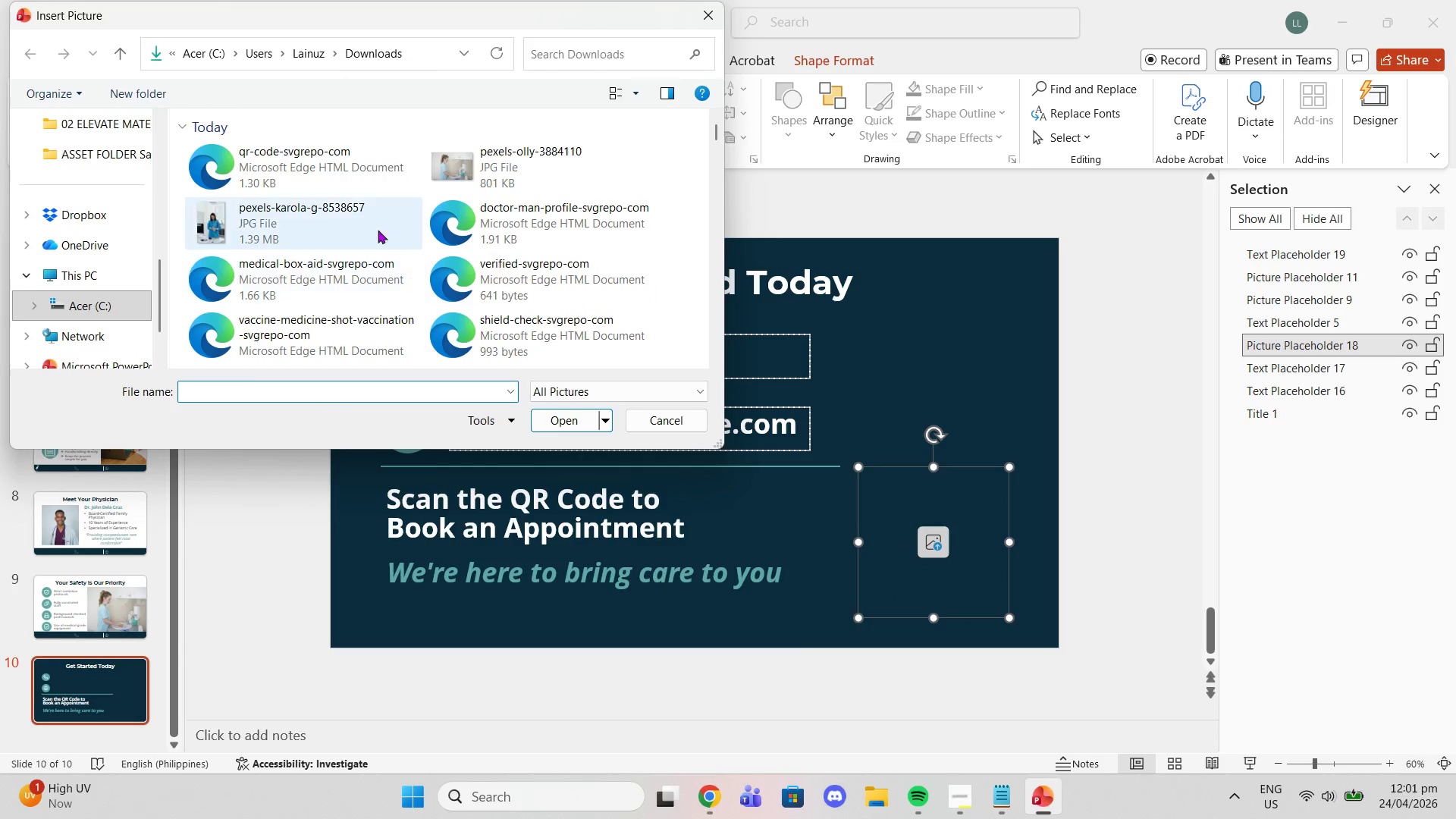 
left_click([337, 174])
 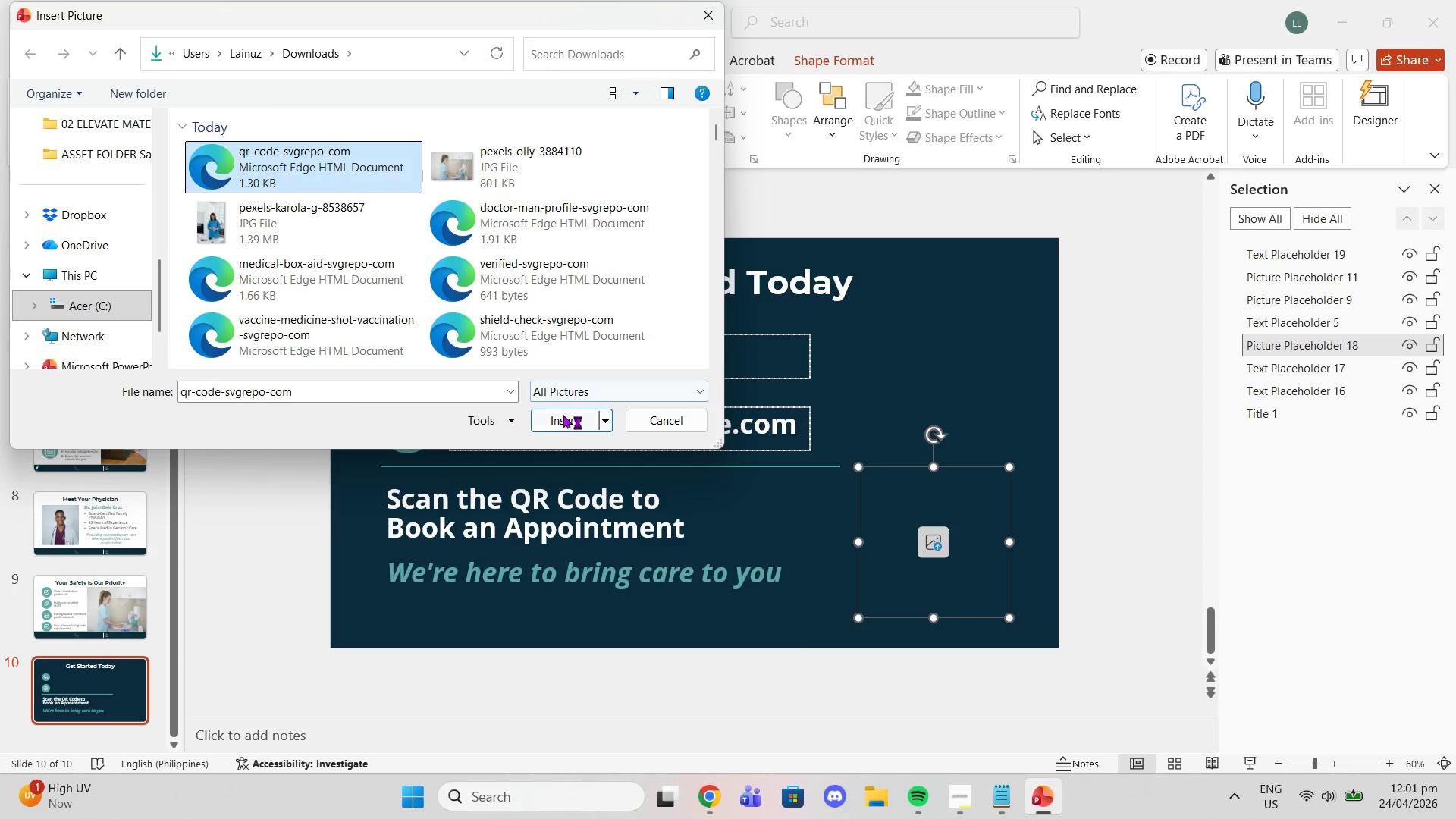 
left_click([563, 414])
 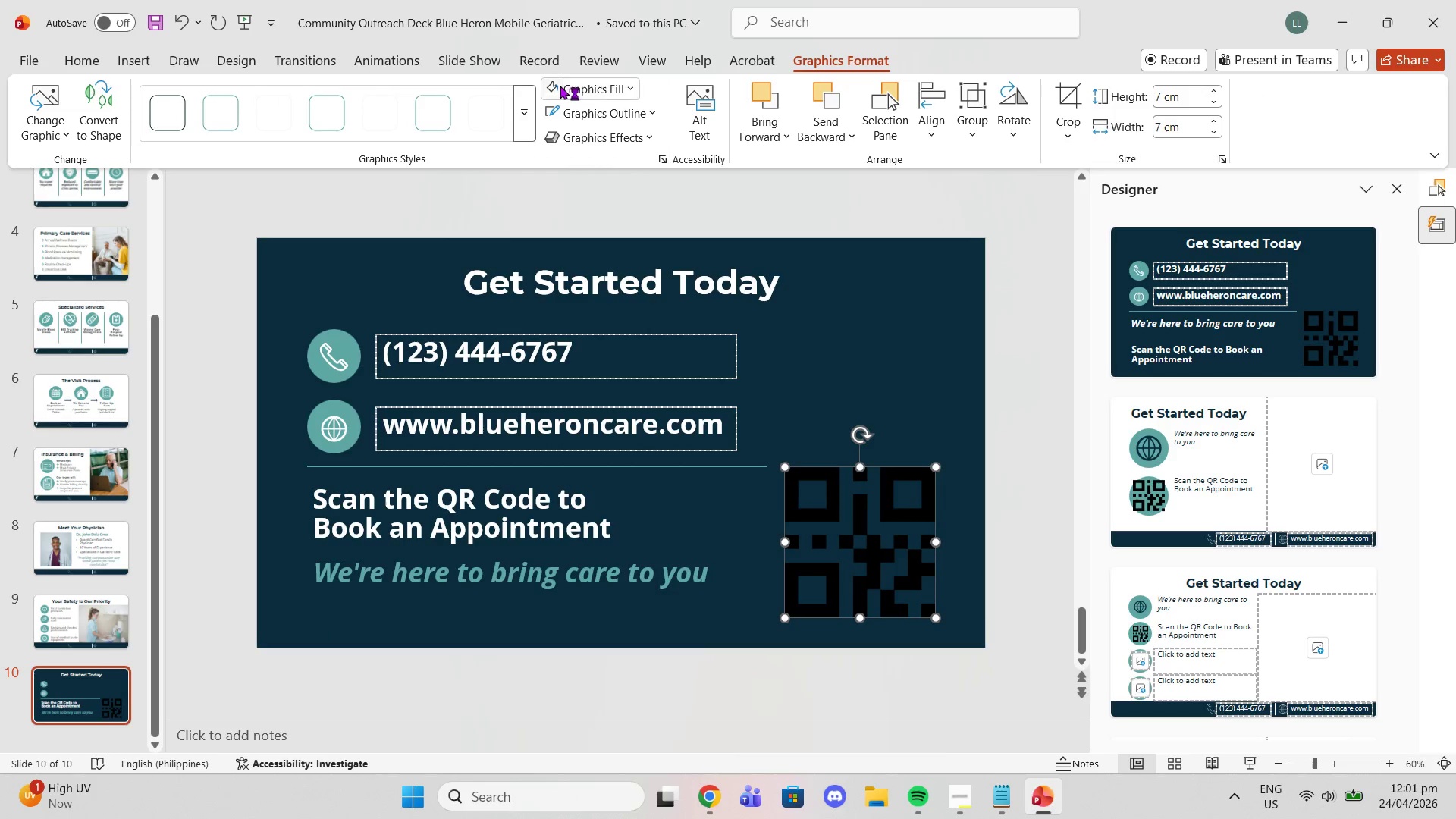 
left_click([560, 85])
 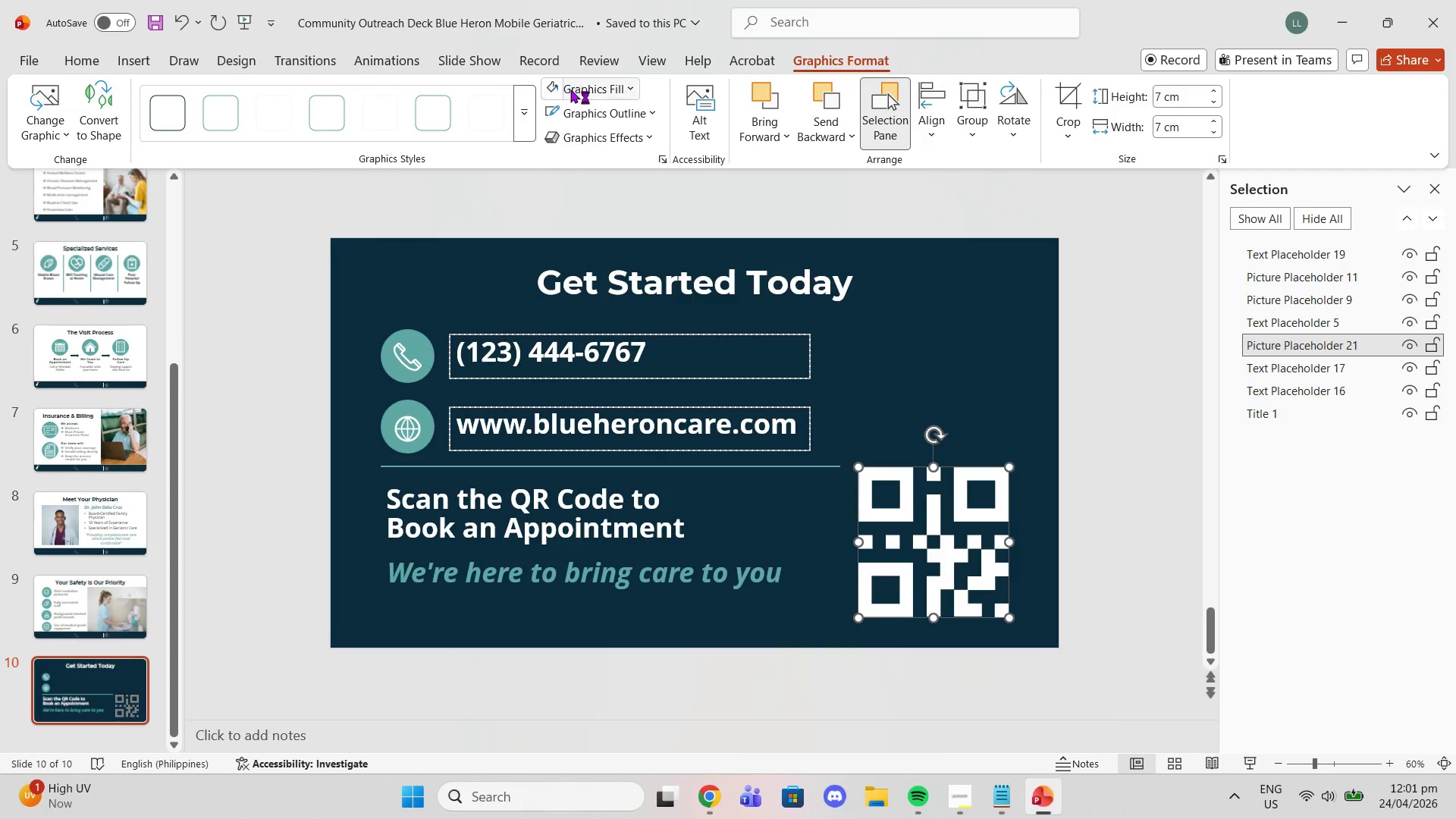 
left_click_drag(start_coordinate=[599, 109], to_coordinate=[601, 113])
 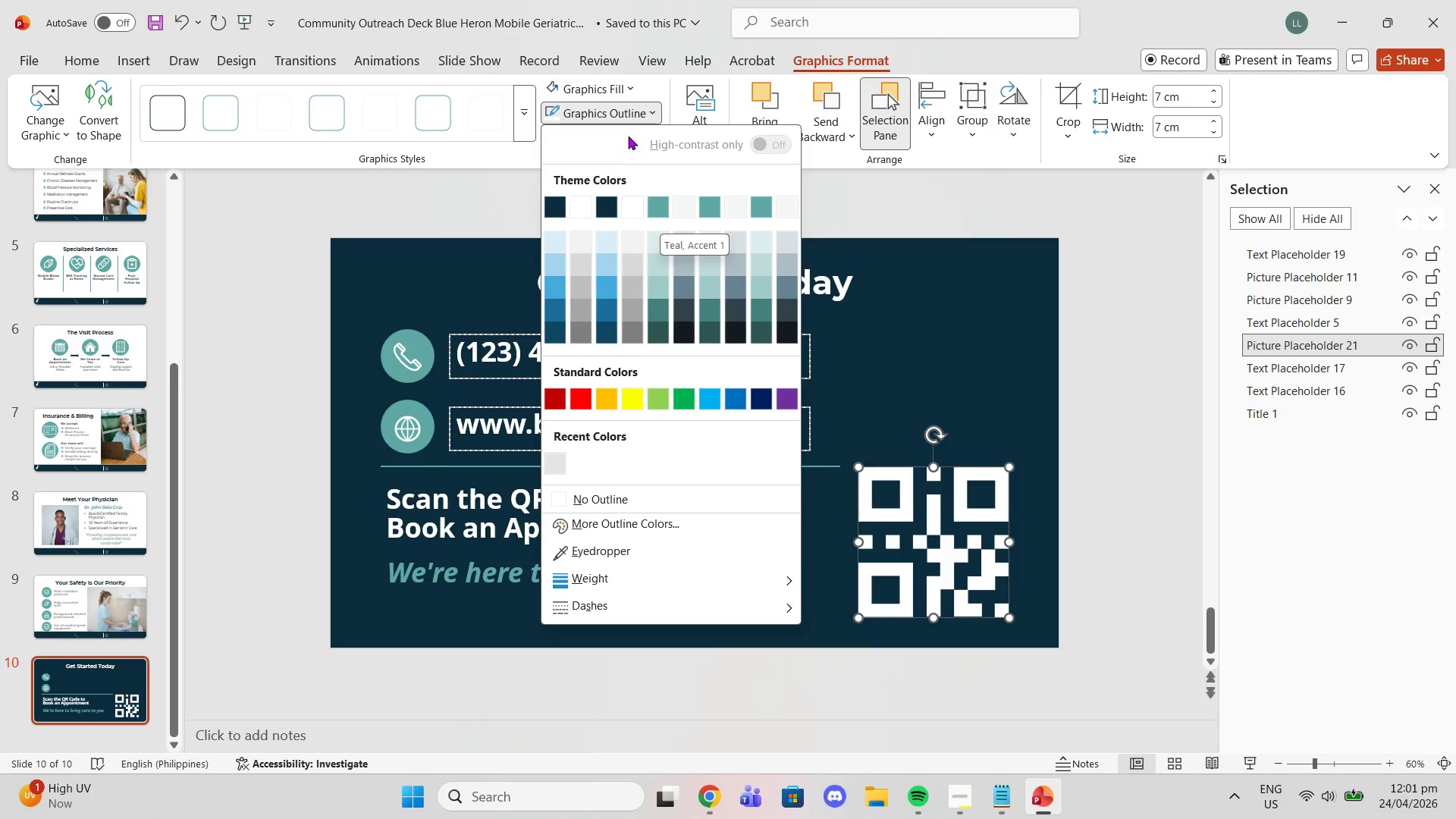 
left_click([605, 81])
 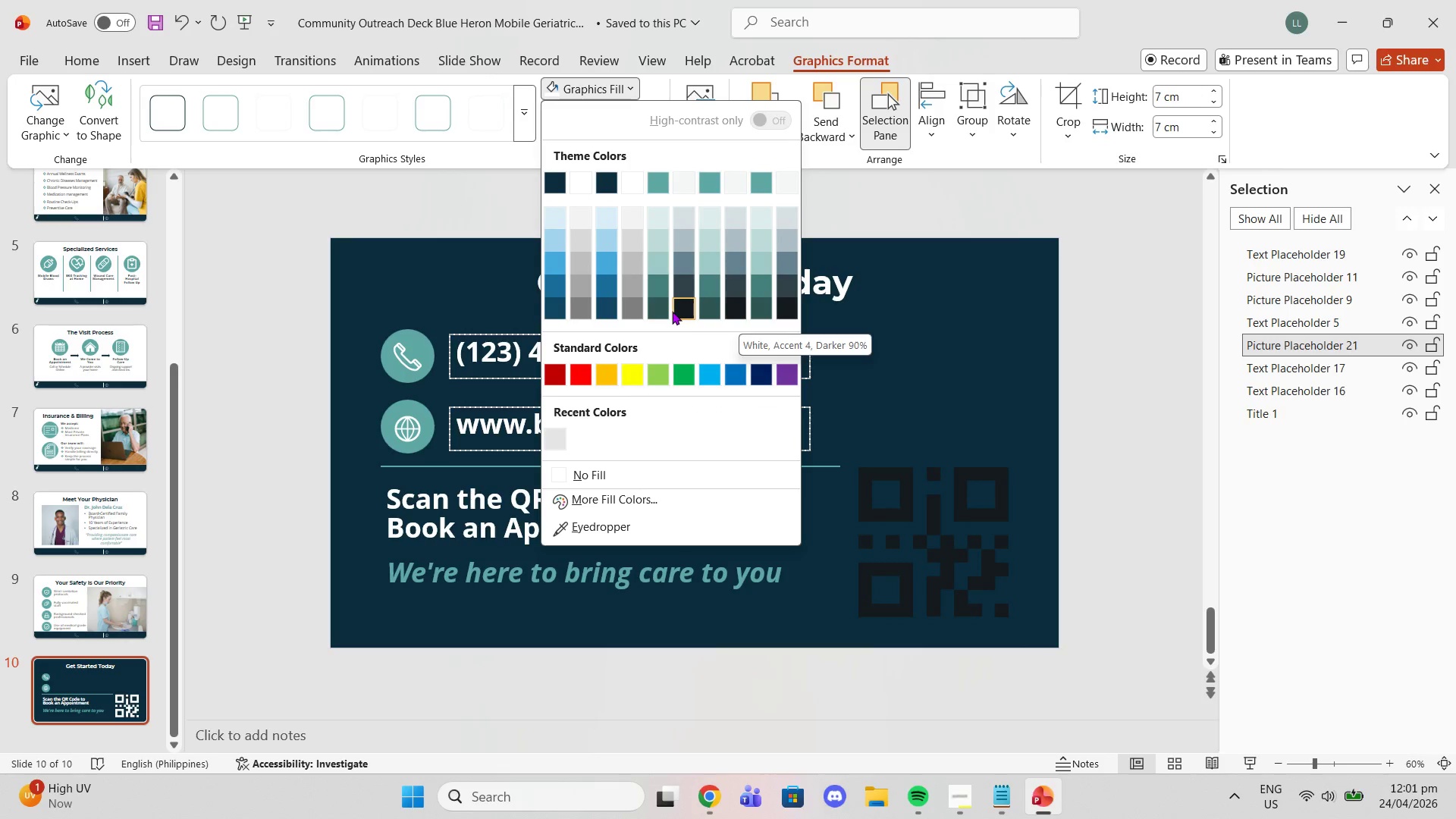 
wait(6.2)
 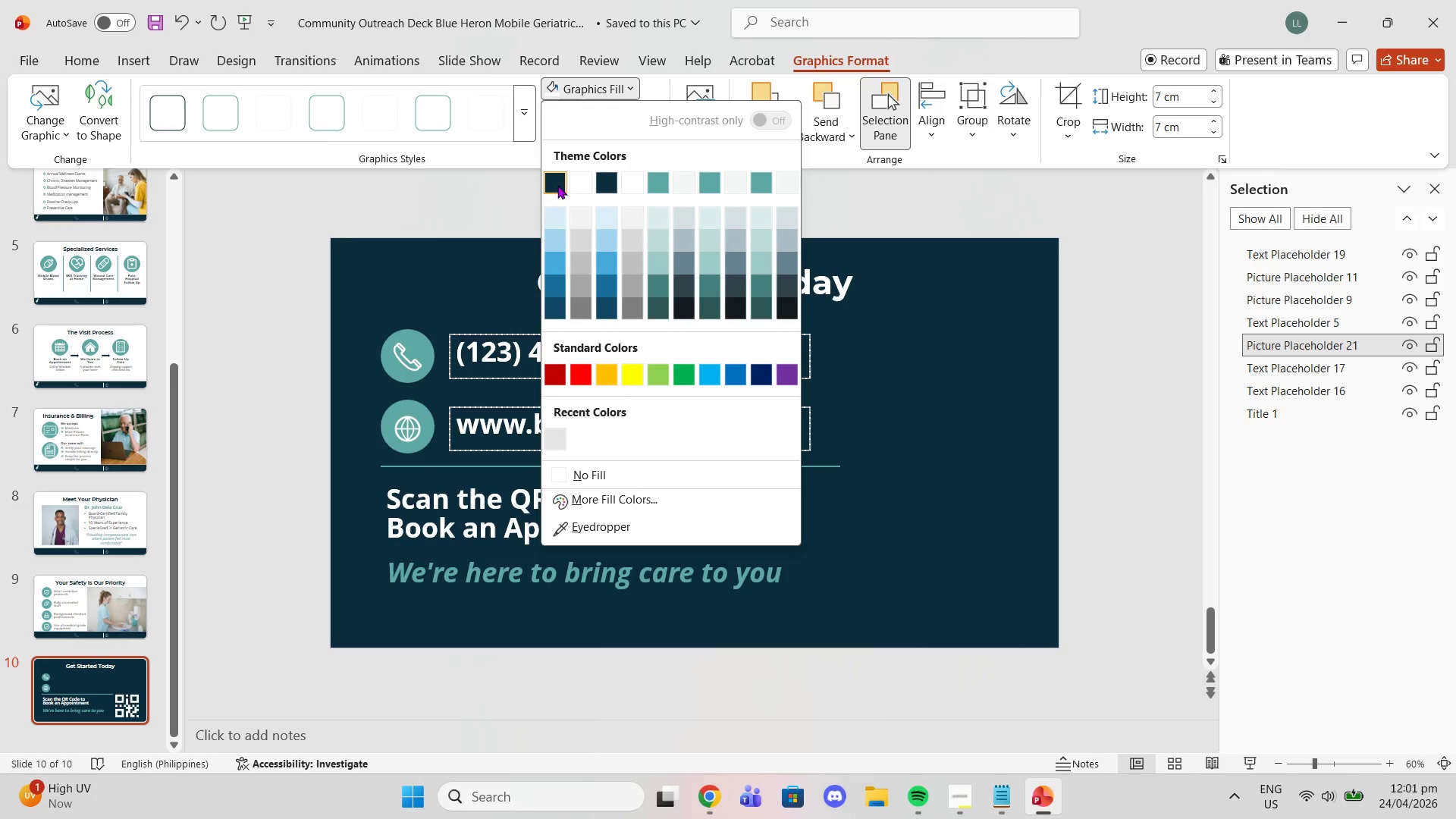 
left_click([576, 187])
 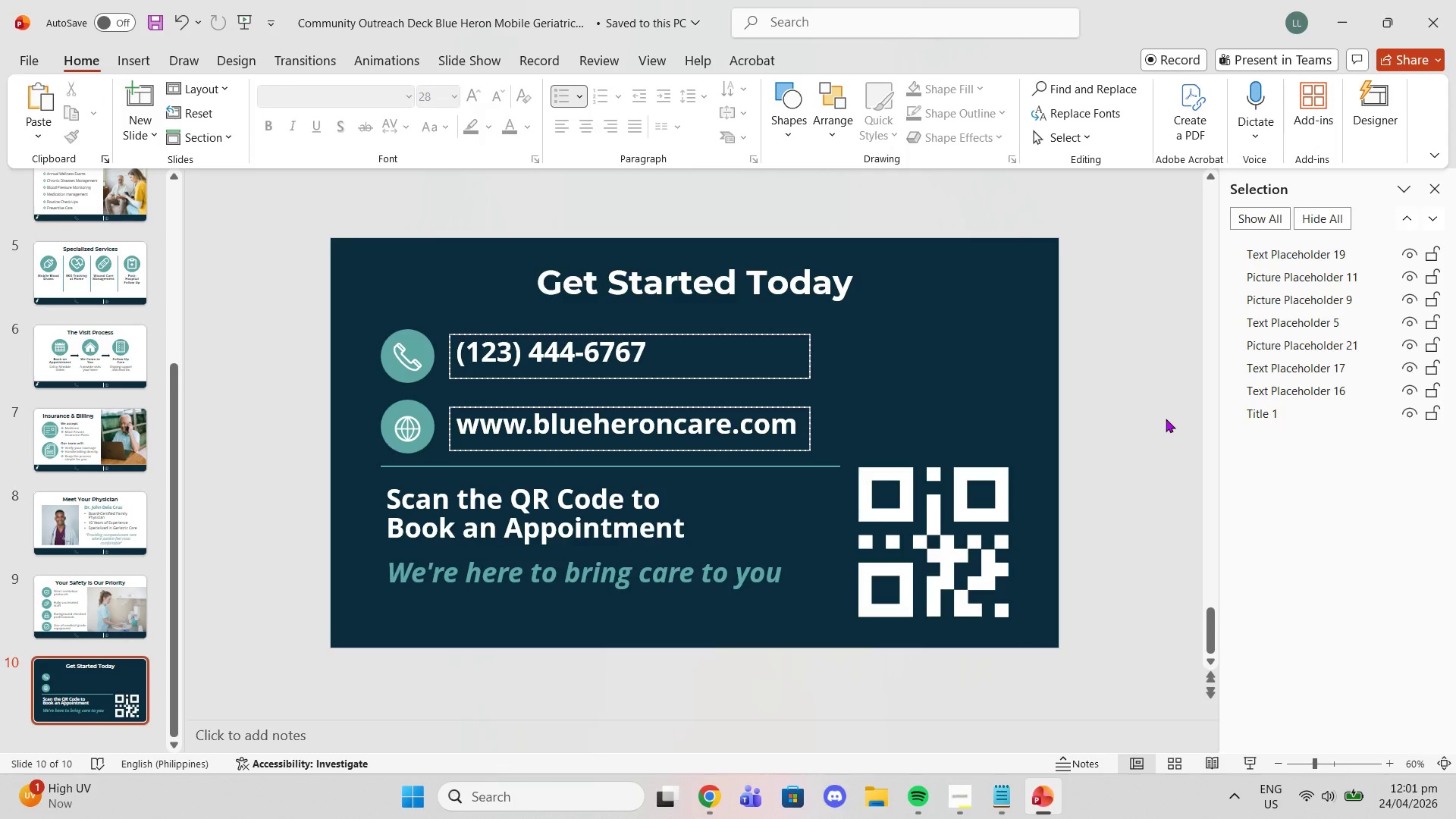 
wait(12.3)
 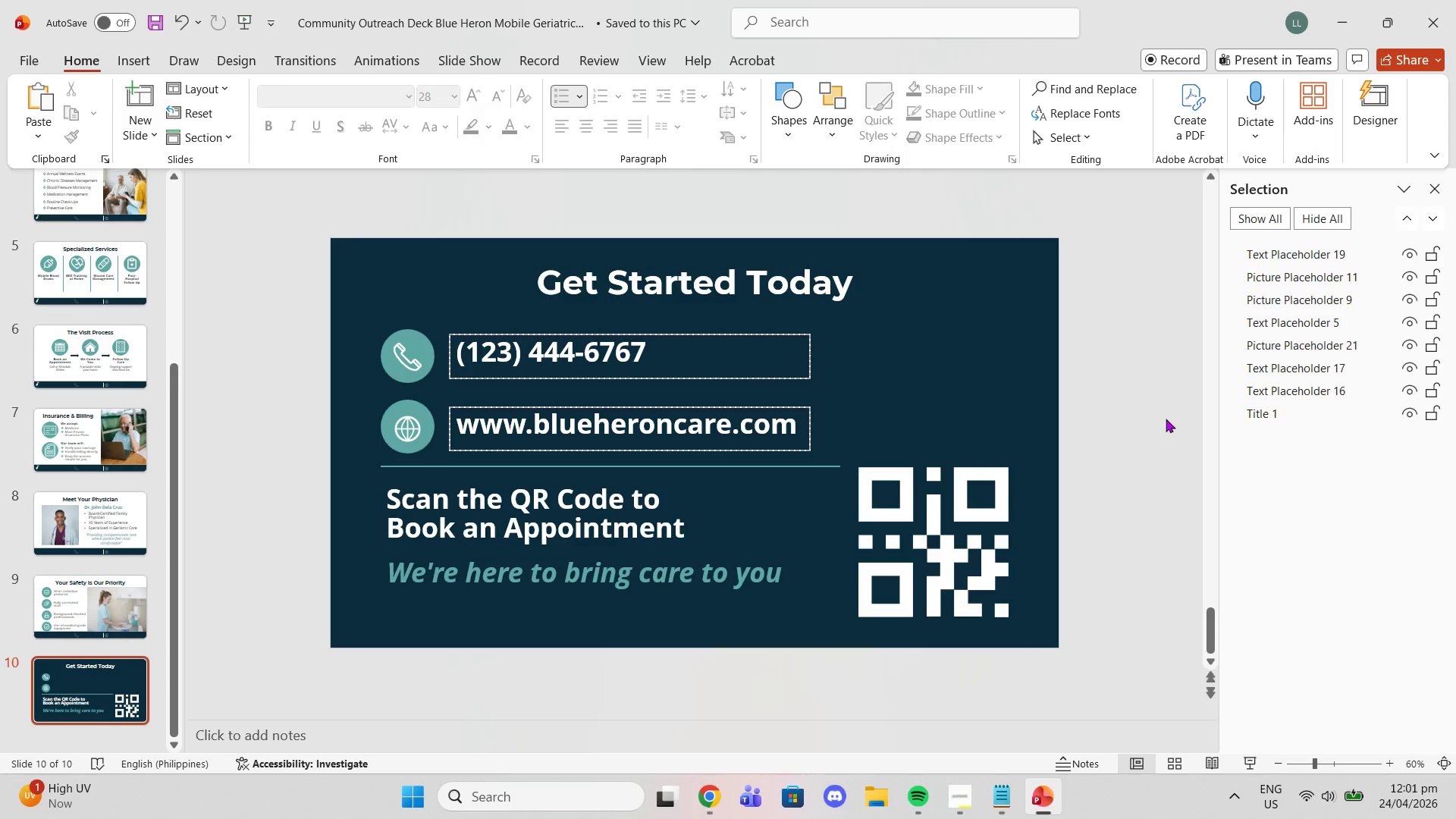 
left_click([720, 809])
 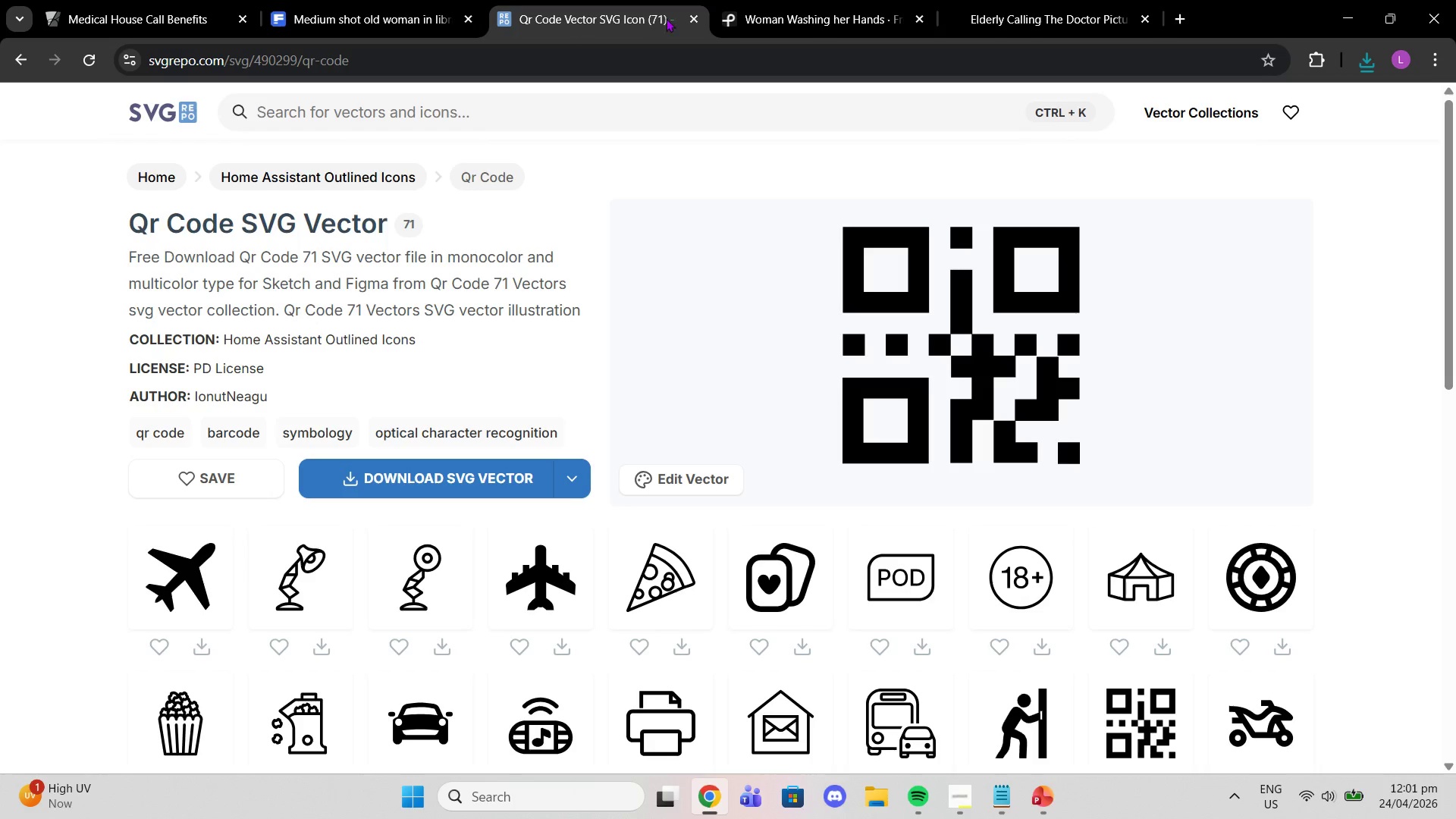 
left_click([830, 4])
 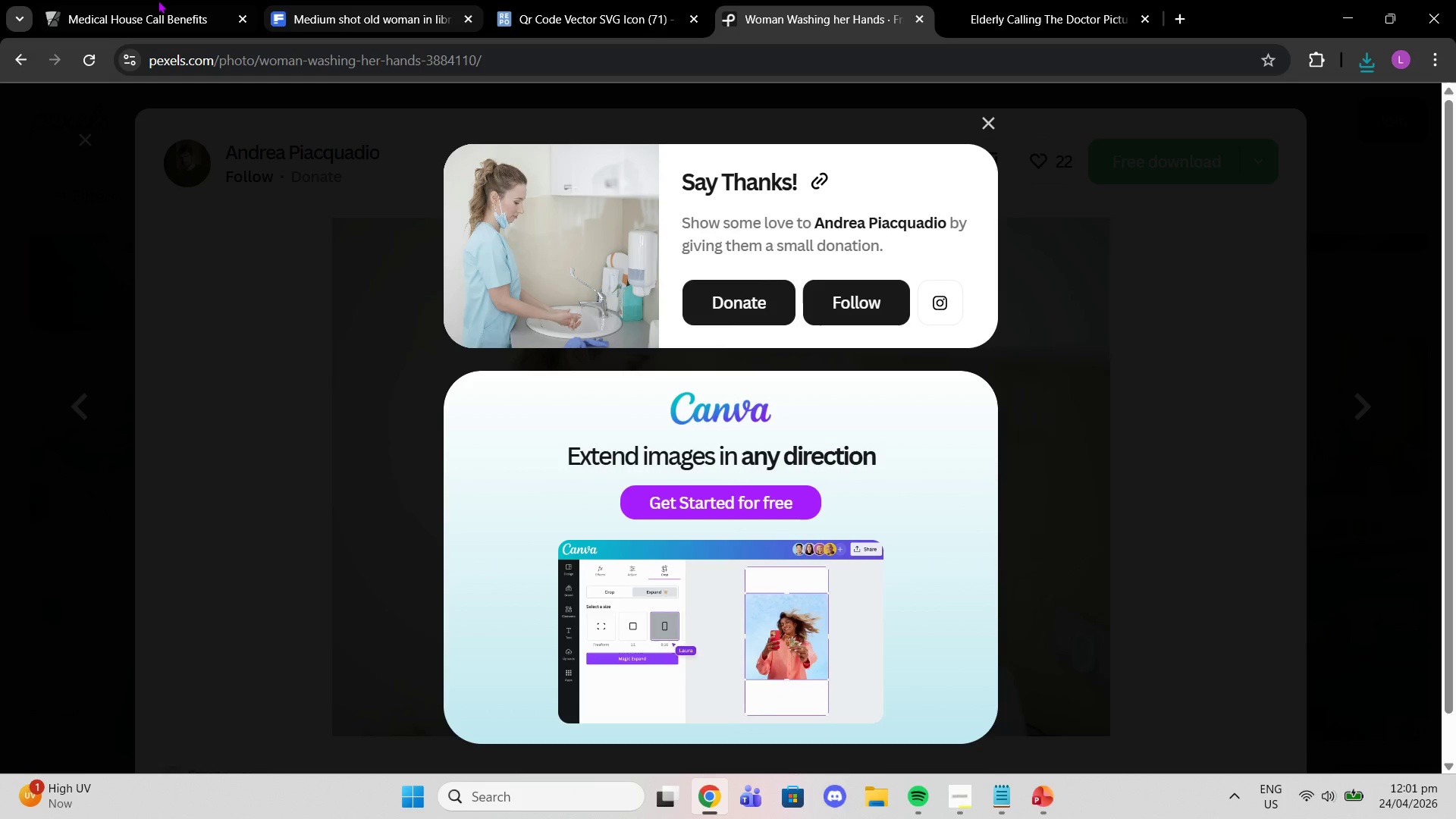 
left_click([157, 0])
 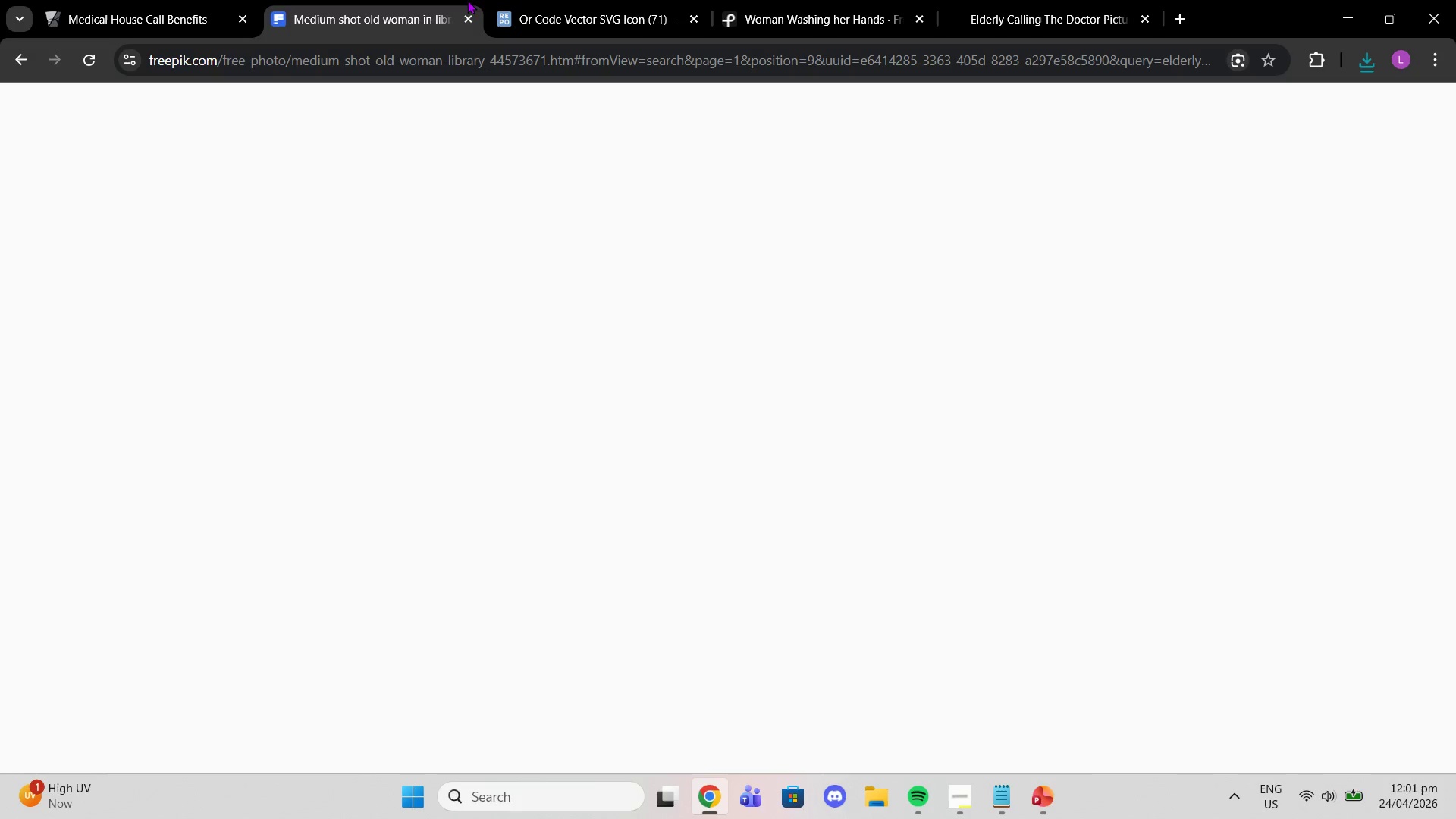 
double_click([561, 5])
 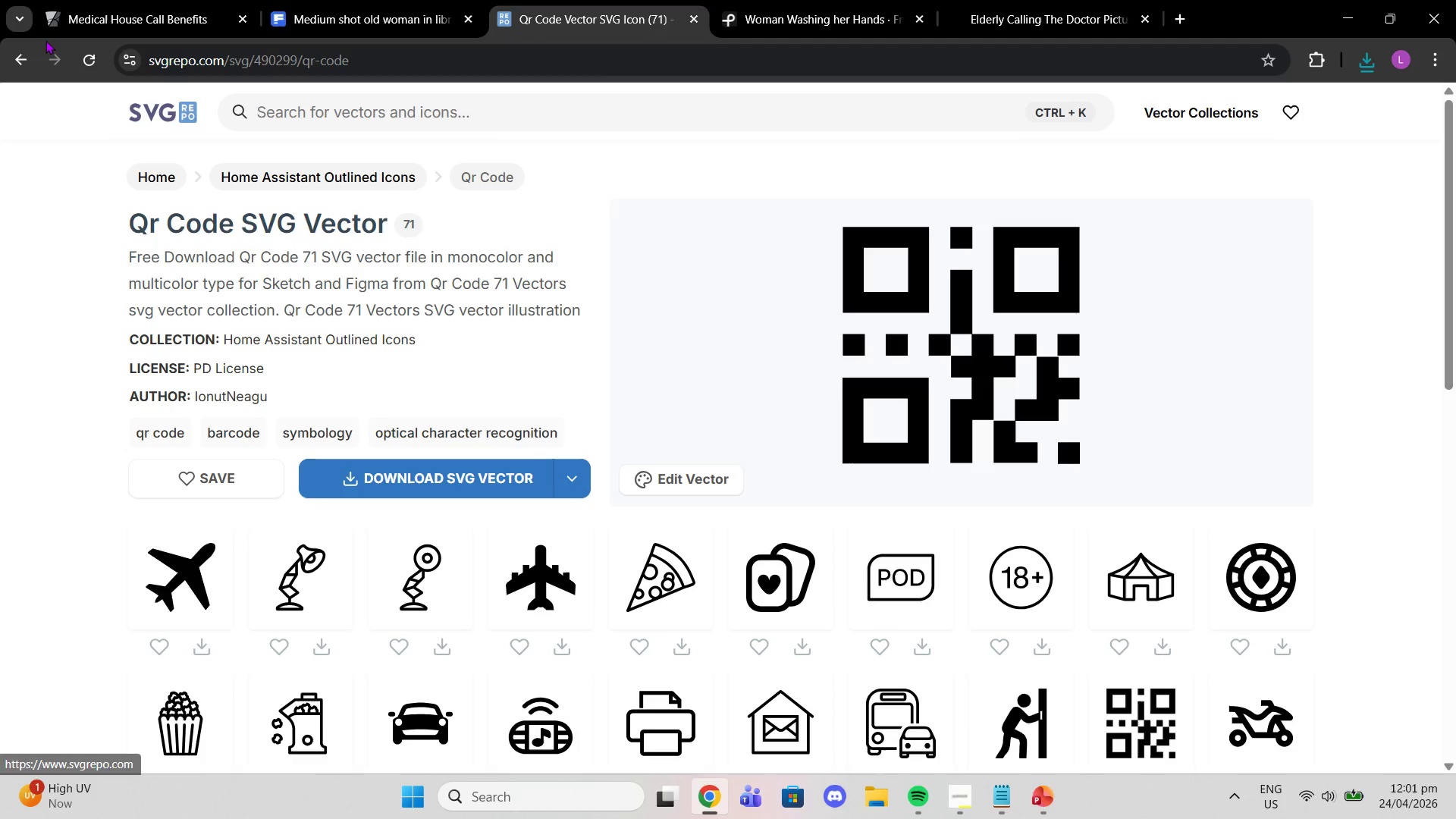 
left_click([18, 64])
 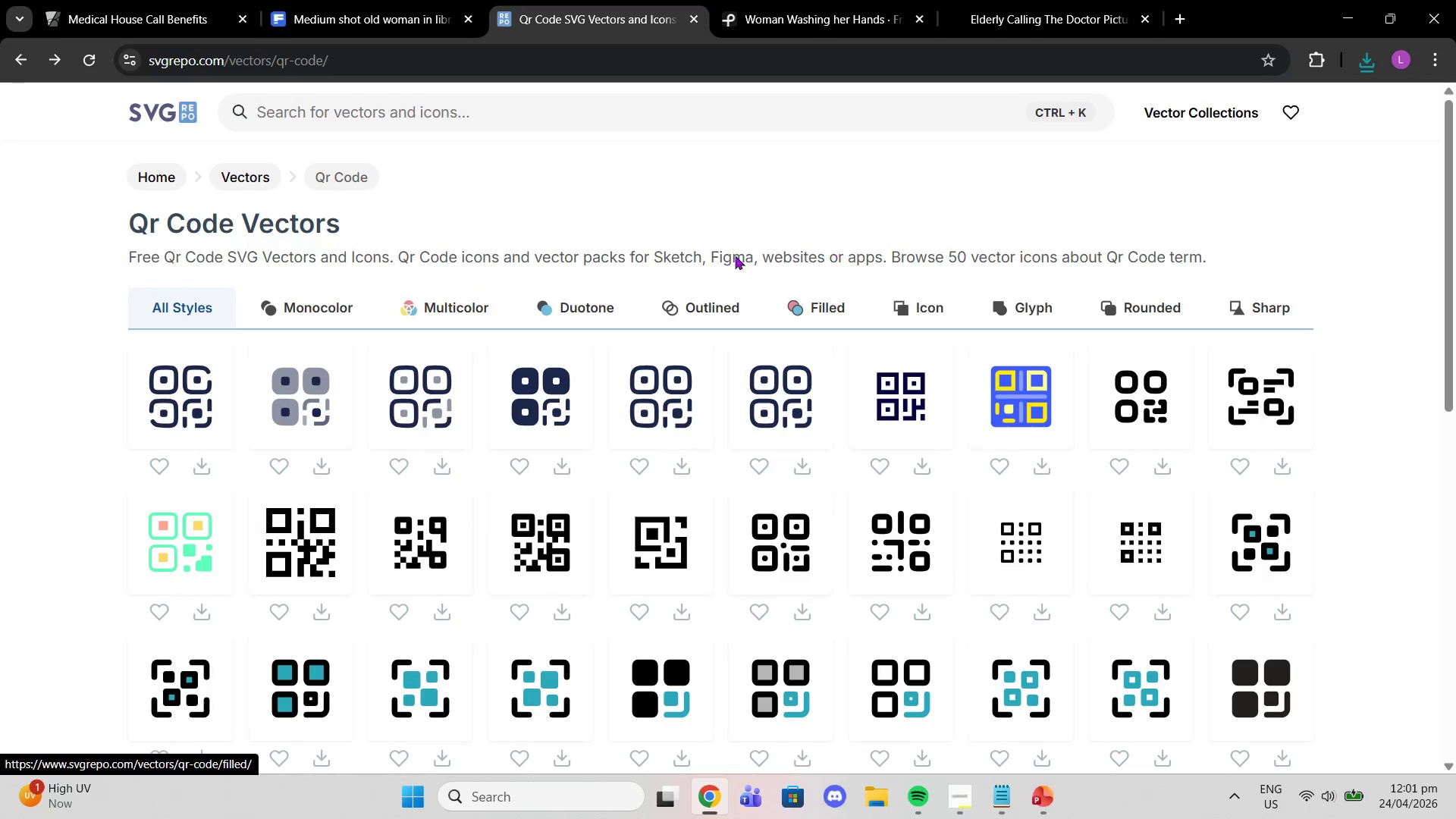 
scroll: coordinate [660, 441], scroll_direction: down, amount: 4.0
 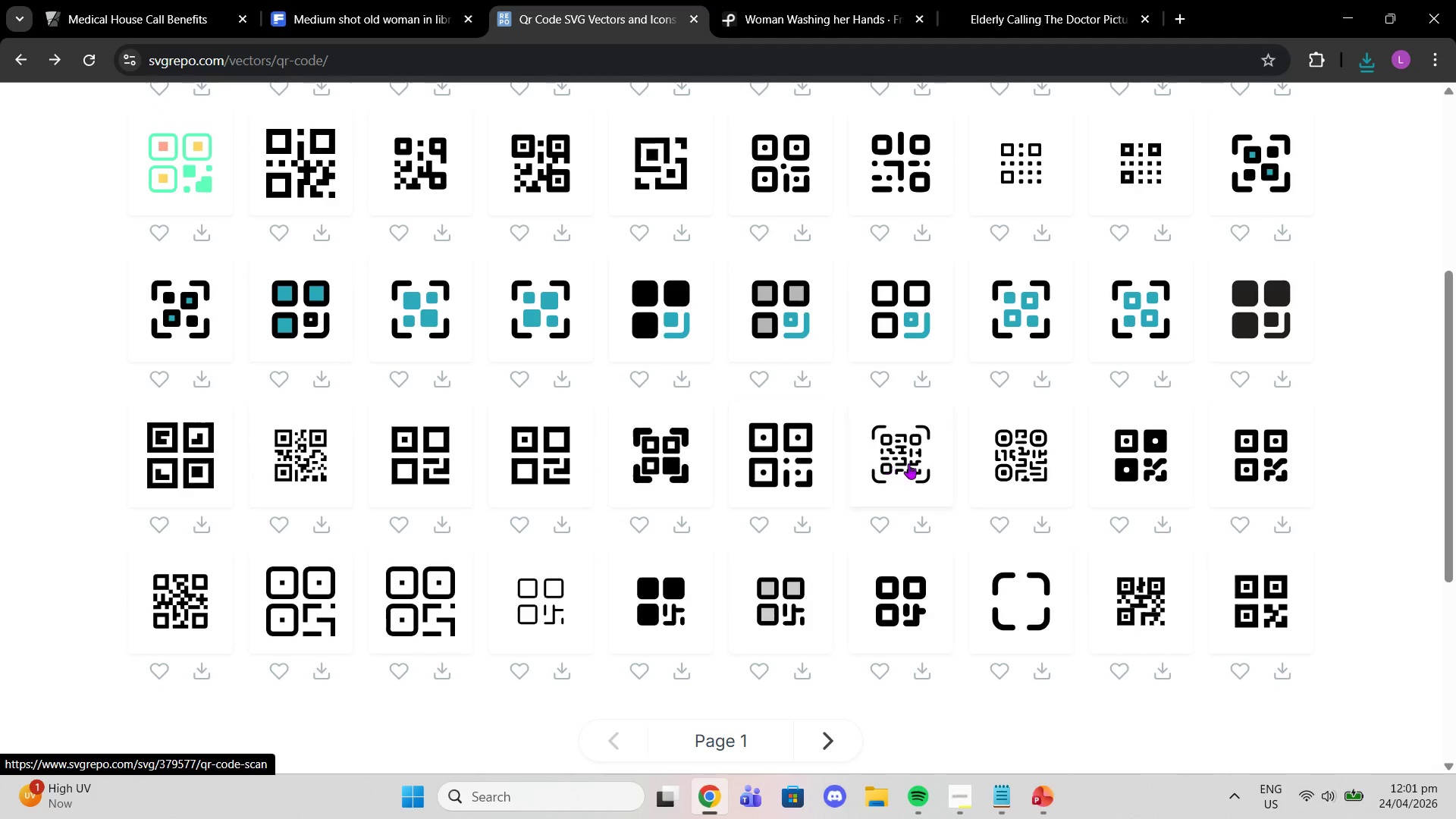 
left_click([909, 466])
 